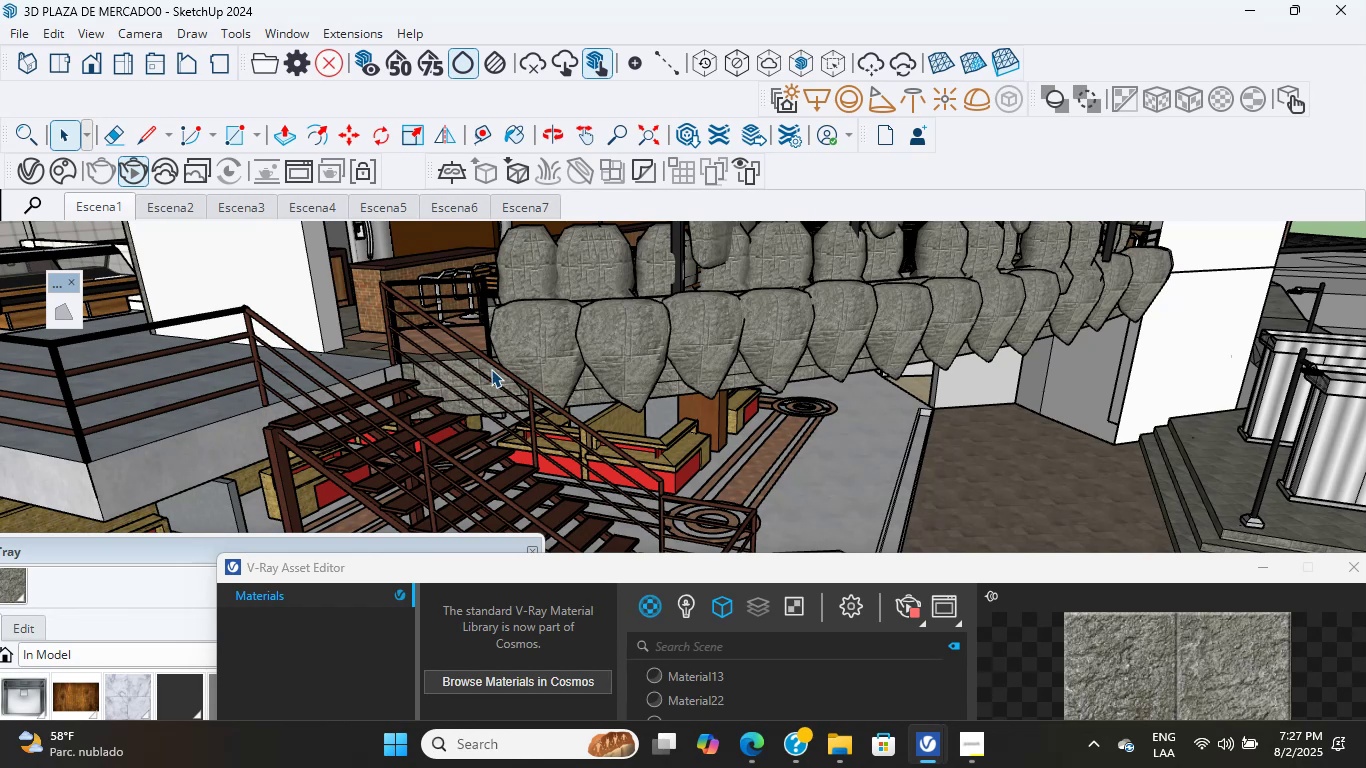 
wait(11.83)
 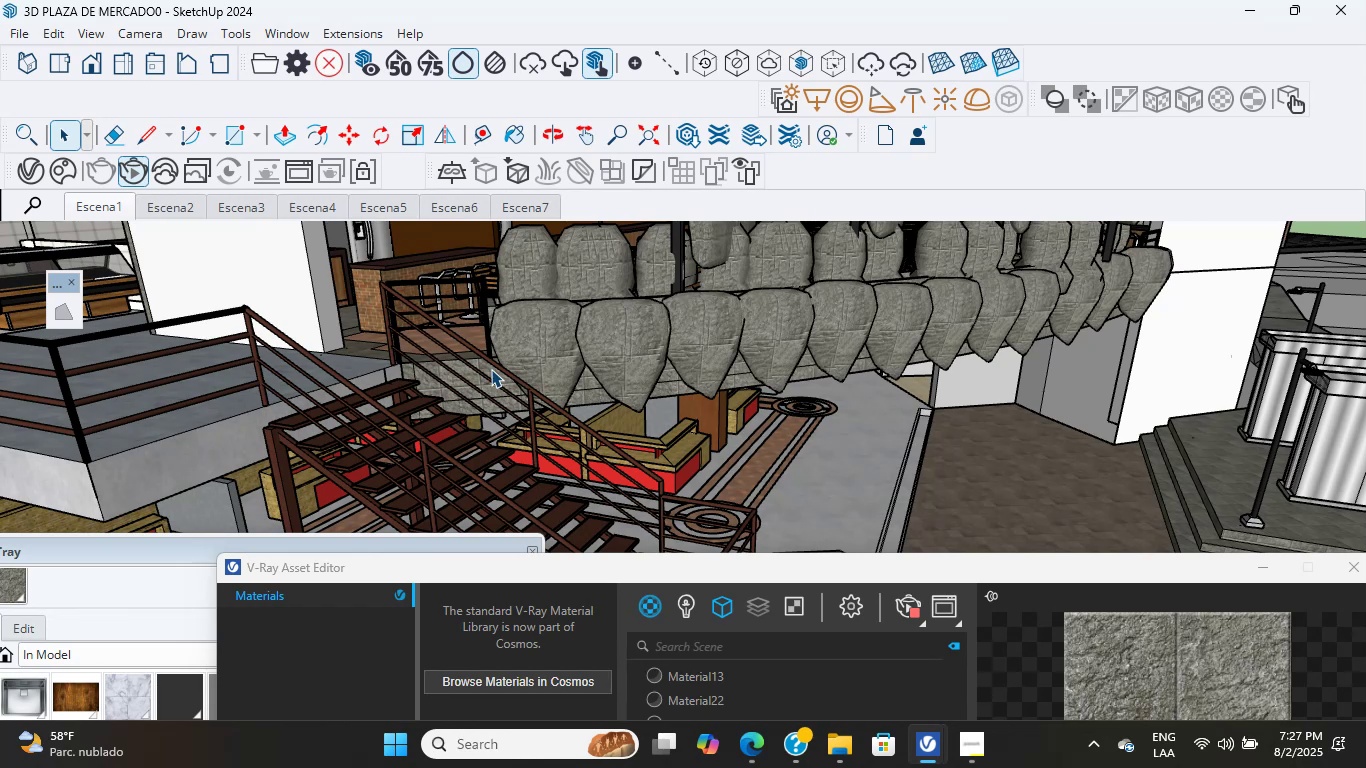 
hold_key(key=ShiftLeft, duration=1.3)
scroll: coordinate [739, 417], scroll_direction: down, amount: 10.0
 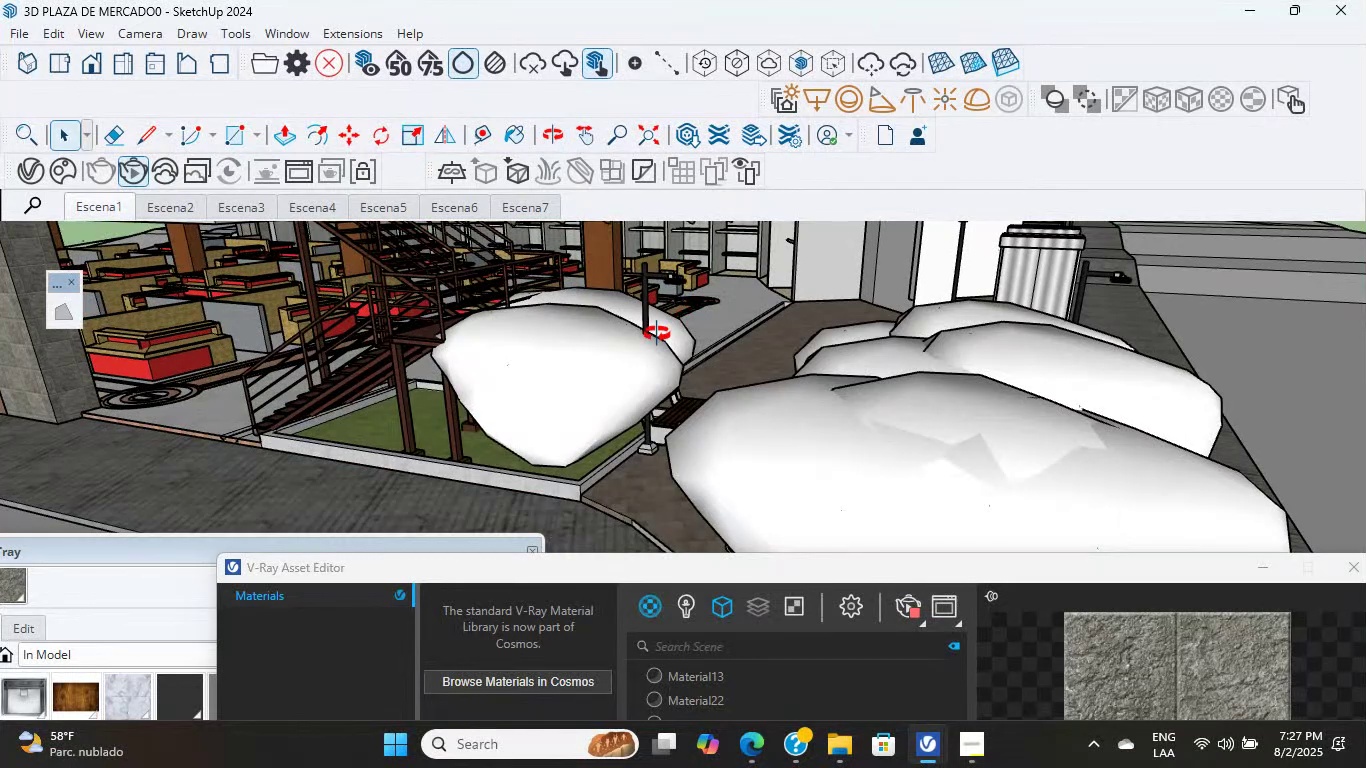 
scroll: coordinate [448, 473], scroll_direction: up, amount: 13.0
 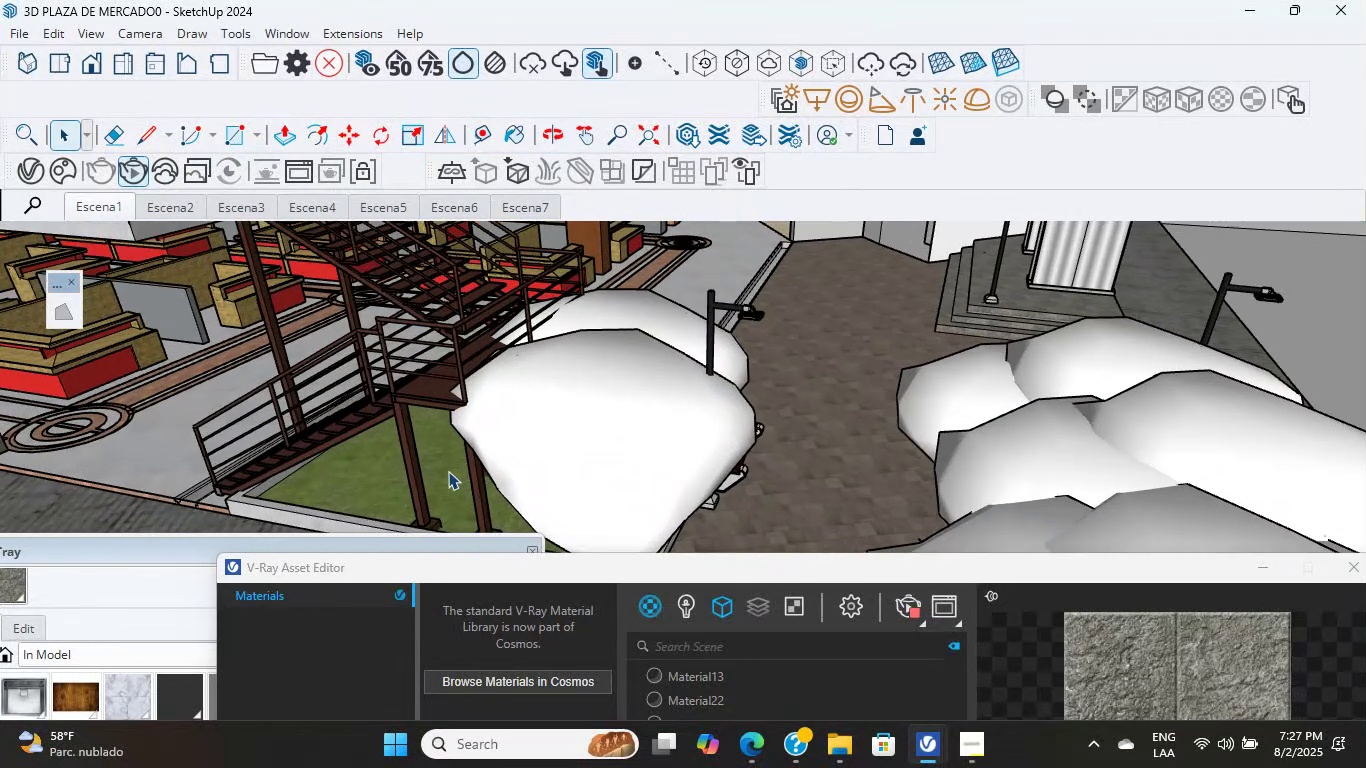 
hold_key(key=ShiftLeft, duration=0.42)
 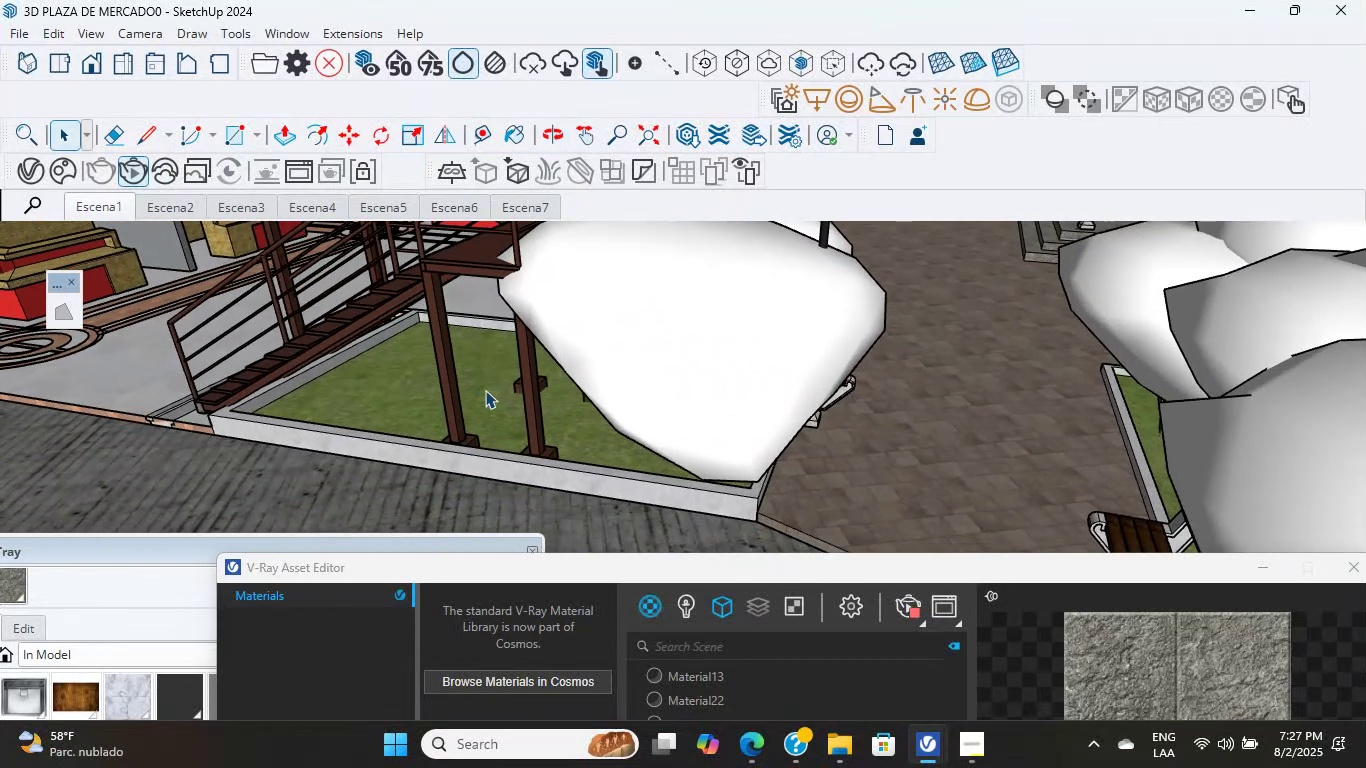 
left_click([485, 390])
 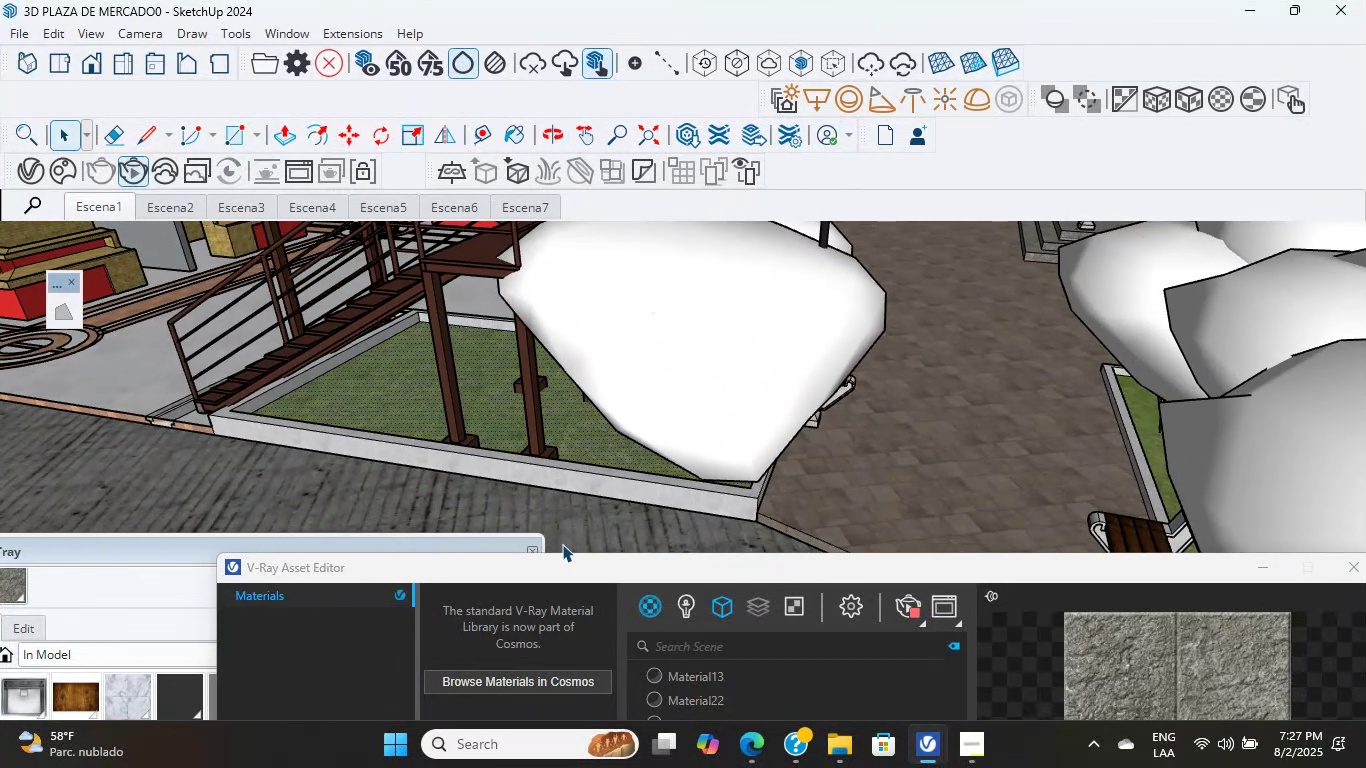 
left_click_drag(start_coordinate=[571, 574], to_coordinate=[451, 165])
 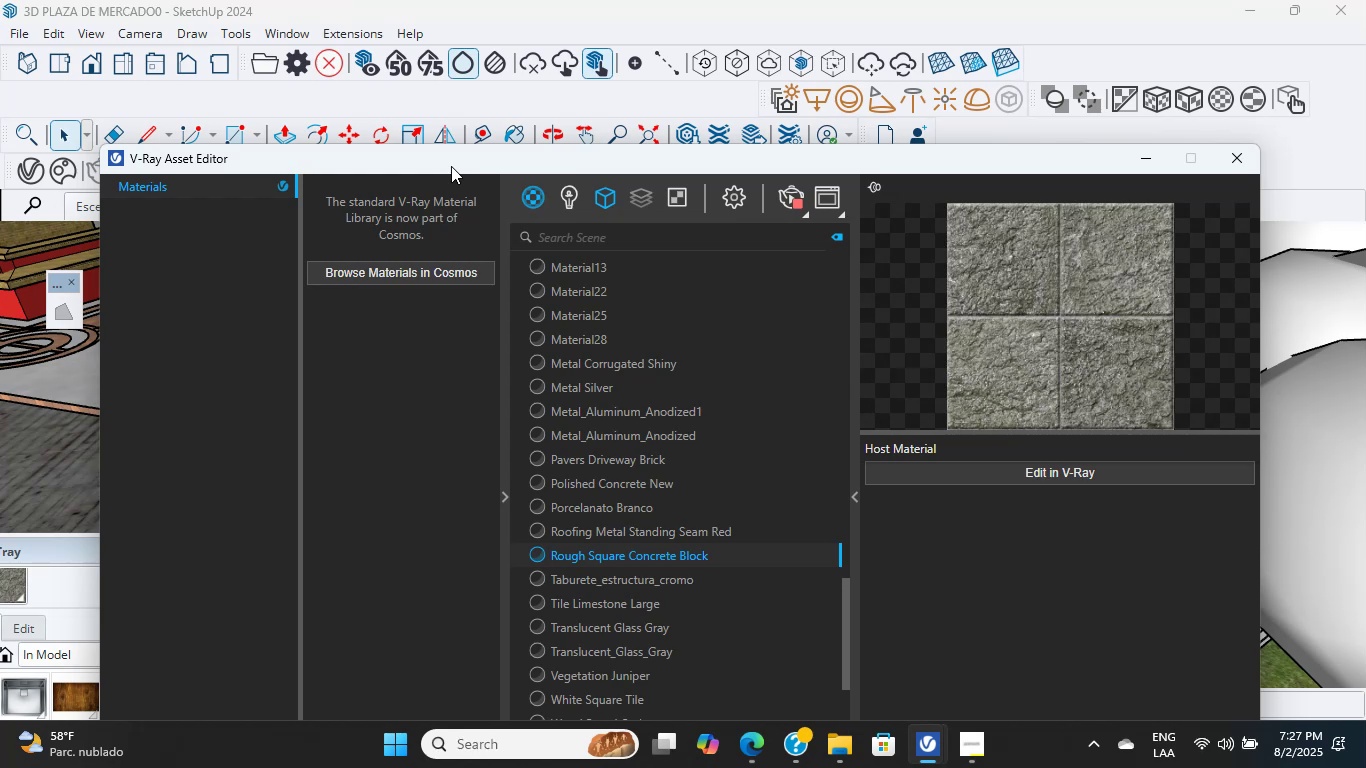 
wait(19.05)
 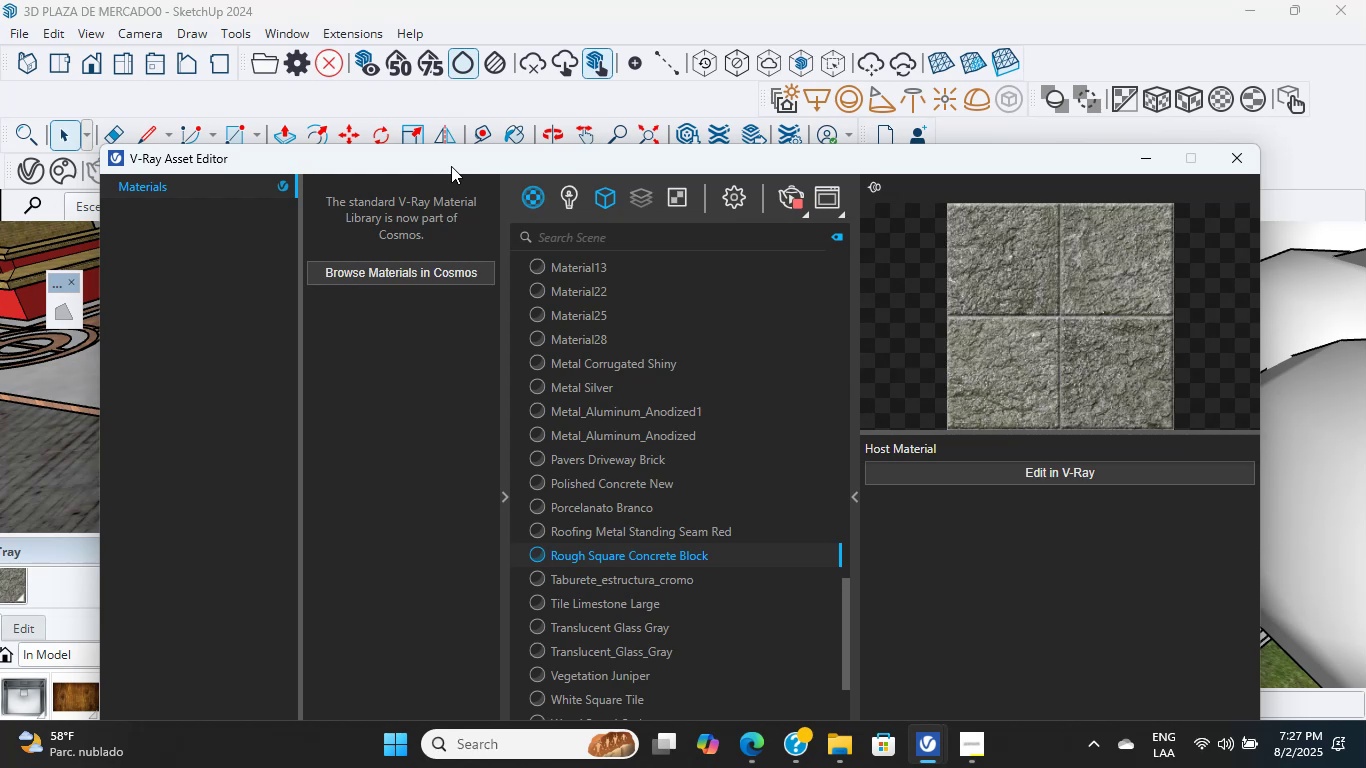 
left_click_drag(start_coordinate=[745, 161], to_coordinate=[725, 551])
 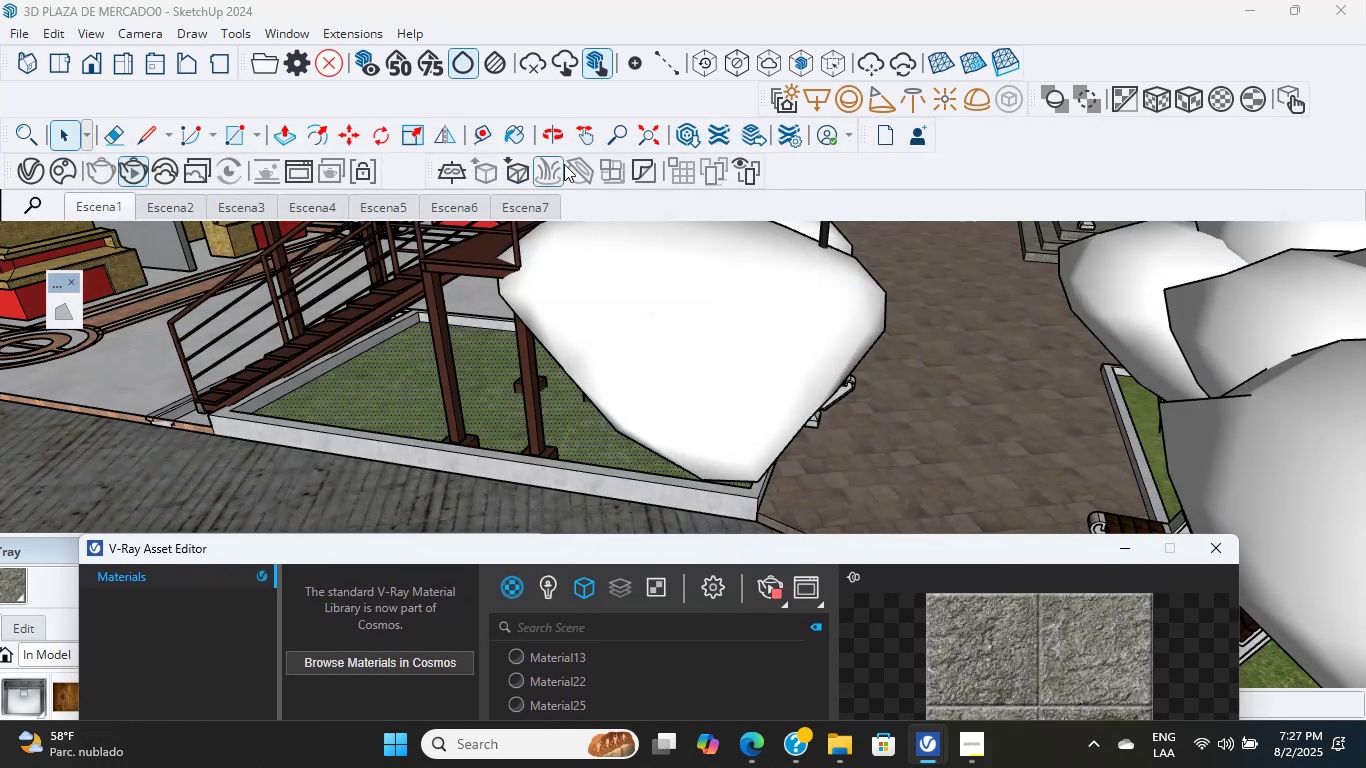 
left_click([557, 166])
 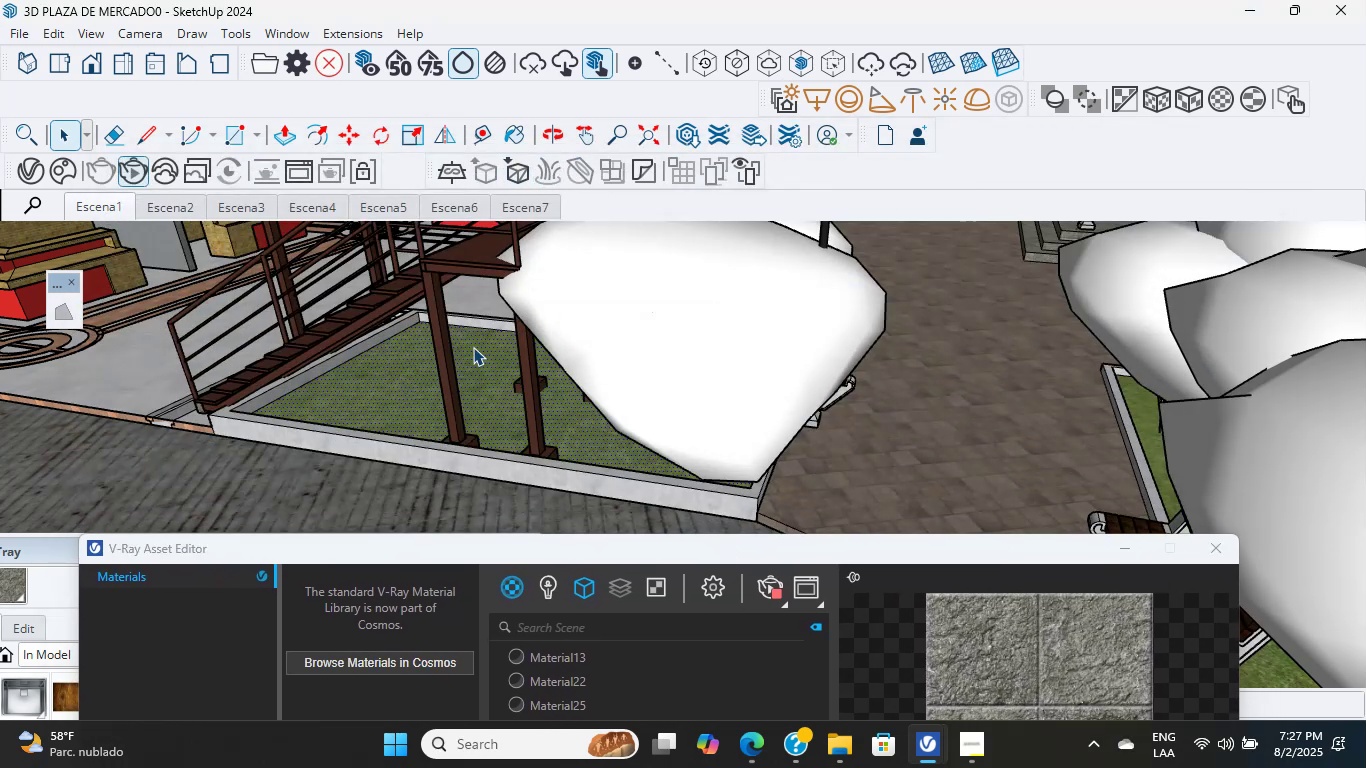 
left_click_drag(start_coordinate=[388, 415], to_coordinate=[383, 428])
 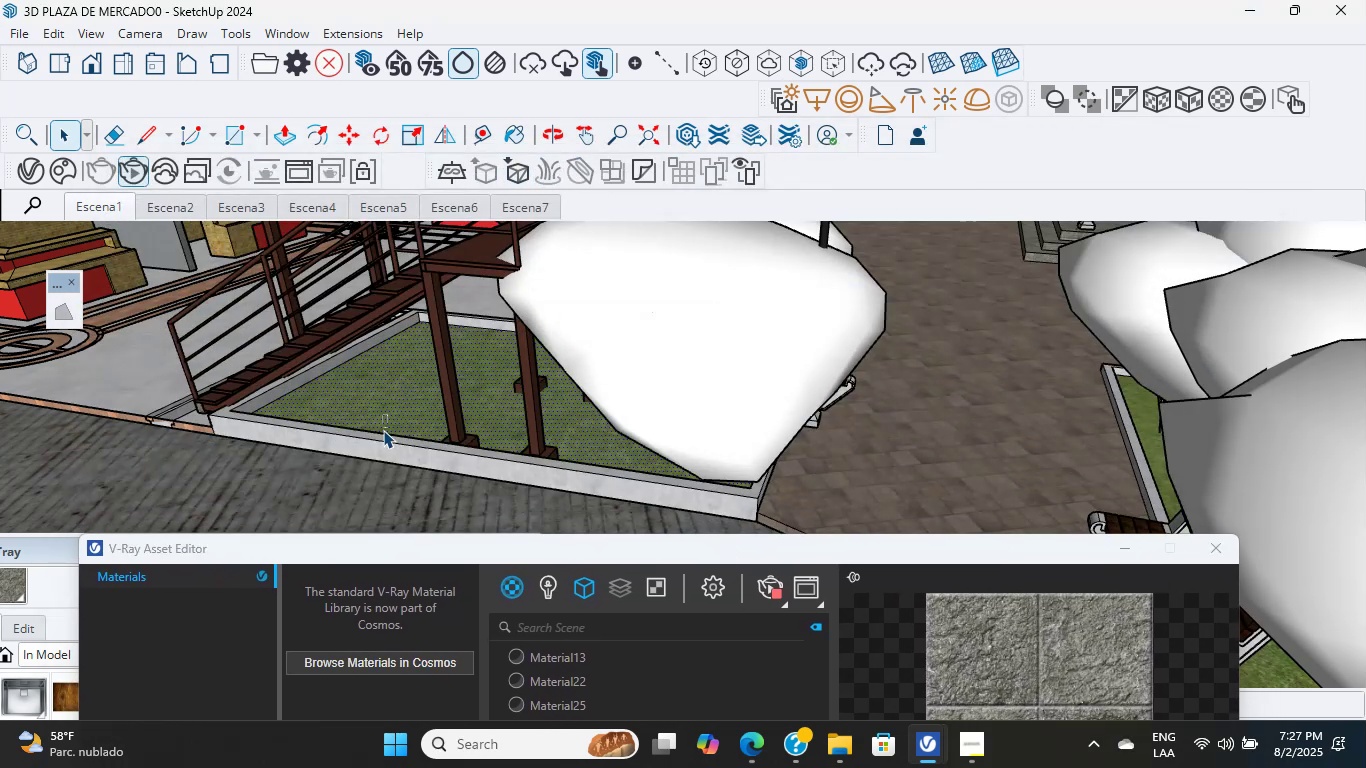 
double_click([383, 428])
 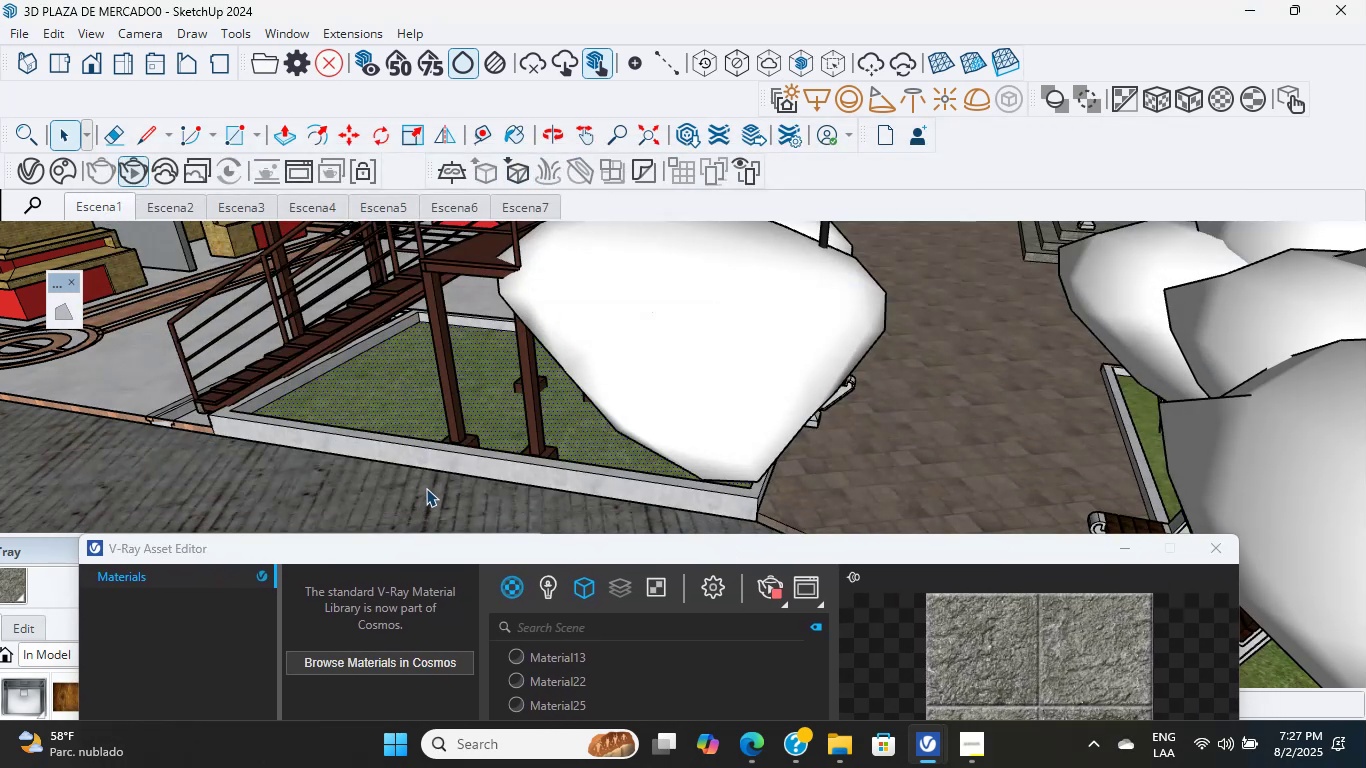 
double_click([413, 409])
 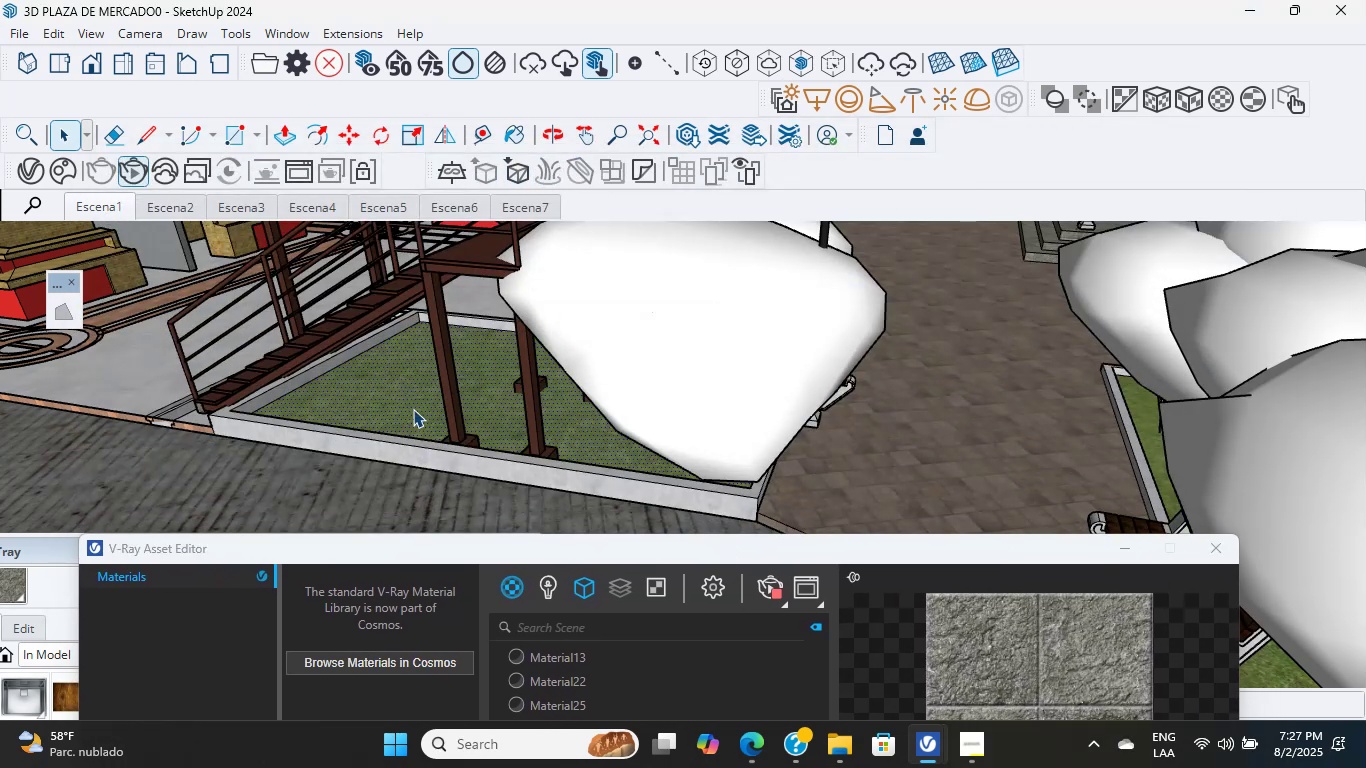 
triple_click([413, 409])
 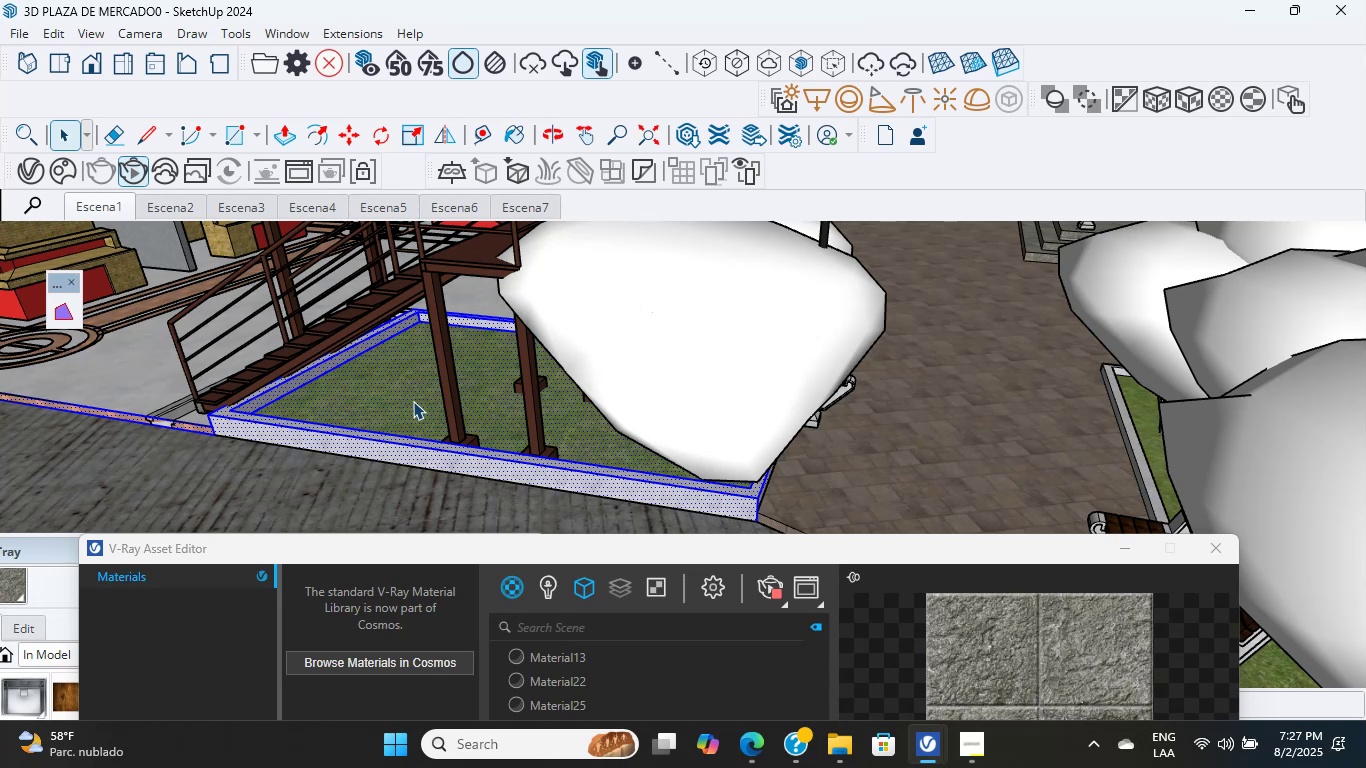 
double_click([413, 401])
 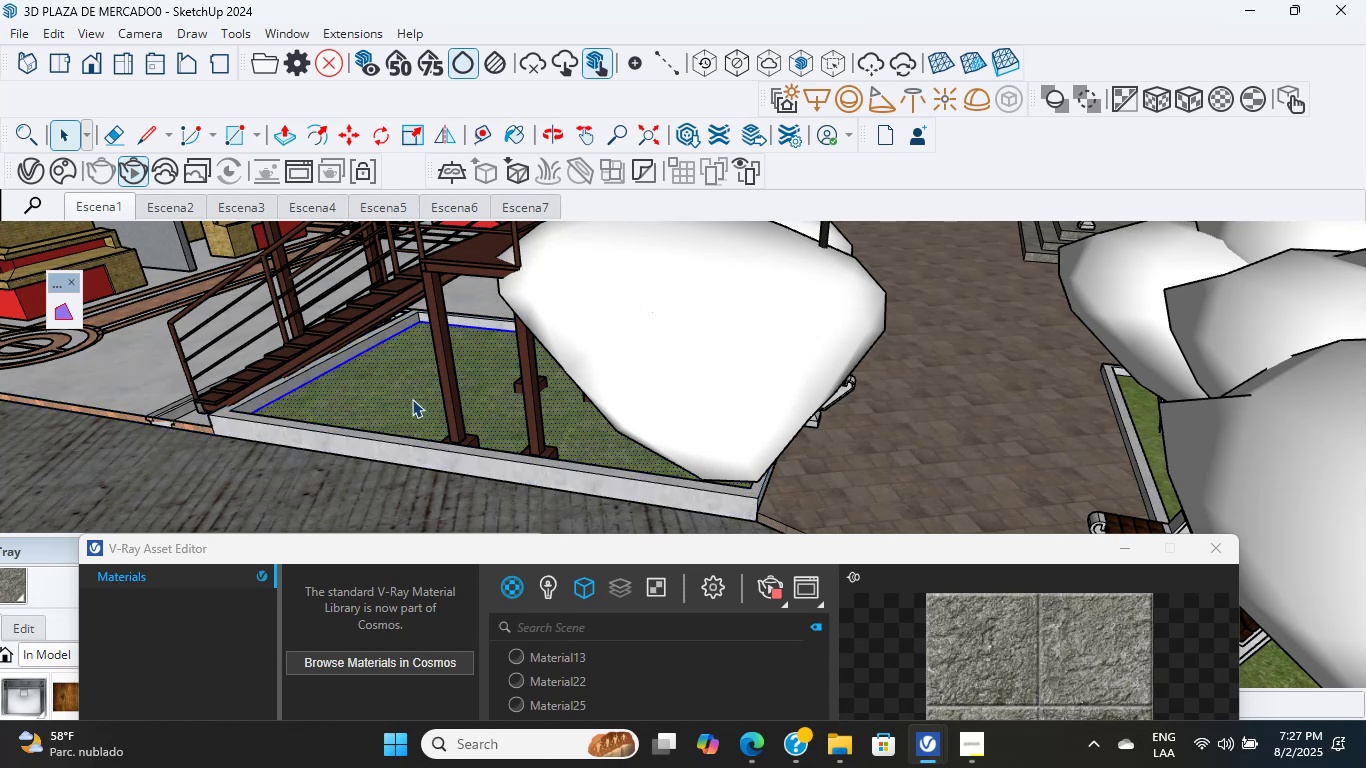 
right_click([412, 399])
 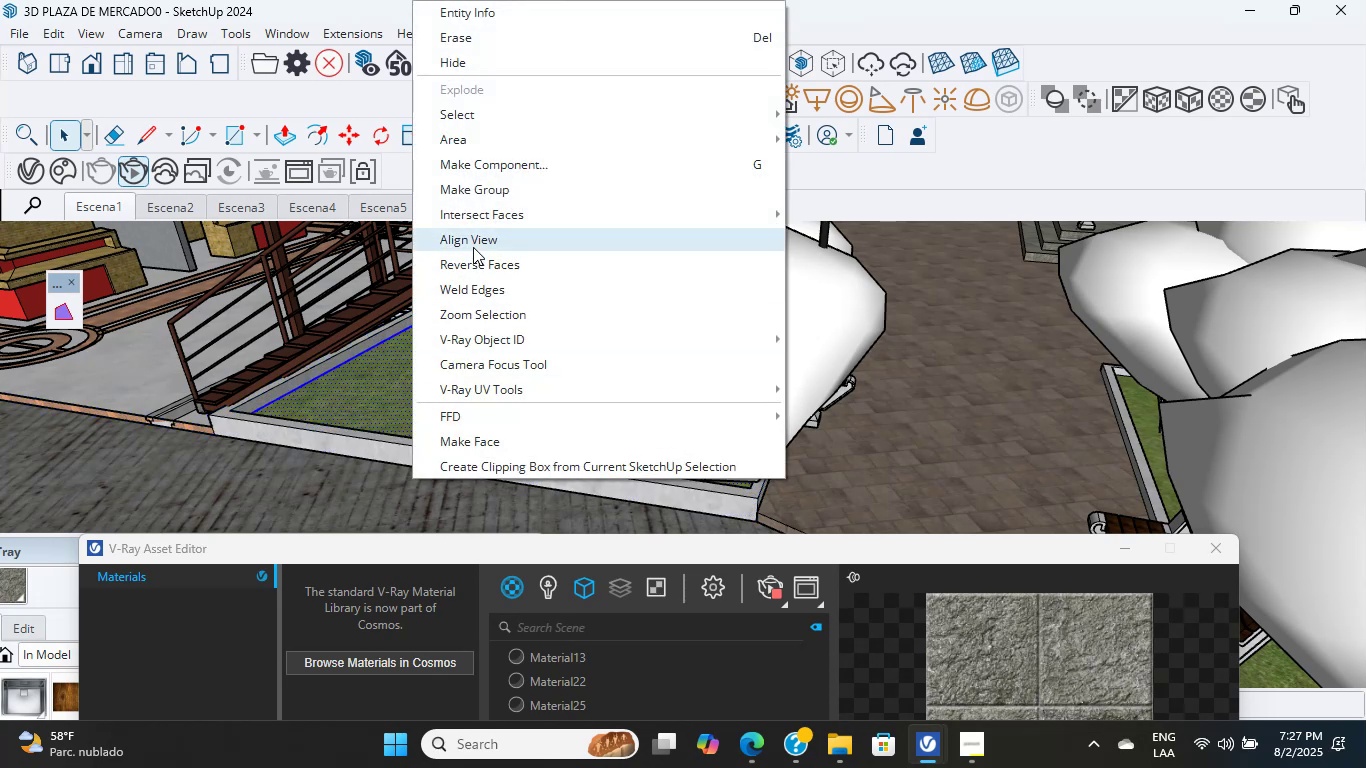 
left_click([480, 192])
 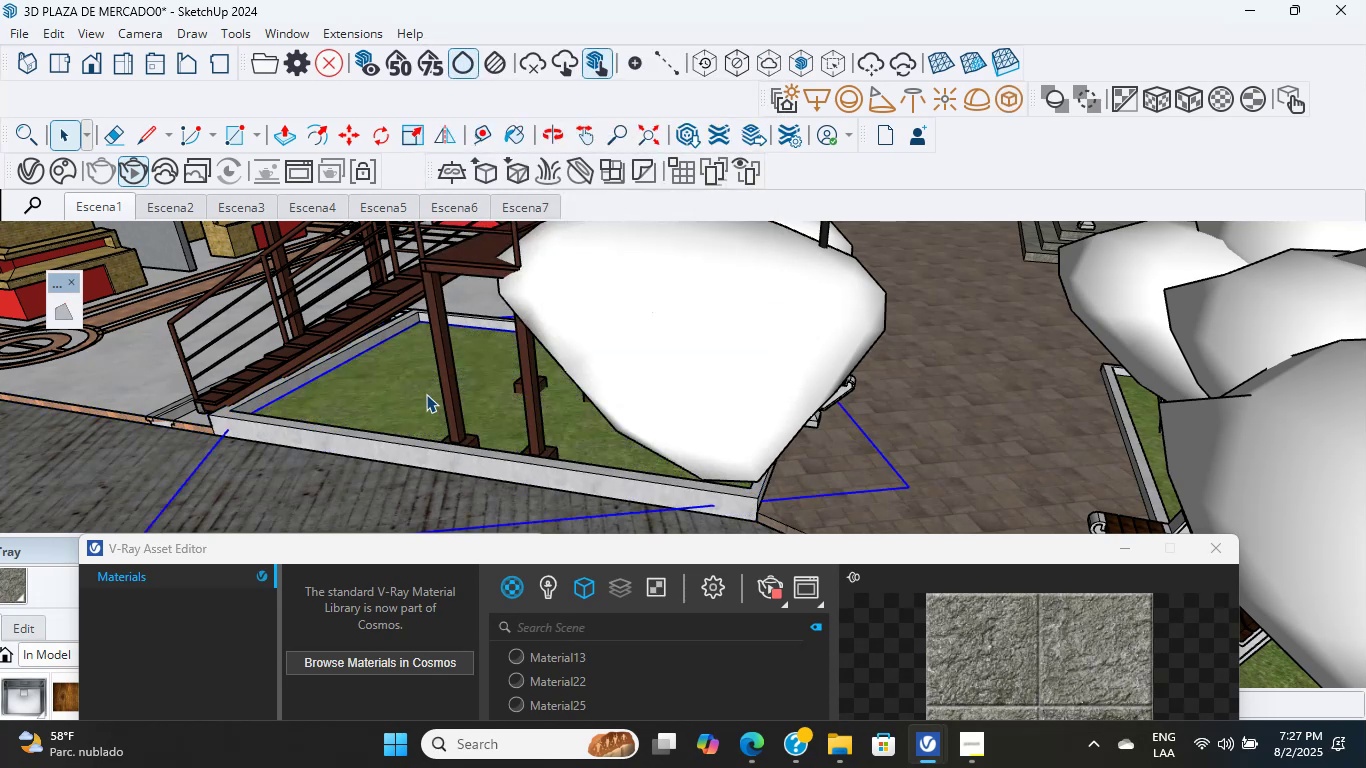 
key(Escape)
 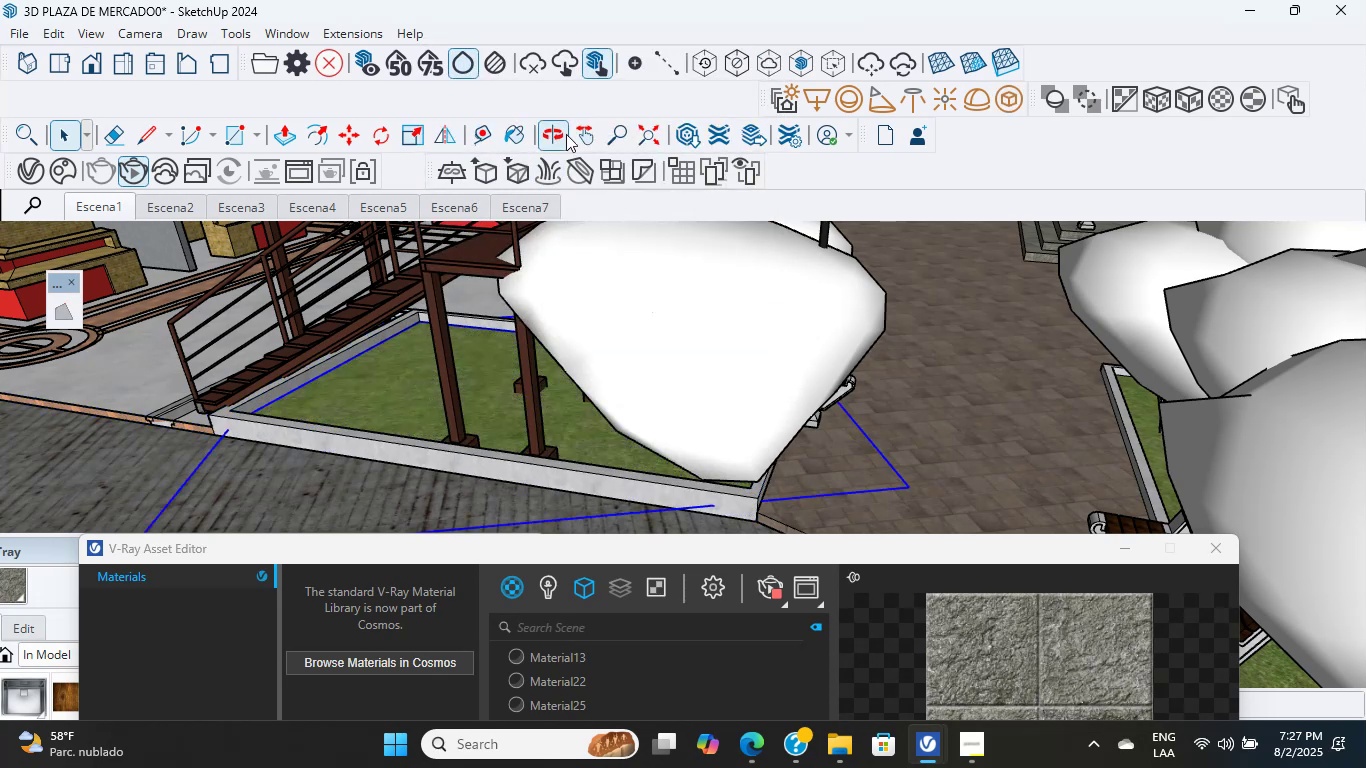 
left_click([546, 166])
 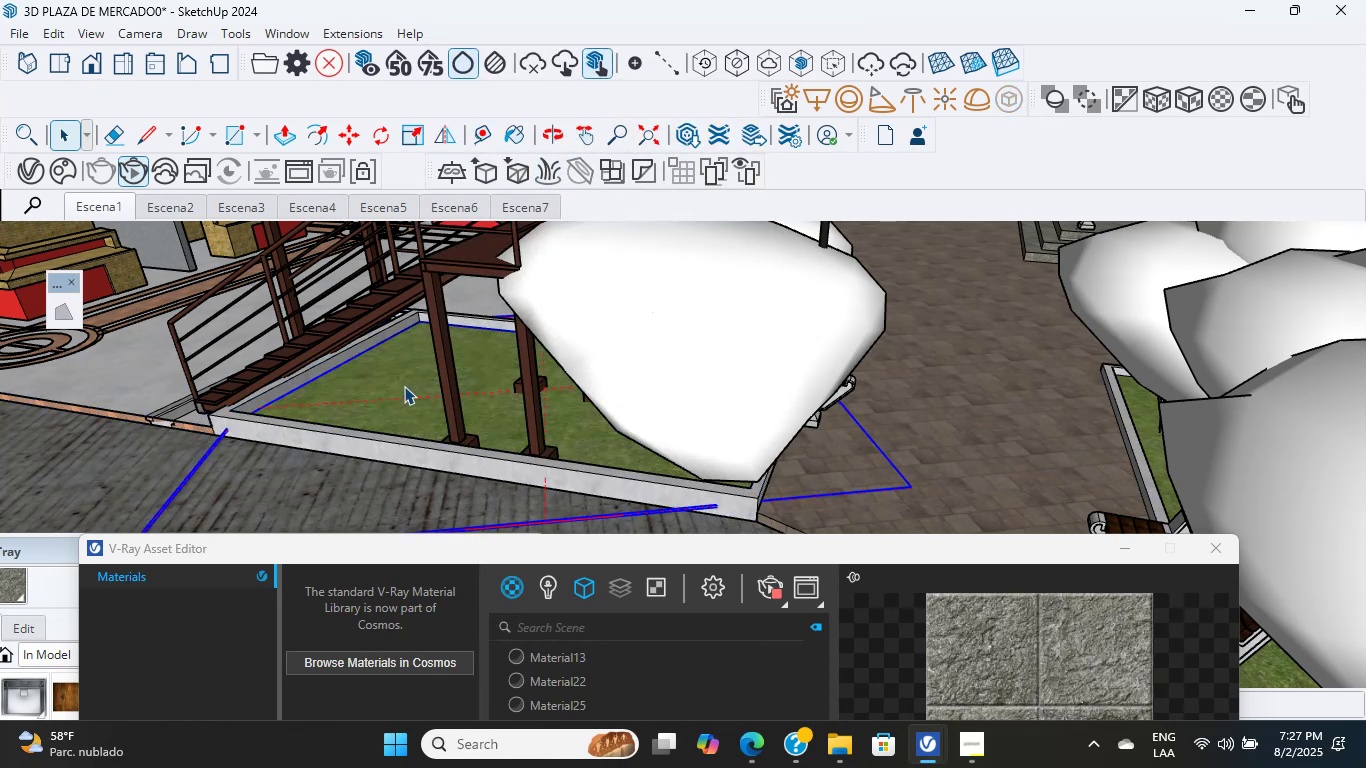 
left_click_drag(start_coordinate=[442, 552], to_coordinate=[421, 648])
 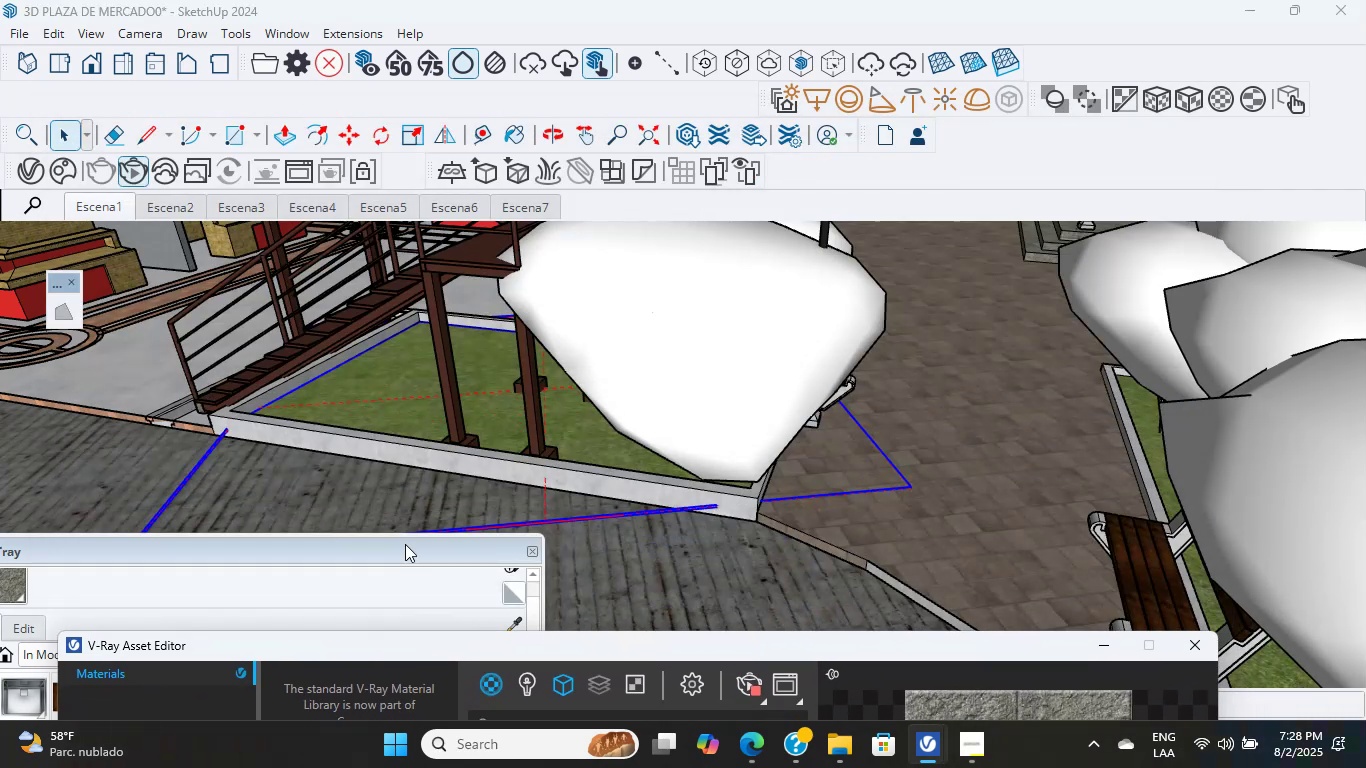 
scroll: coordinate [602, 414], scroll_direction: up, amount: 43.0
 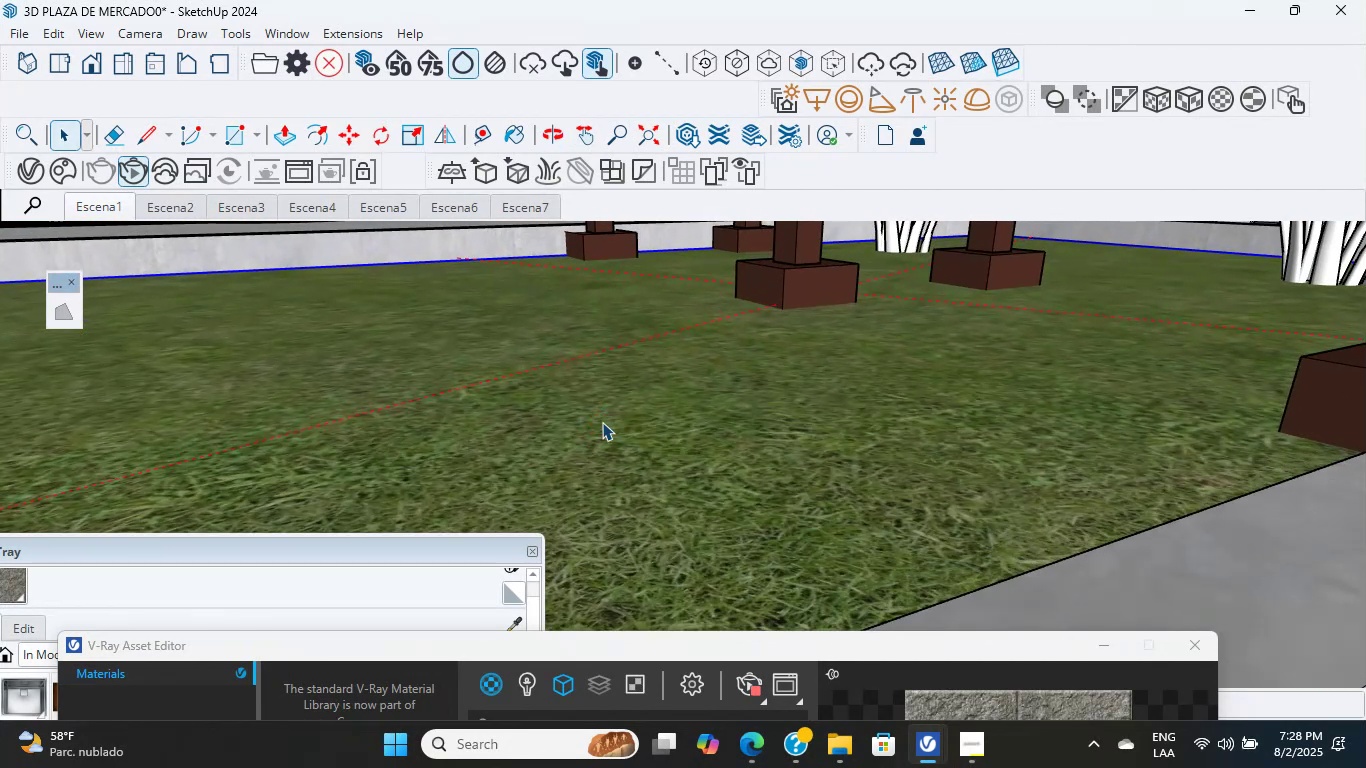 
wait(5.36)
 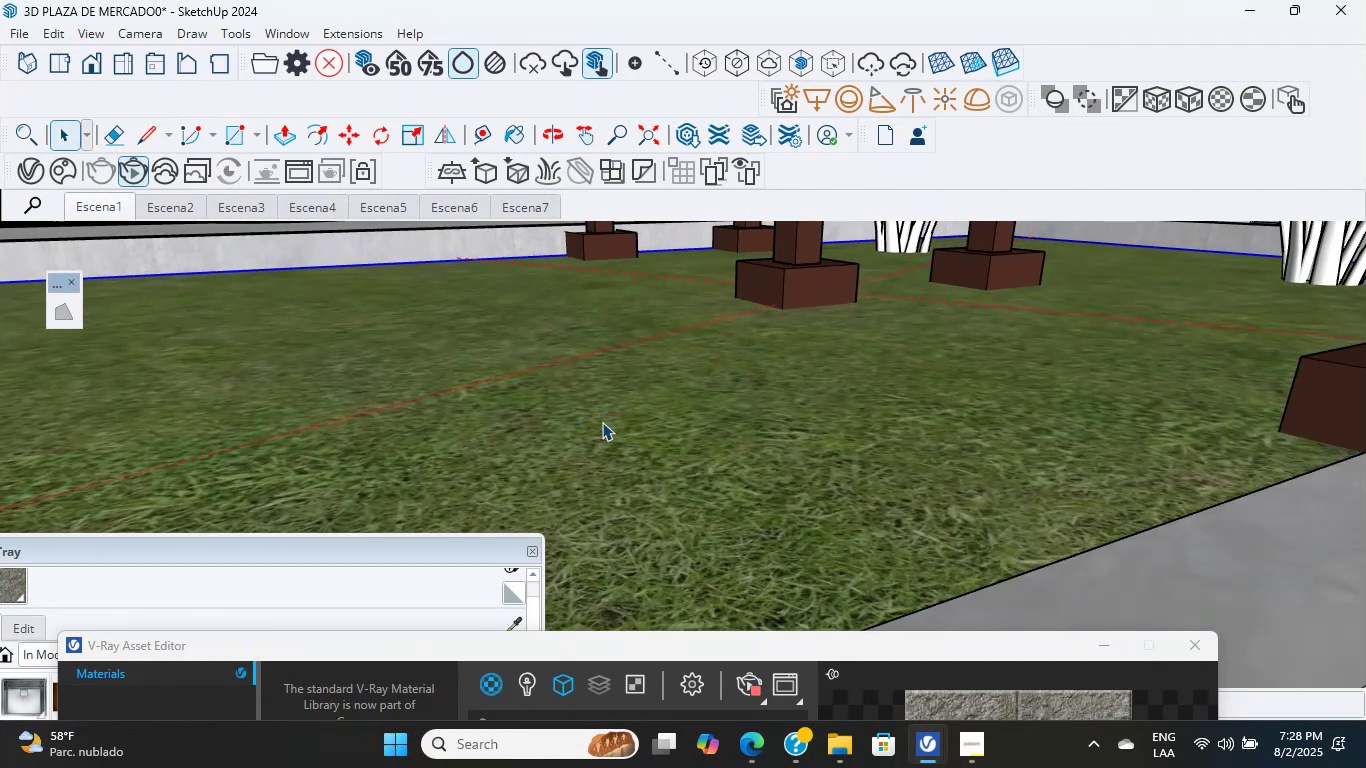 
right_click([602, 422])
 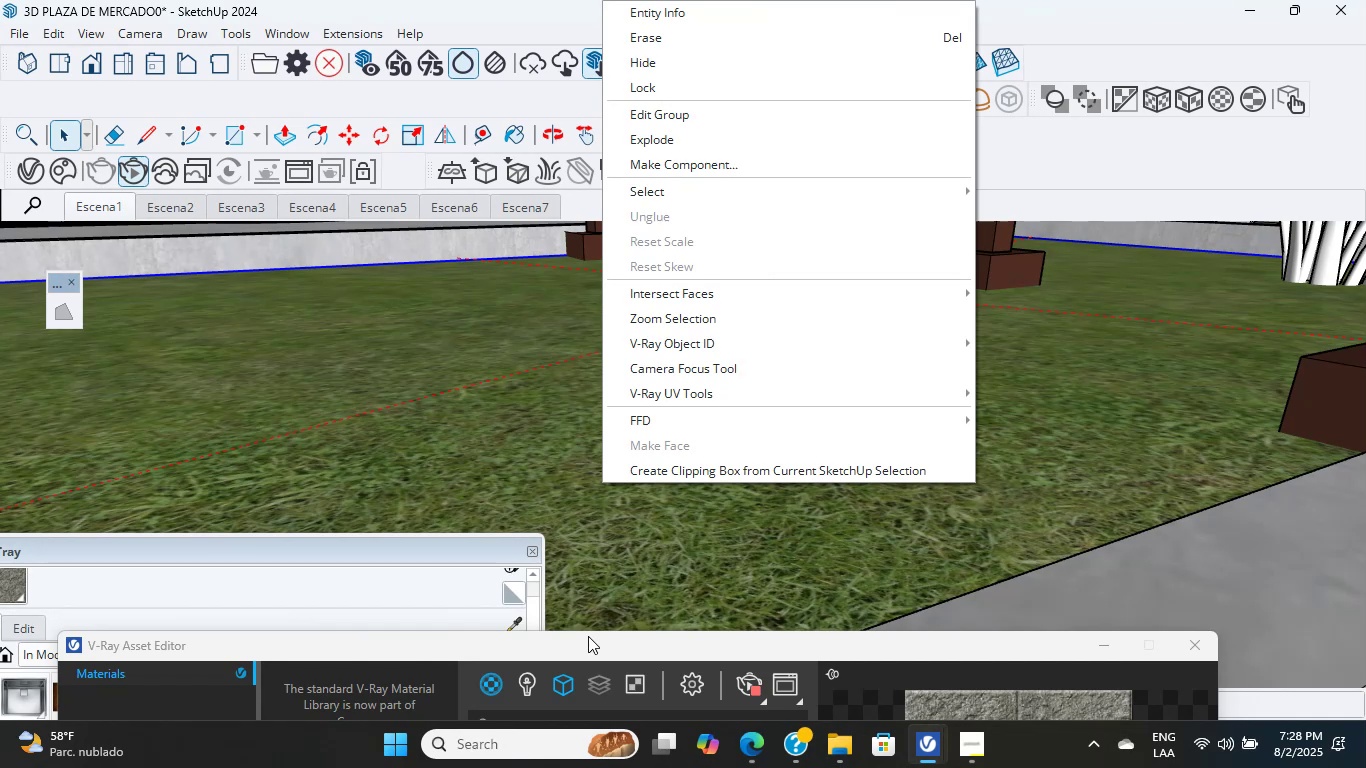 
wait(12.61)
 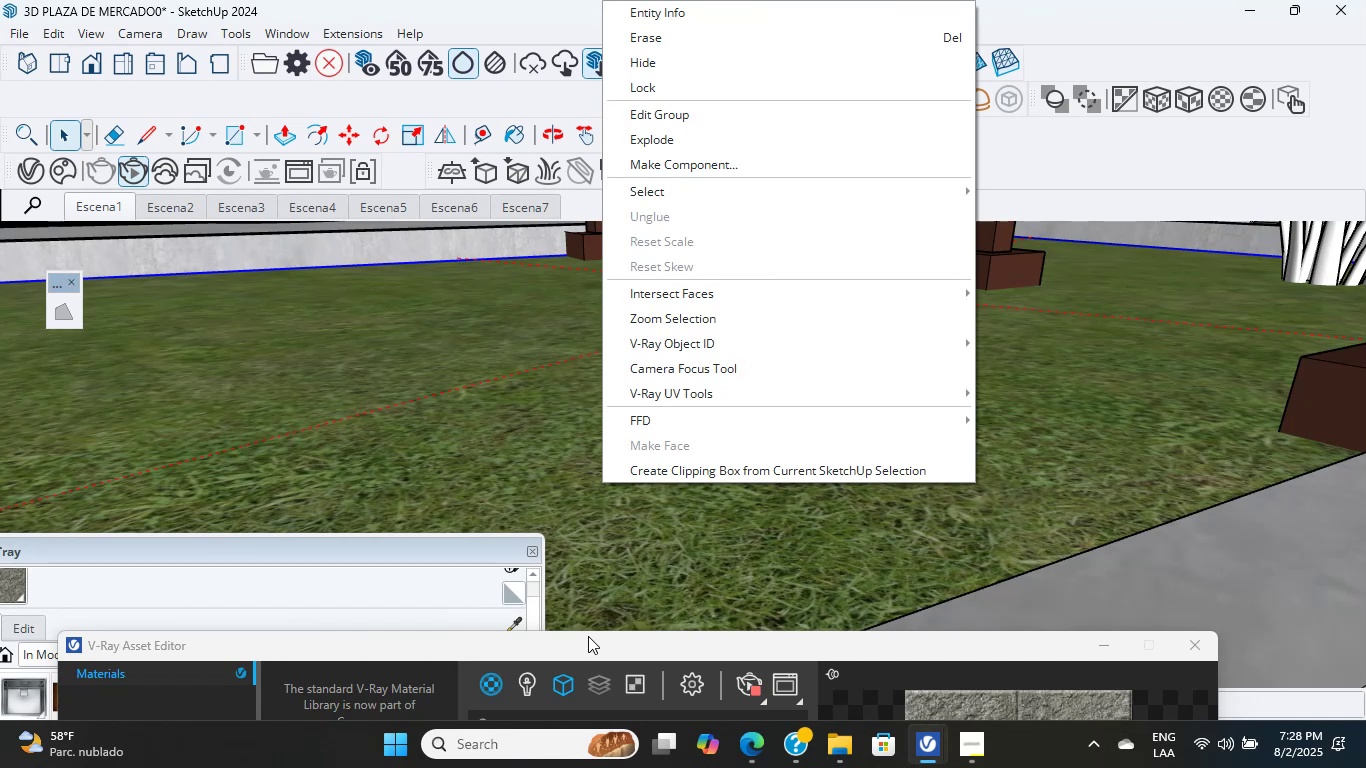 
left_click_drag(start_coordinate=[611, 635], to_coordinate=[544, 174])
 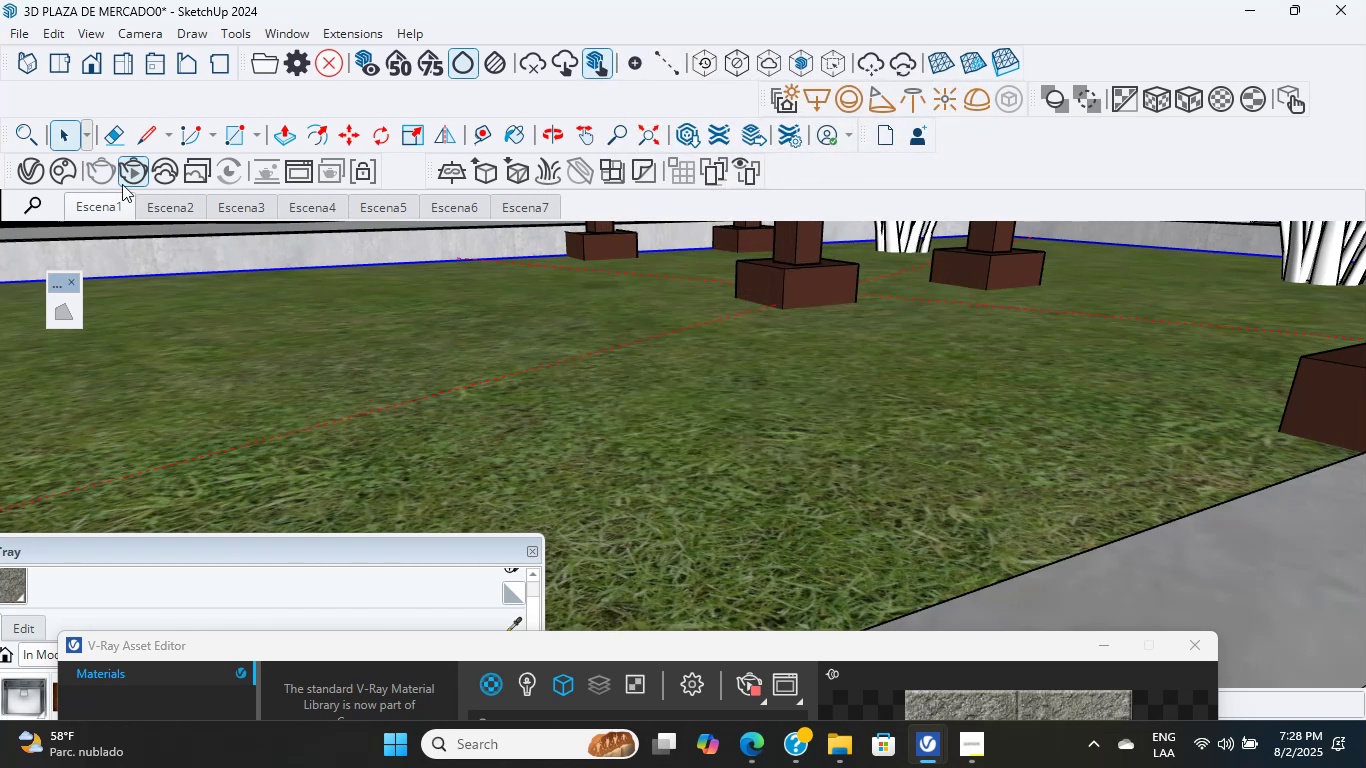 
left_click([142, 171])
 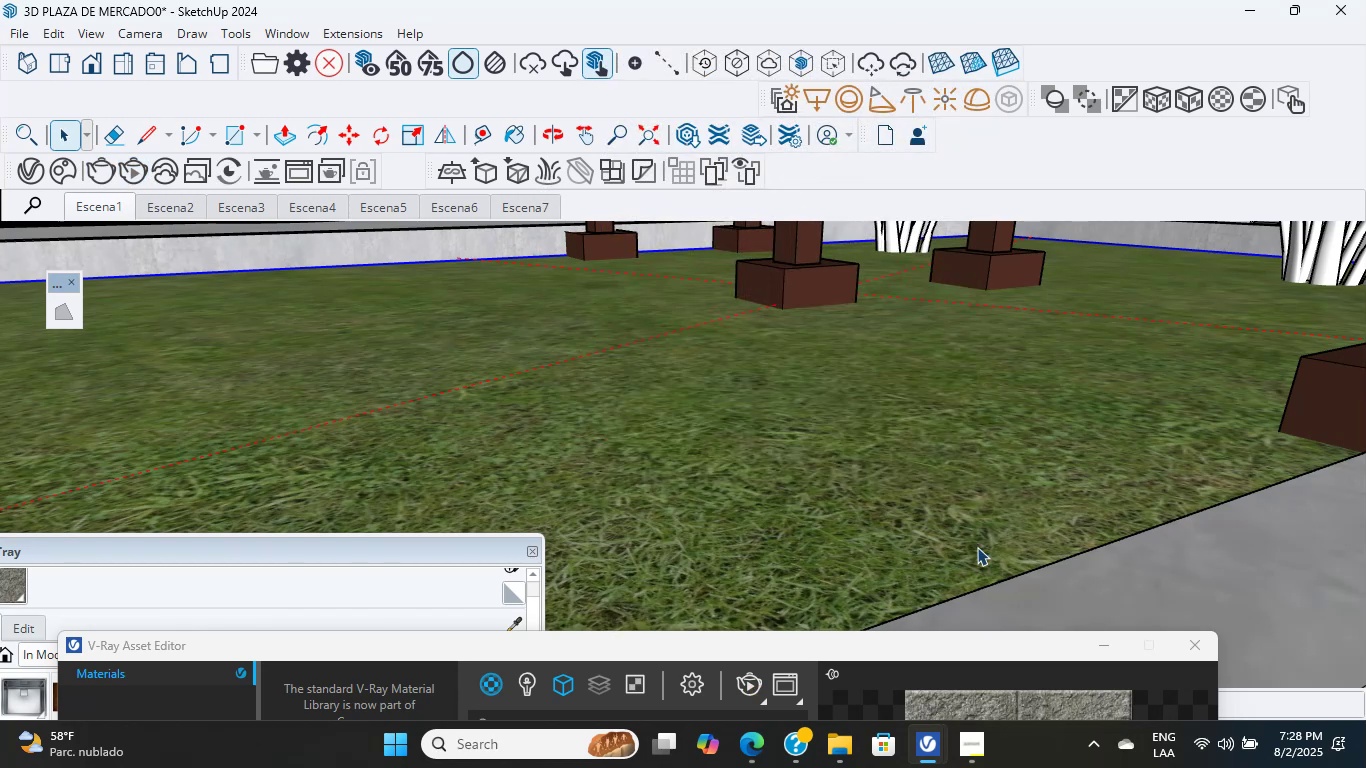 
scroll: coordinate [608, 401], scroll_direction: down, amount: 13.0
 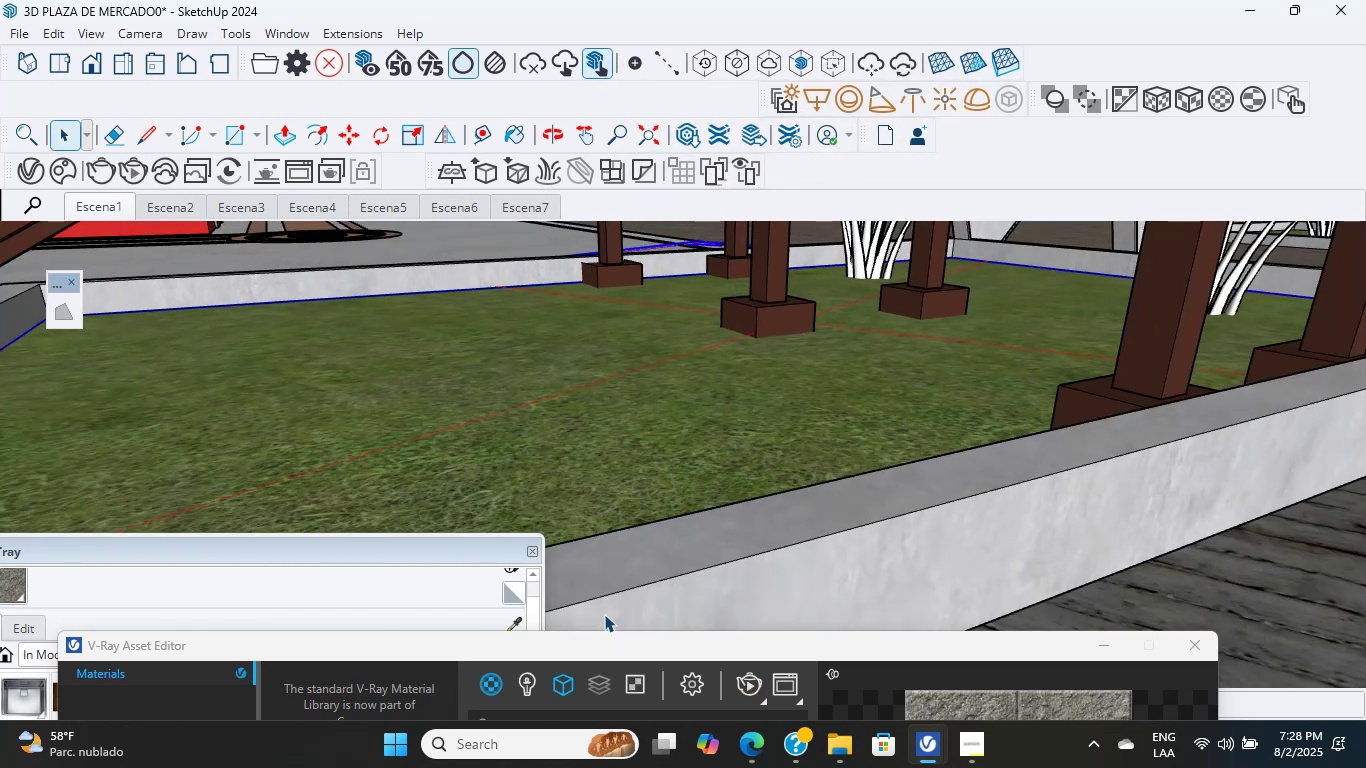 
left_click_drag(start_coordinate=[596, 645], to_coordinate=[593, 221])
 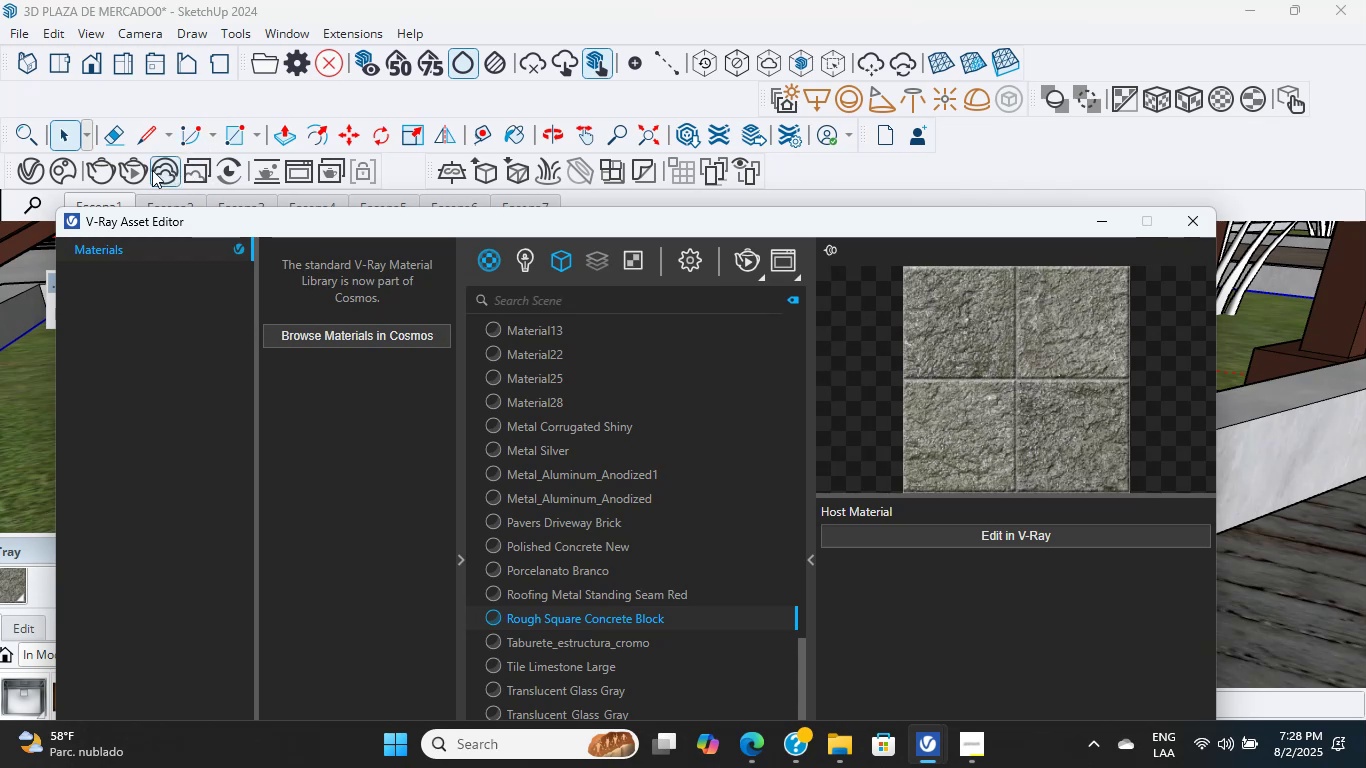 
left_click([135, 169])
 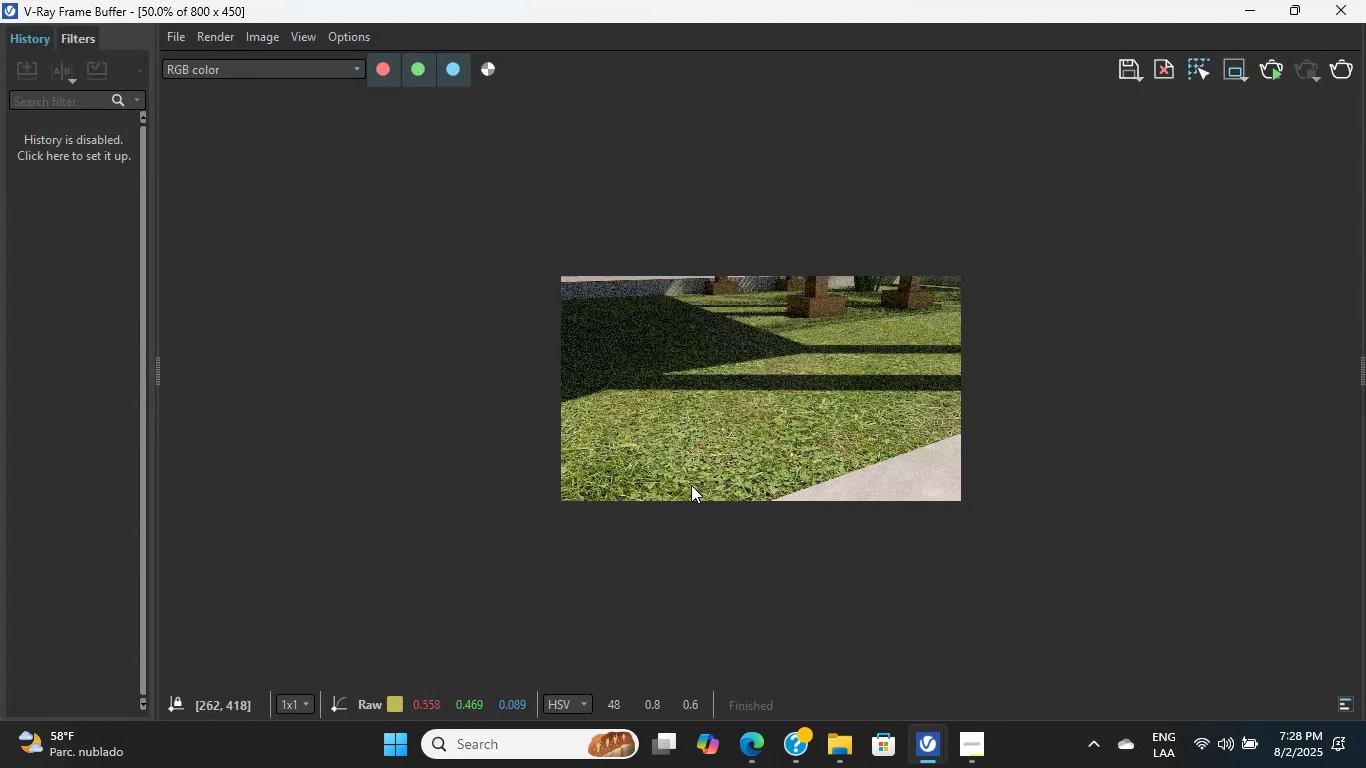 
scroll: coordinate [695, 480], scroll_direction: up, amount: 3.0
 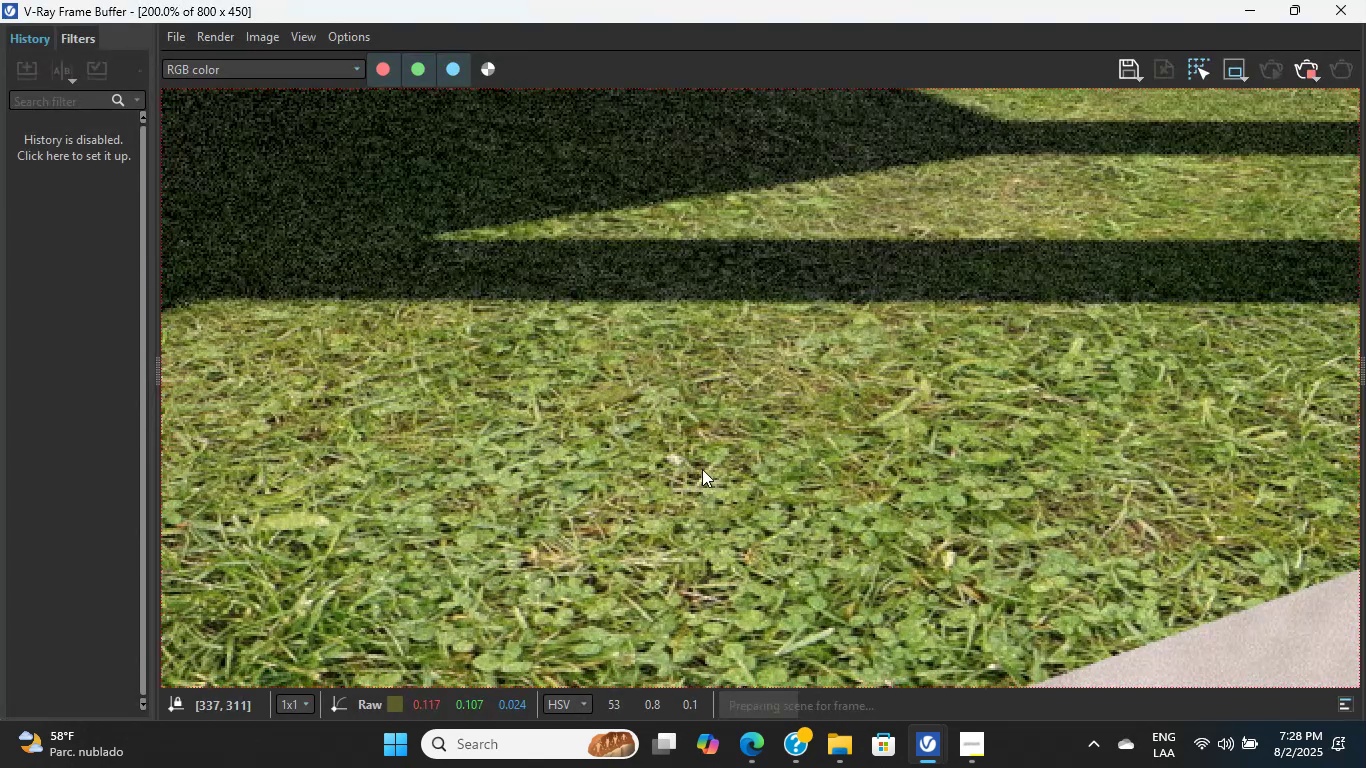 
scroll: coordinate [701, 484], scroll_direction: down, amount: 5.0
 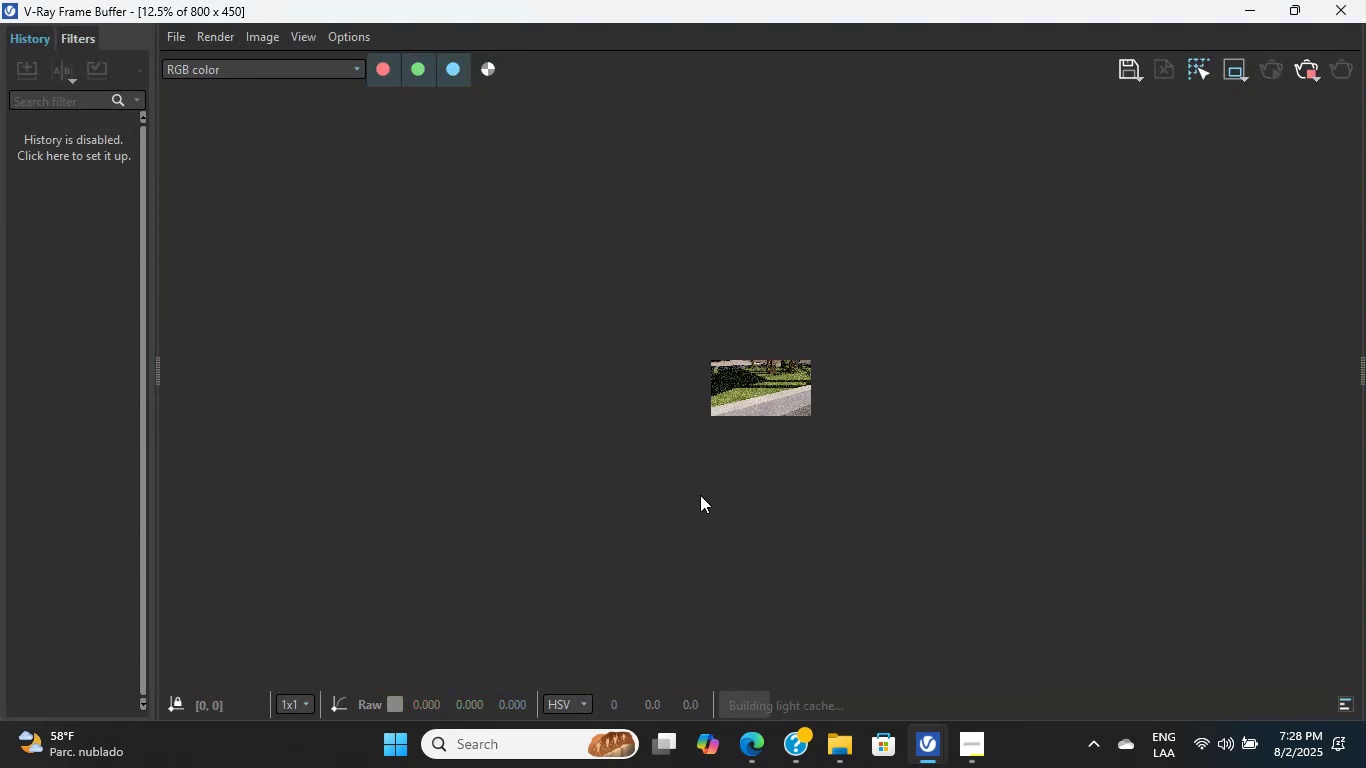 
scroll: coordinate [715, 423], scroll_direction: up, amount: 2.0
 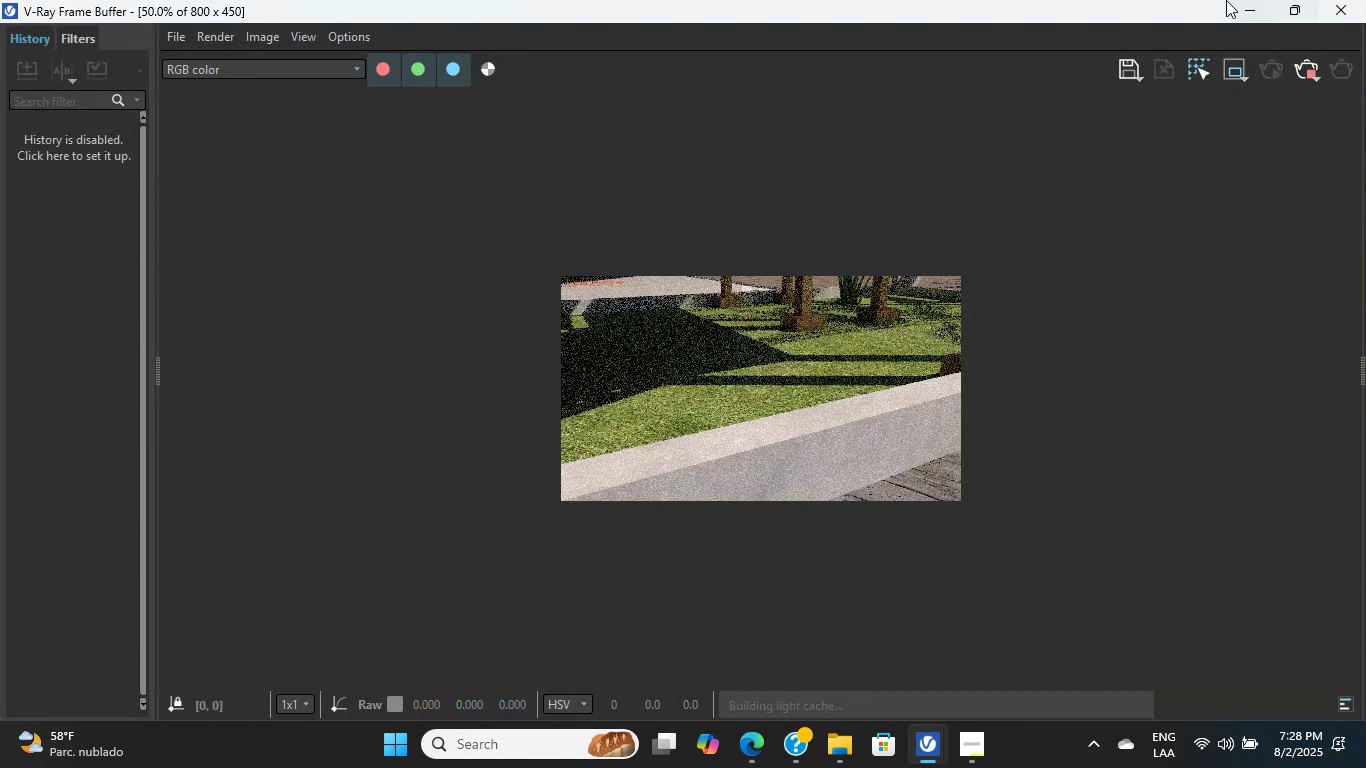 
left_click_drag(start_coordinate=[1192, 6], to_coordinate=[1345, 258])
 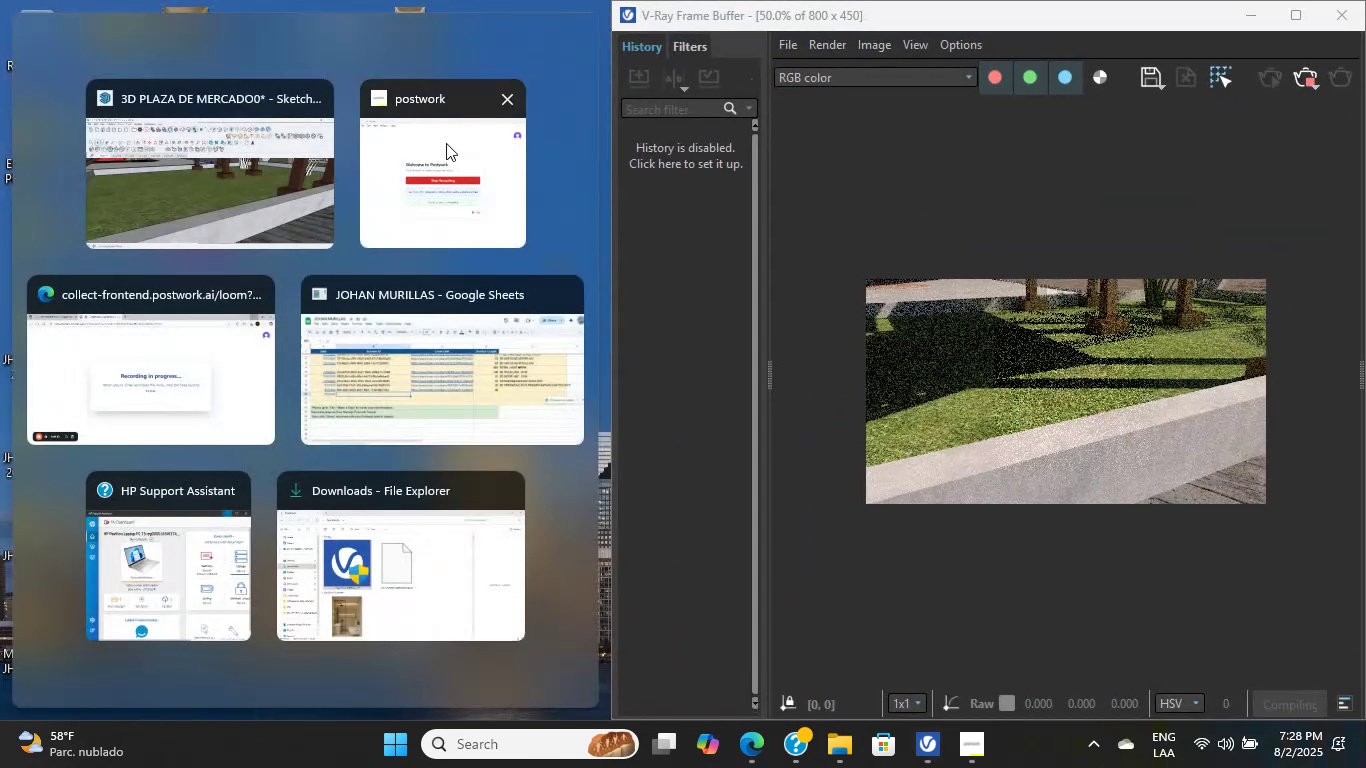 
left_click([285, 175])
 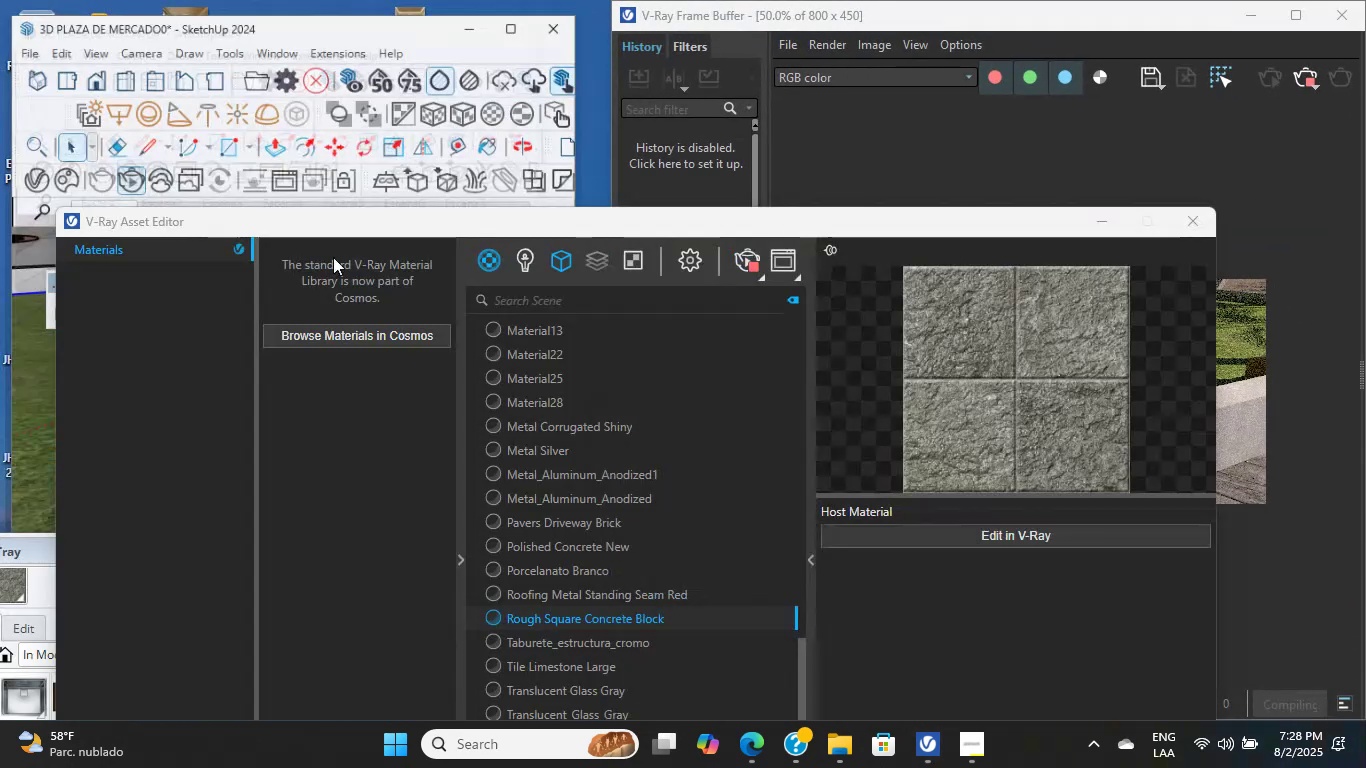 
scroll: coordinate [403, 363], scroll_direction: down, amount: 2.0
 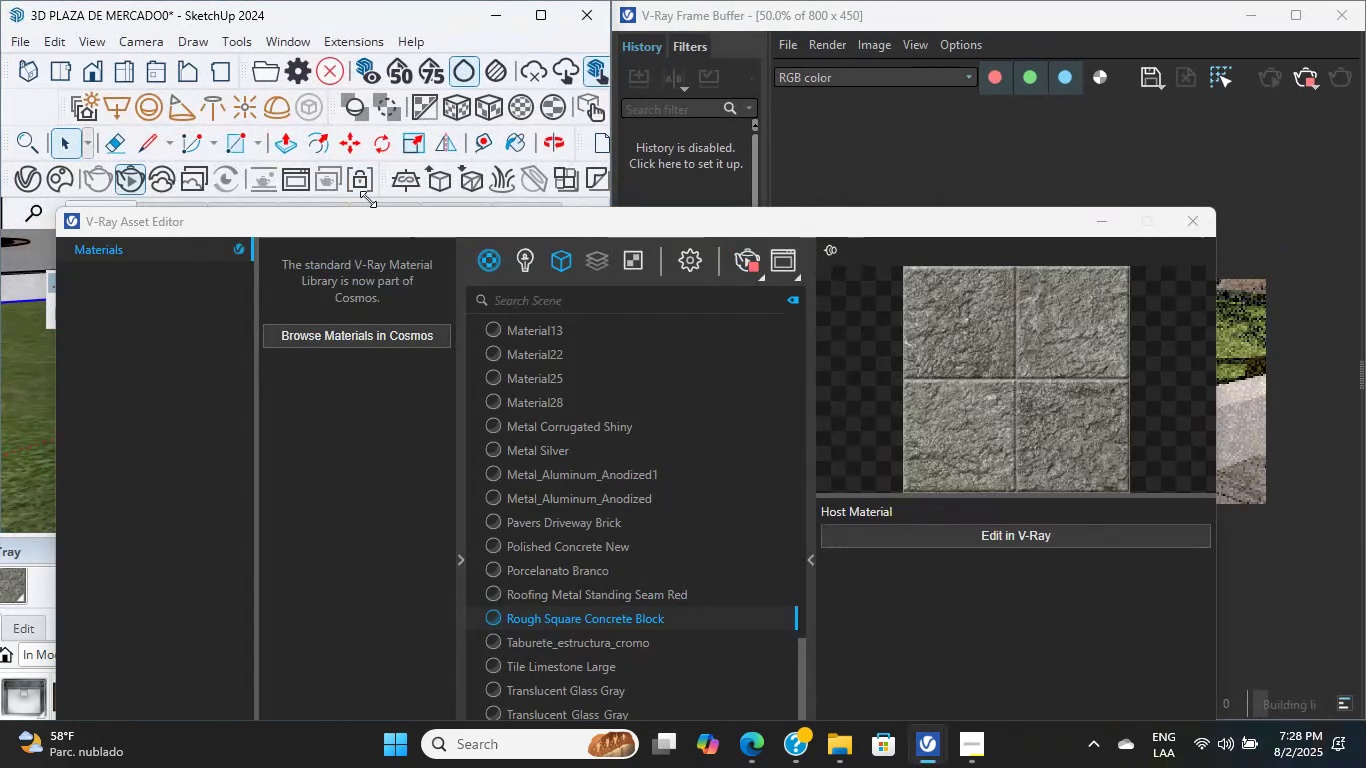 
left_click_drag(start_coordinate=[368, 221], to_coordinate=[326, 669])
 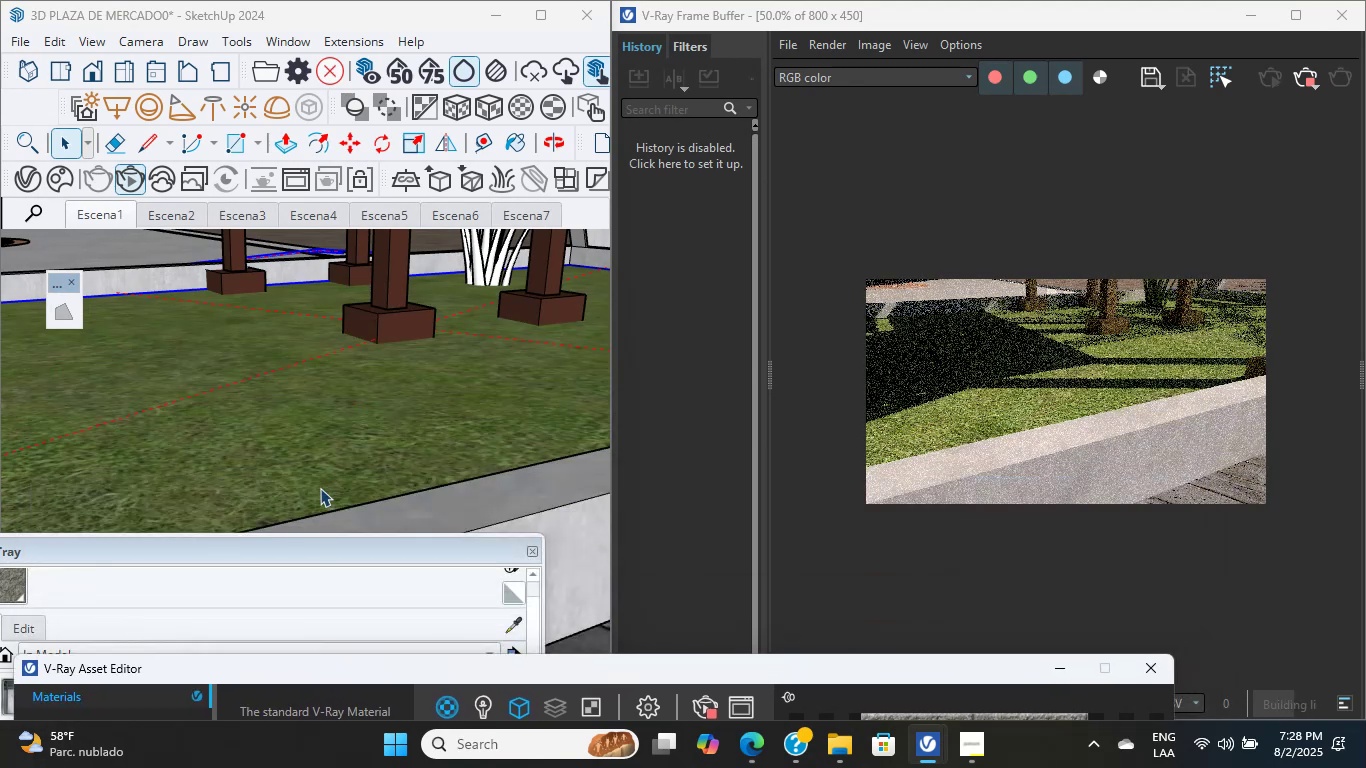 
hold_key(key=ShiftLeft, duration=0.84)
scroll: coordinate [359, 425], scroll_direction: down, amount: 10.0
 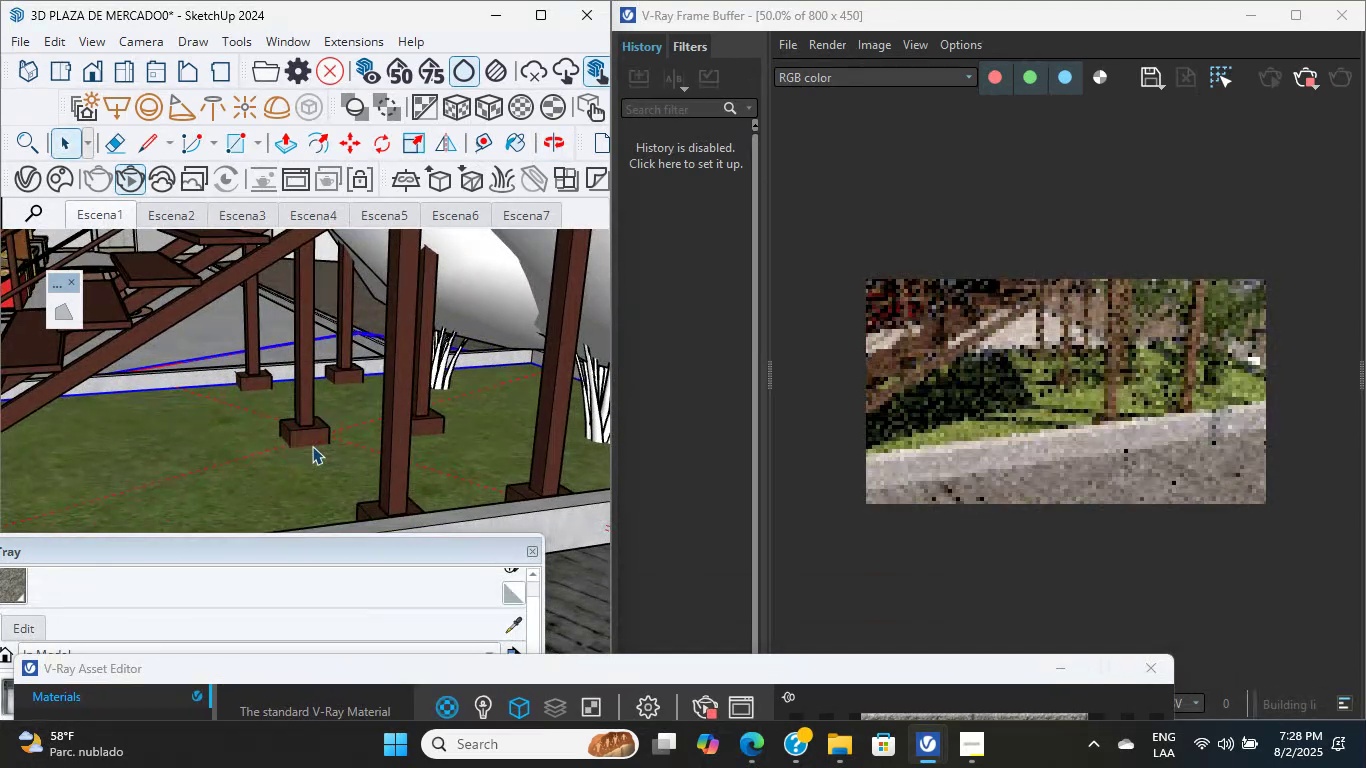 
hold_key(key=ShiftLeft, duration=1.75)
scroll: coordinate [438, 449], scroll_direction: up, amount: 3.0
 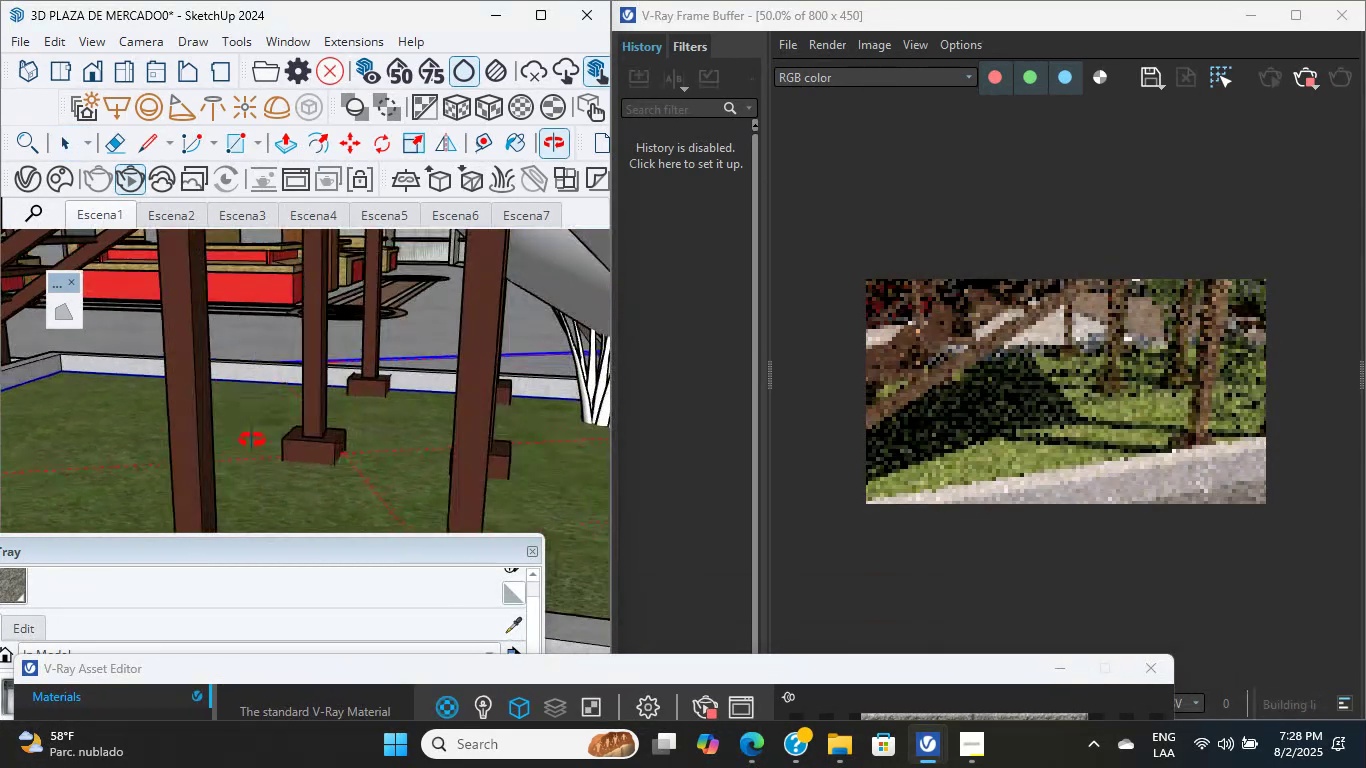 
scroll: coordinate [248, 436], scroll_direction: down, amount: 4.0
 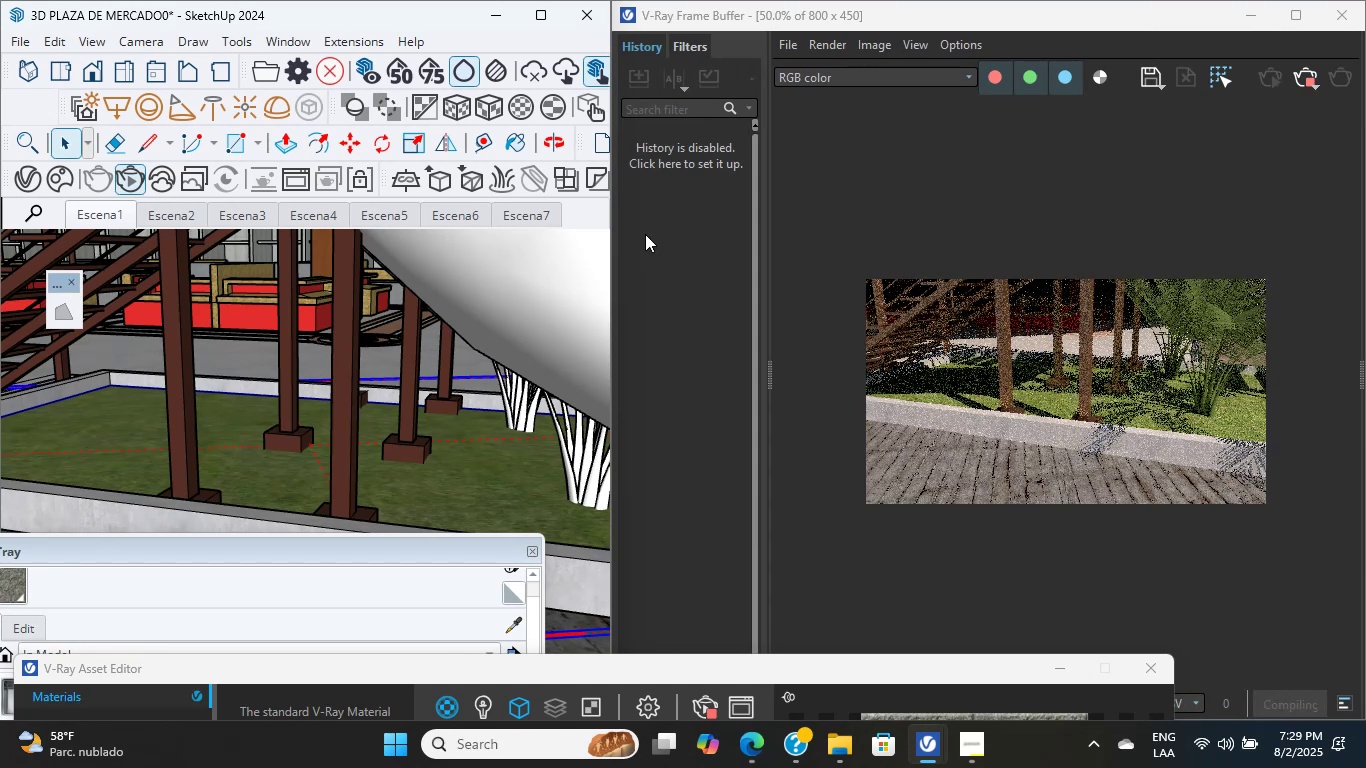 
wait(7.75)
 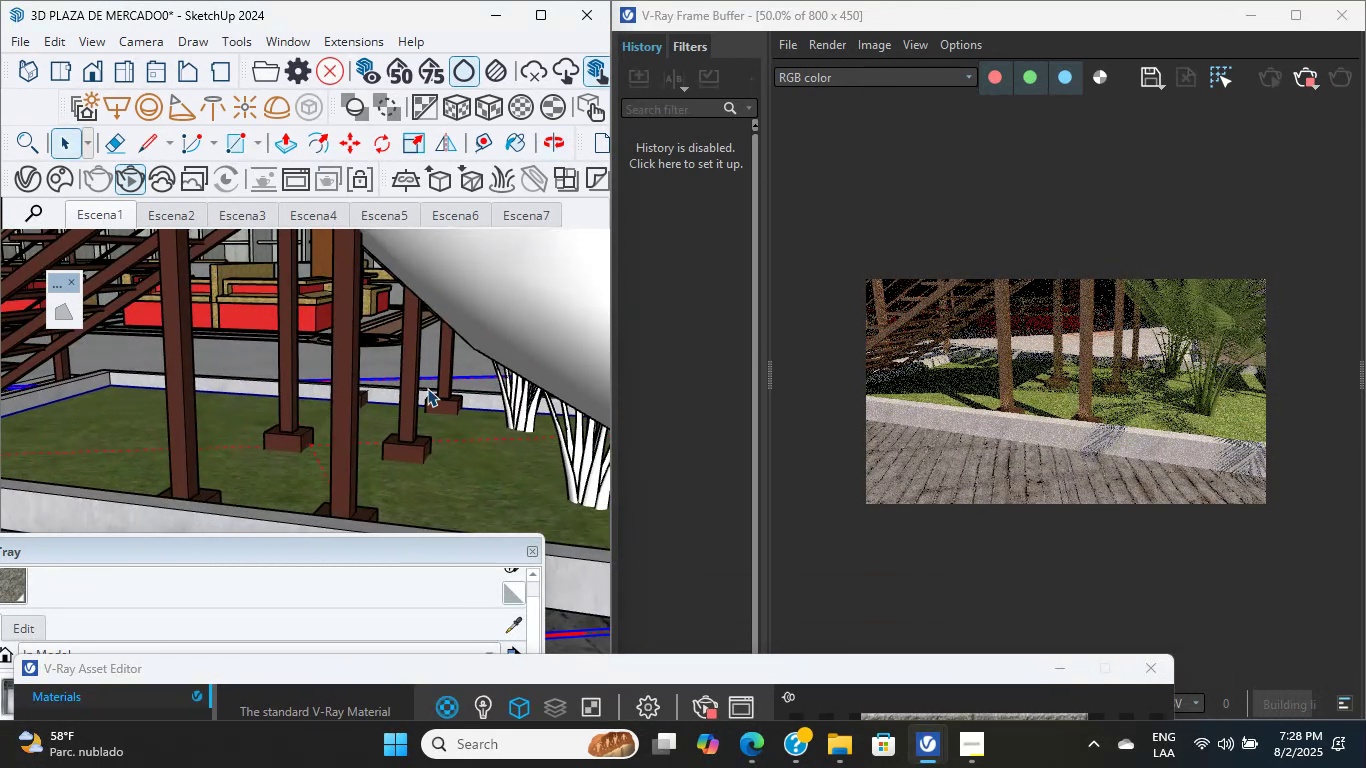 
left_click_drag(start_coordinate=[311, 549], to_coordinate=[401, 516])
 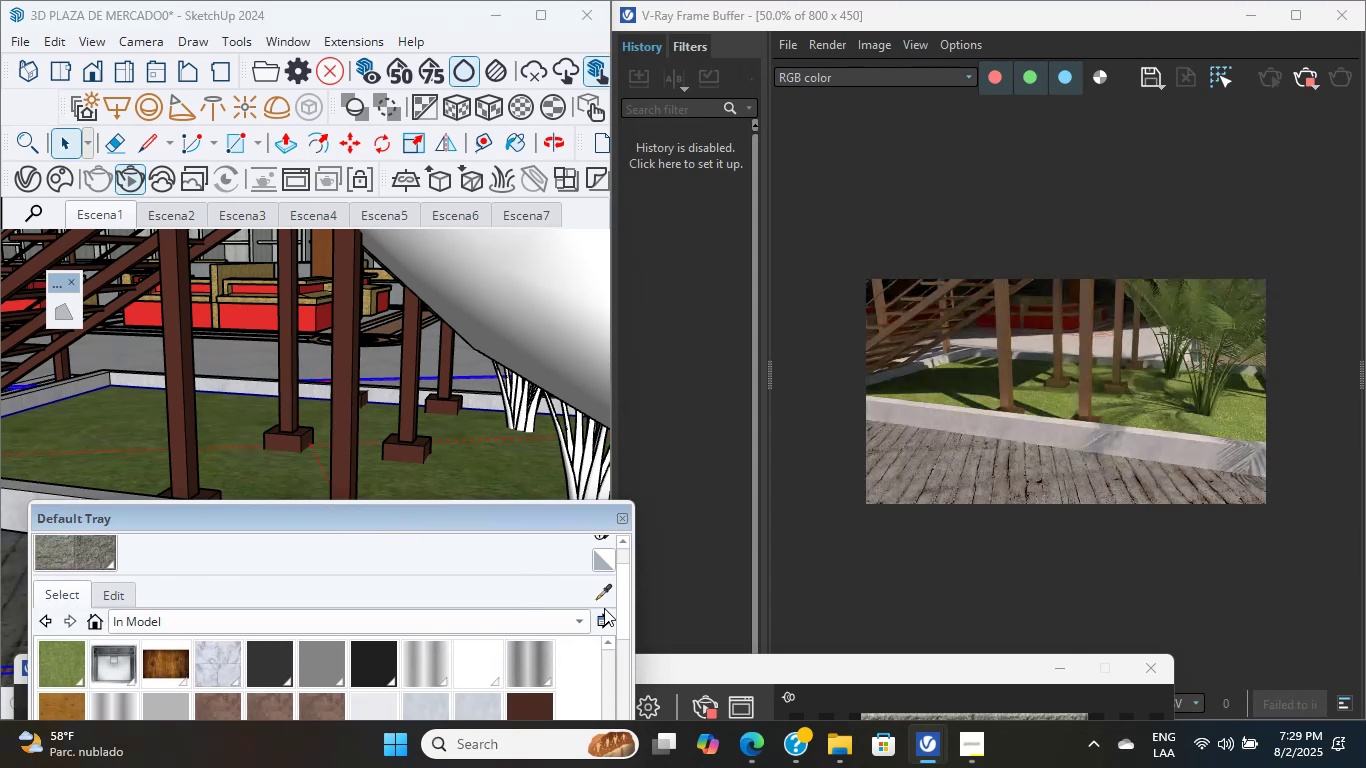 
left_click([597, 596])
 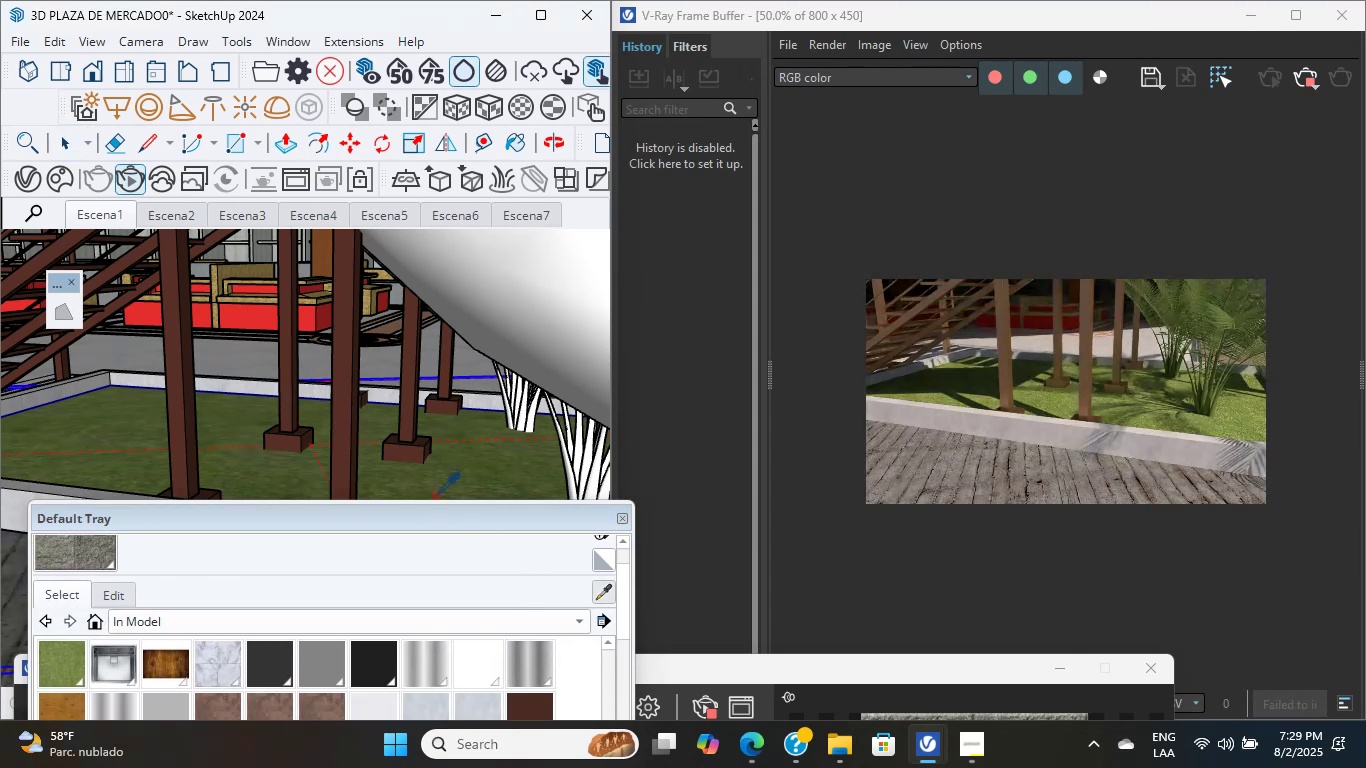 
left_click([437, 476])
 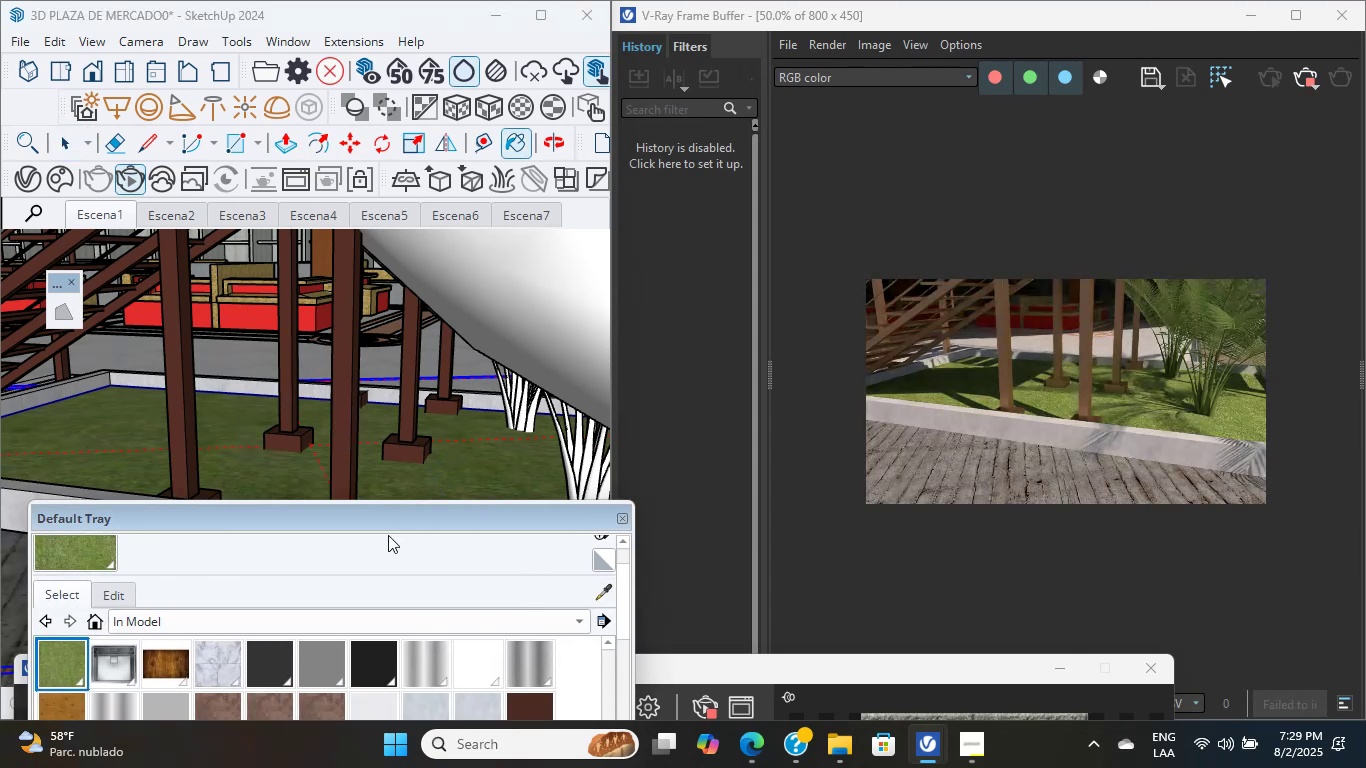 
scroll: coordinate [126, 597], scroll_direction: up, amount: 4.0
 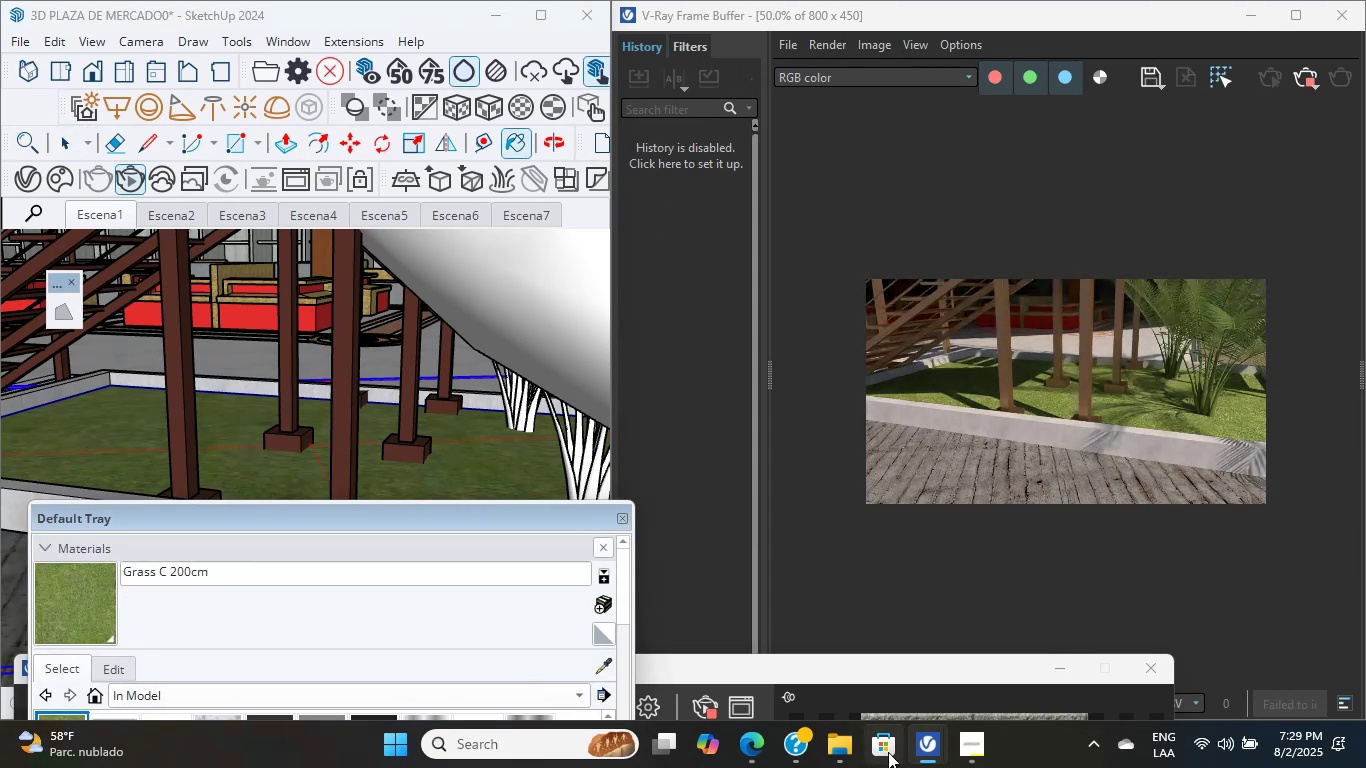 
left_click([921, 751])
 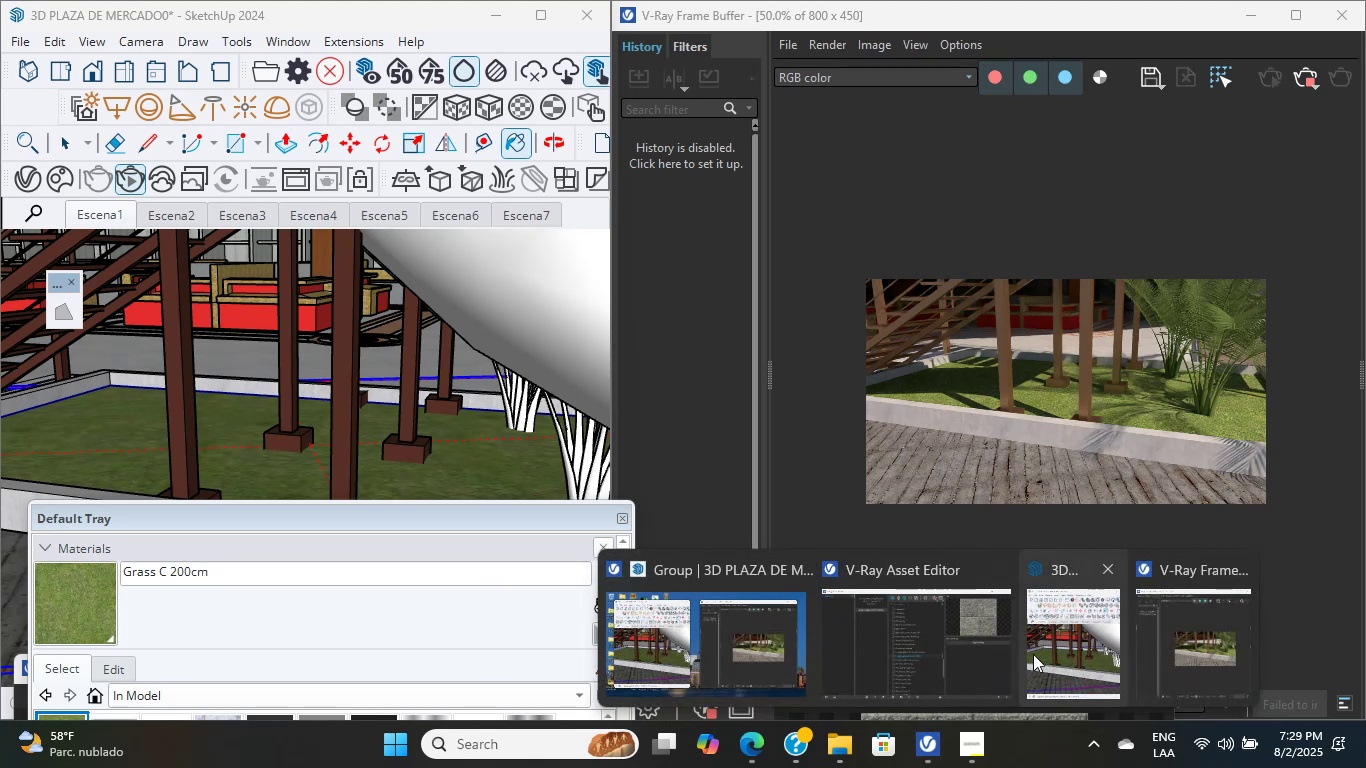 
left_click([978, 632])
 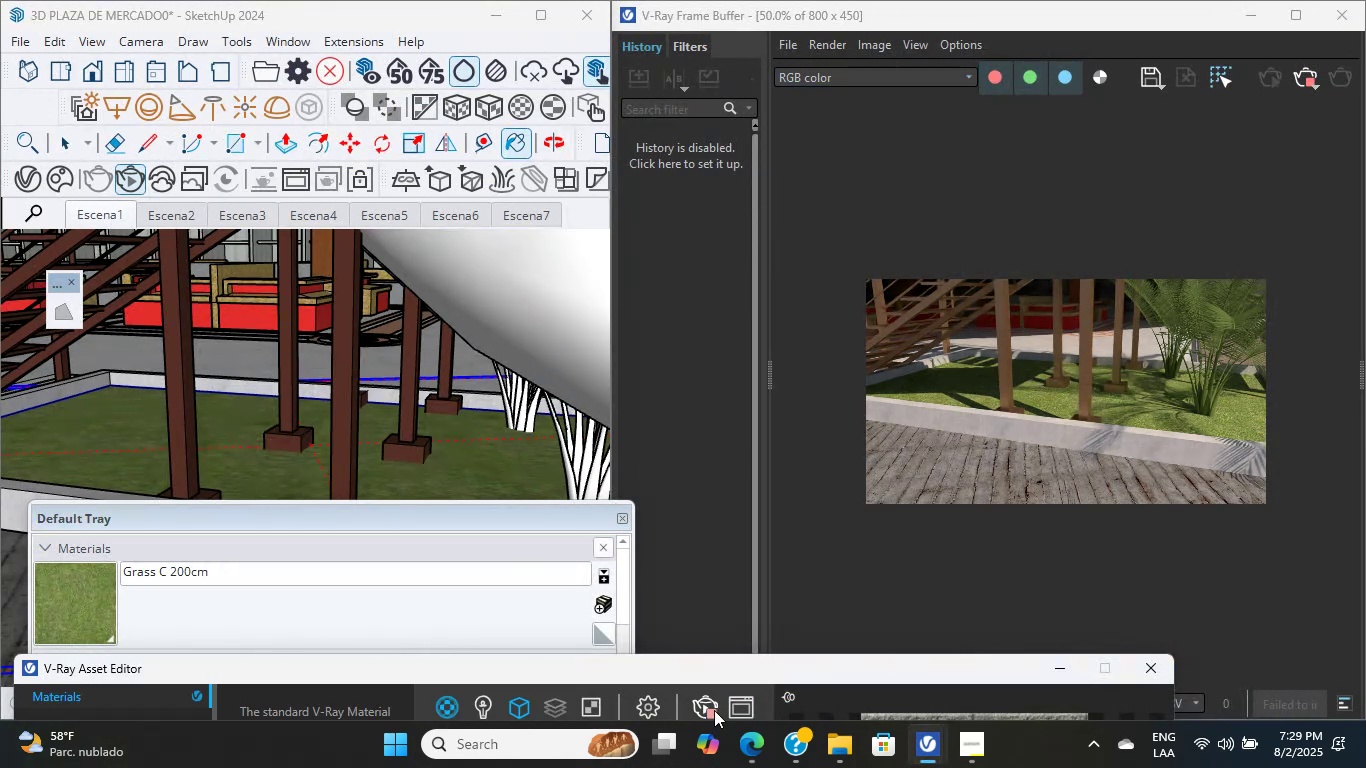 
left_click_drag(start_coordinate=[734, 671], to_coordinate=[643, 104])
 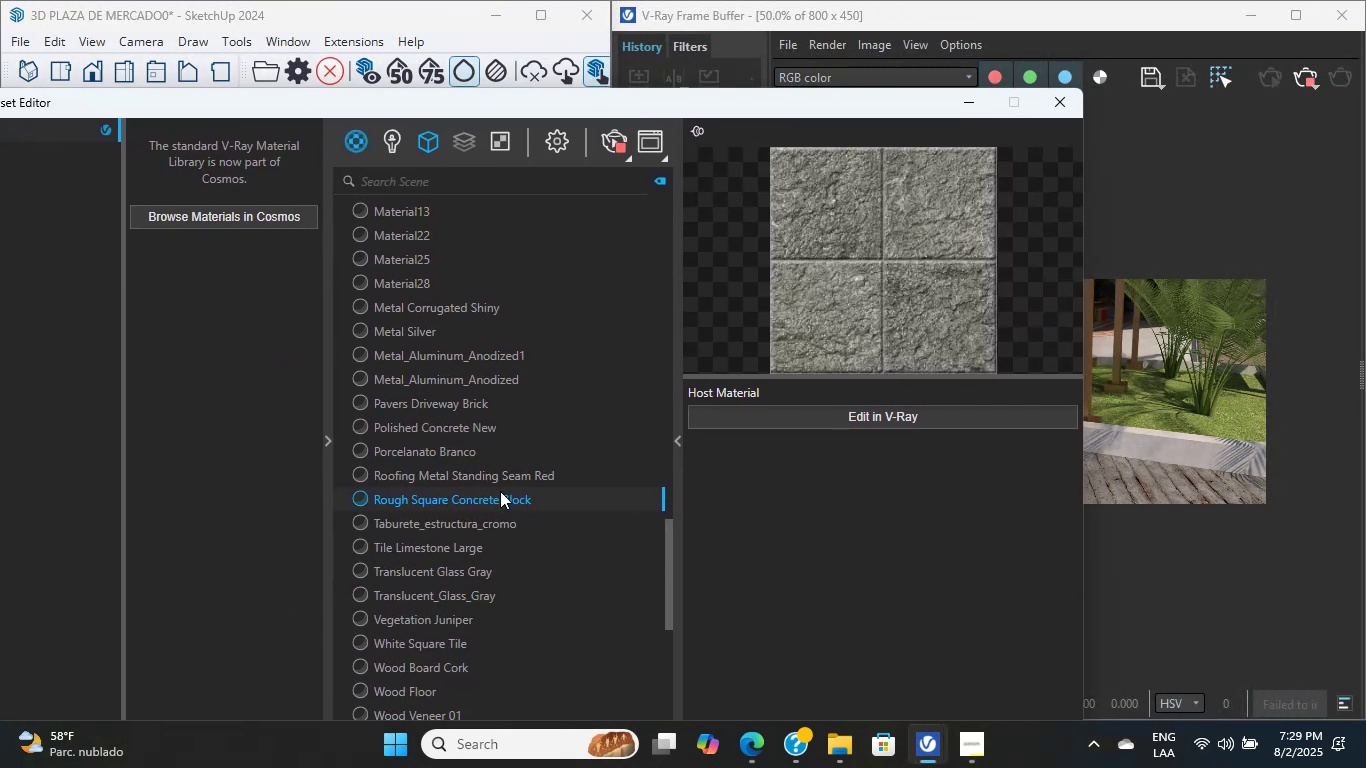 
scroll: coordinate [502, 498], scroll_direction: up, amount: 2.0
 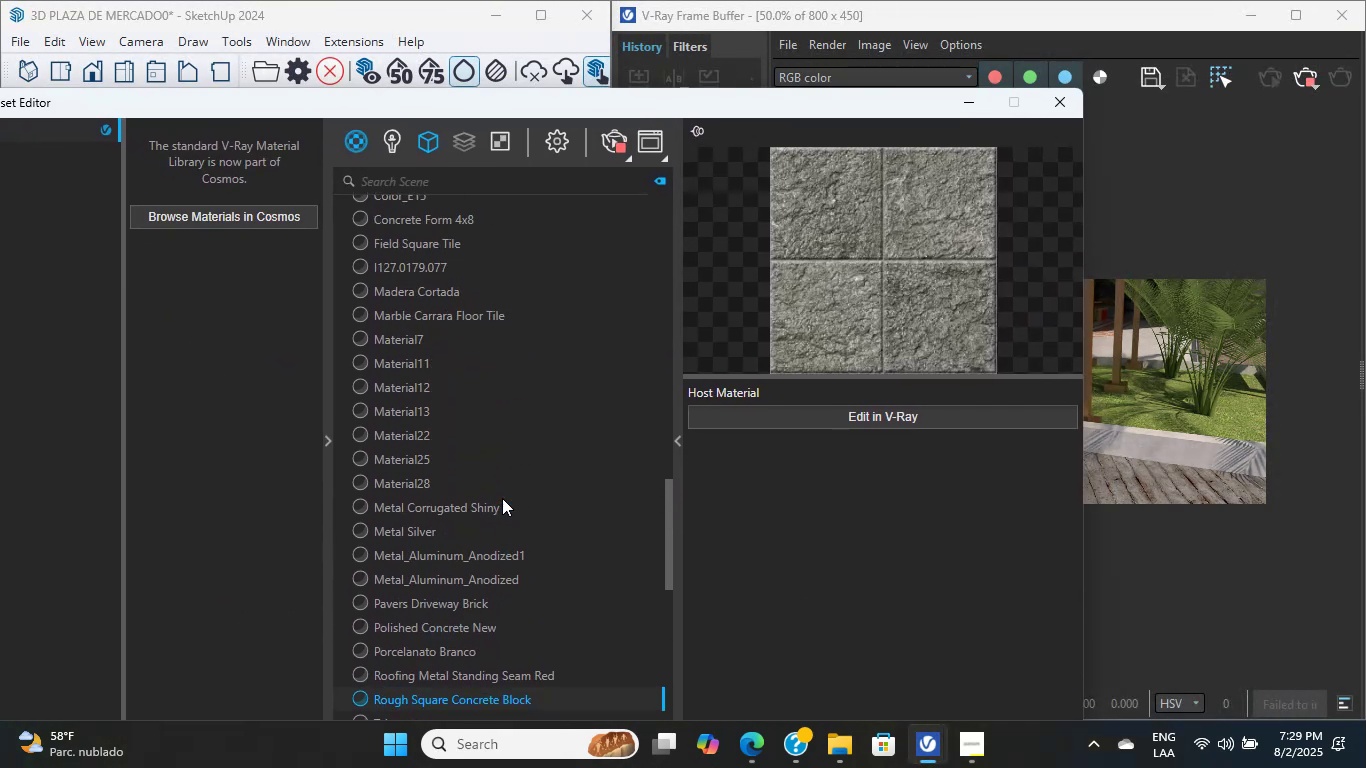 
scroll: coordinate [502, 498], scroll_direction: down, amount: 4.0
 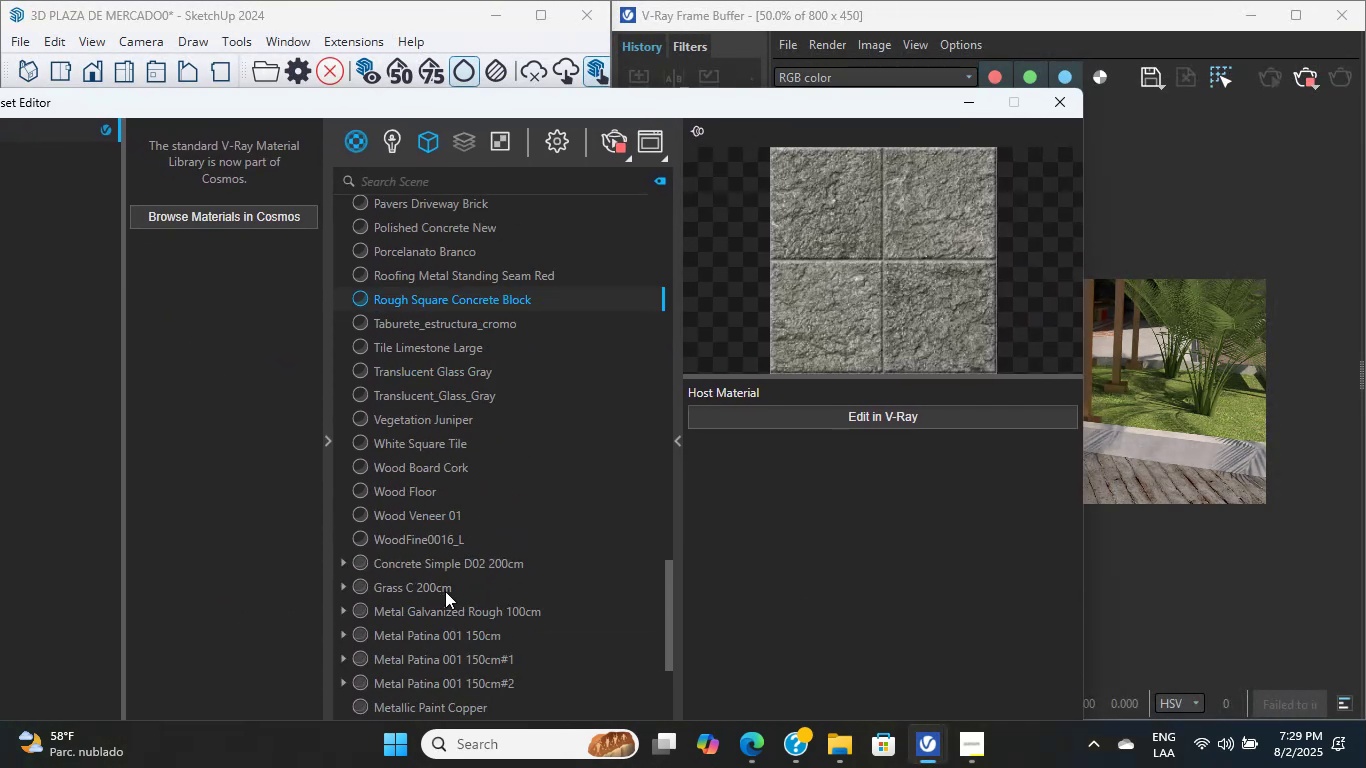 
left_click([440, 594])
 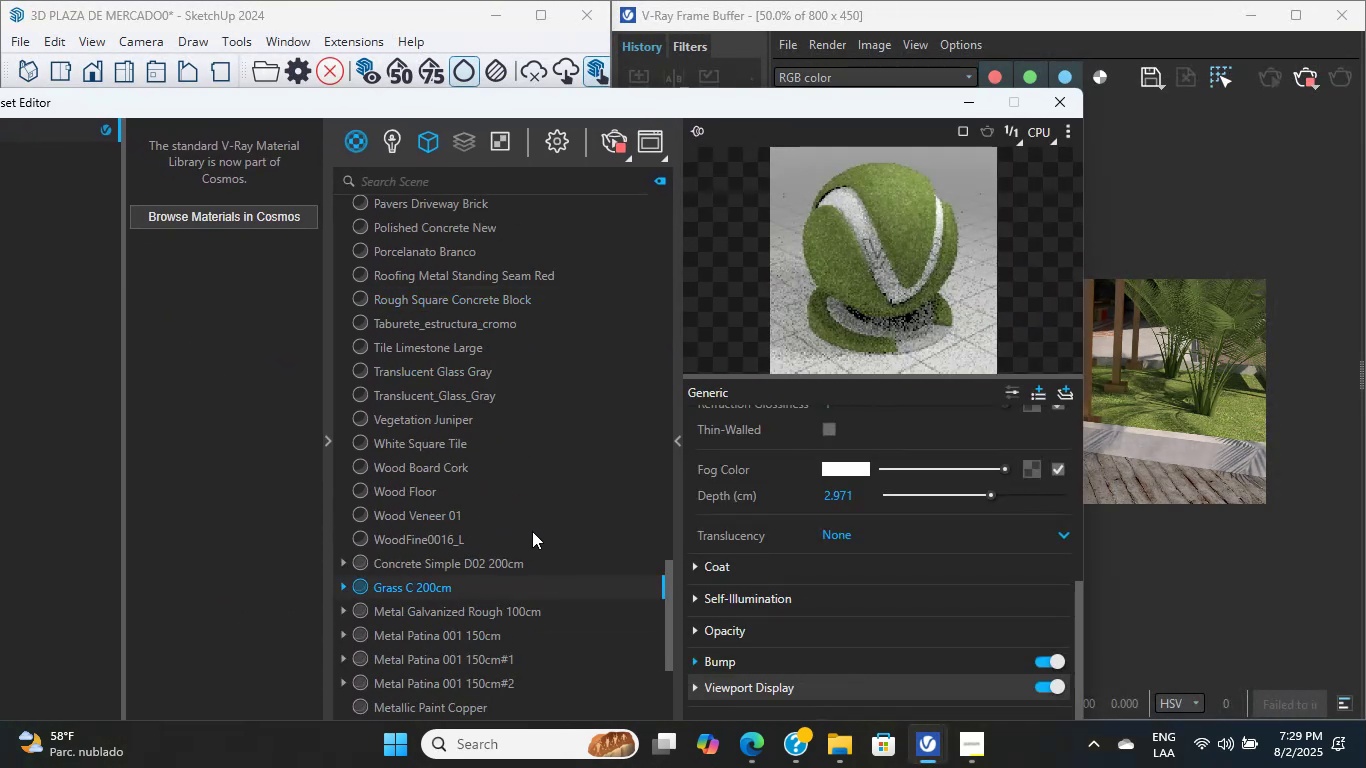 
scroll: coordinate [772, 520], scroll_direction: up, amount: 1.0
 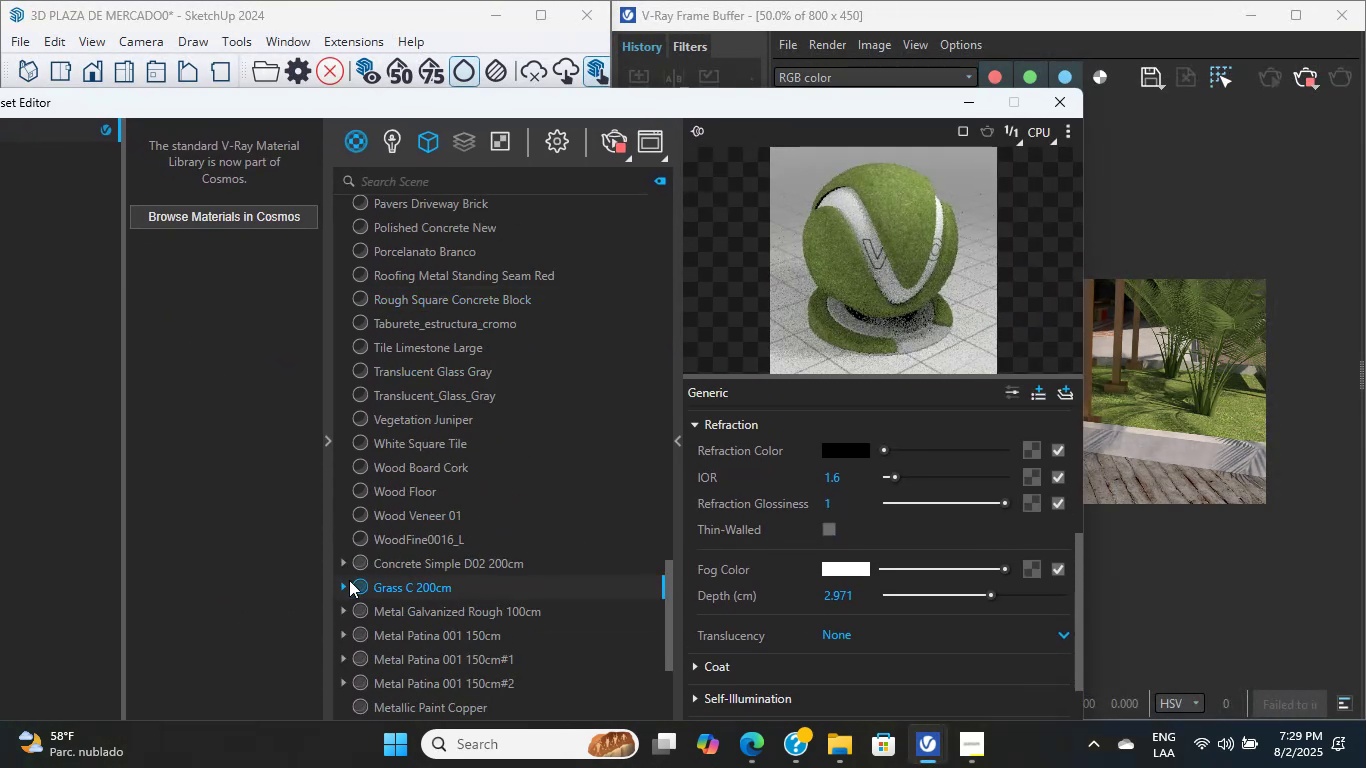 
left_click([340, 584])
 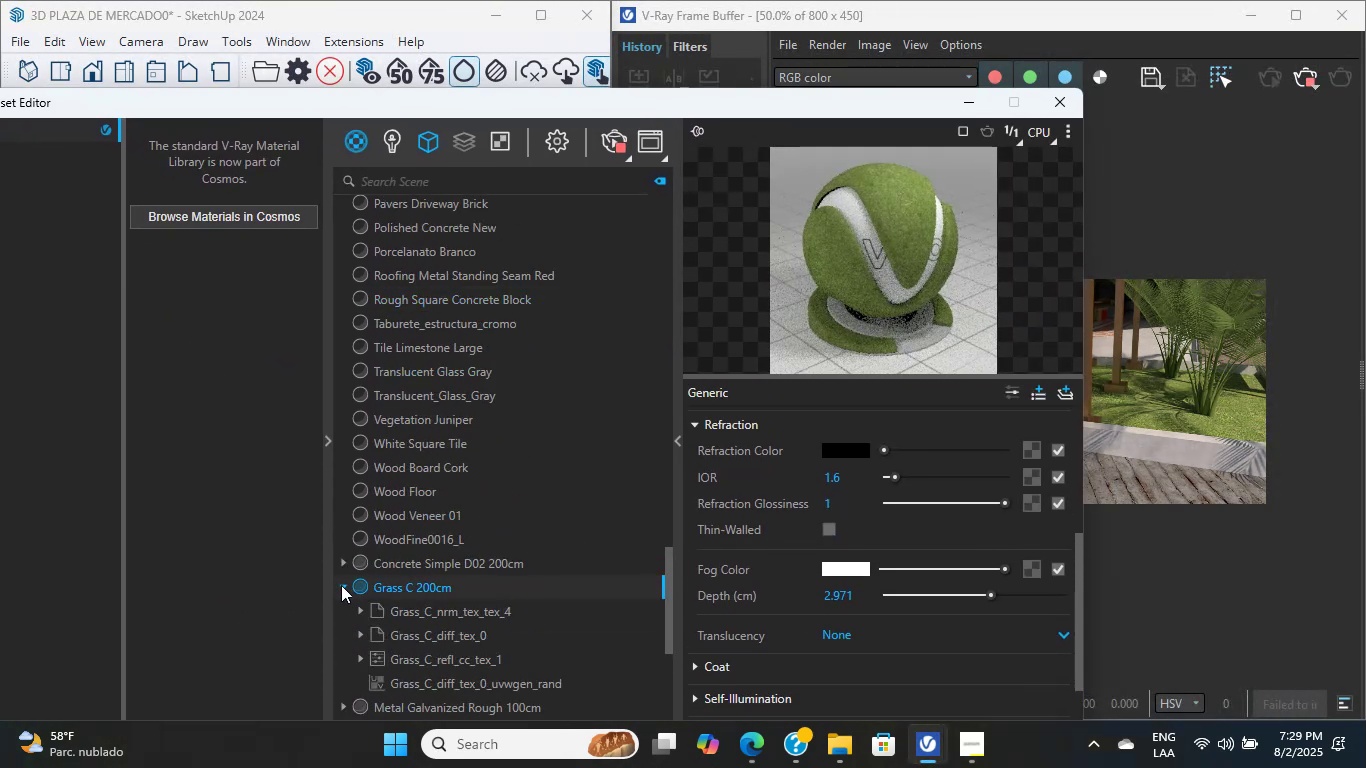 
scroll: coordinate [721, 641], scroll_direction: down, amount: 3.0
 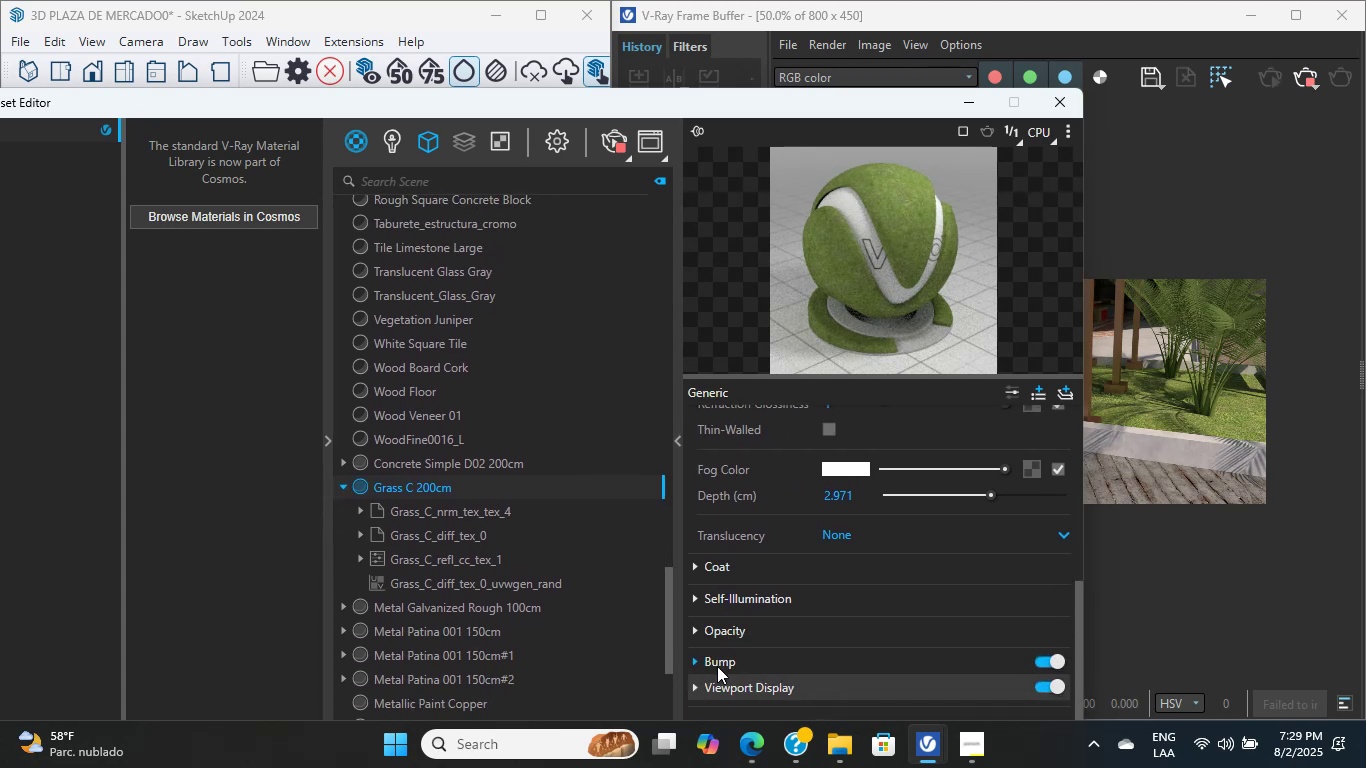 
scroll: coordinate [709, 610], scroll_direction: up, amount: 4.0
 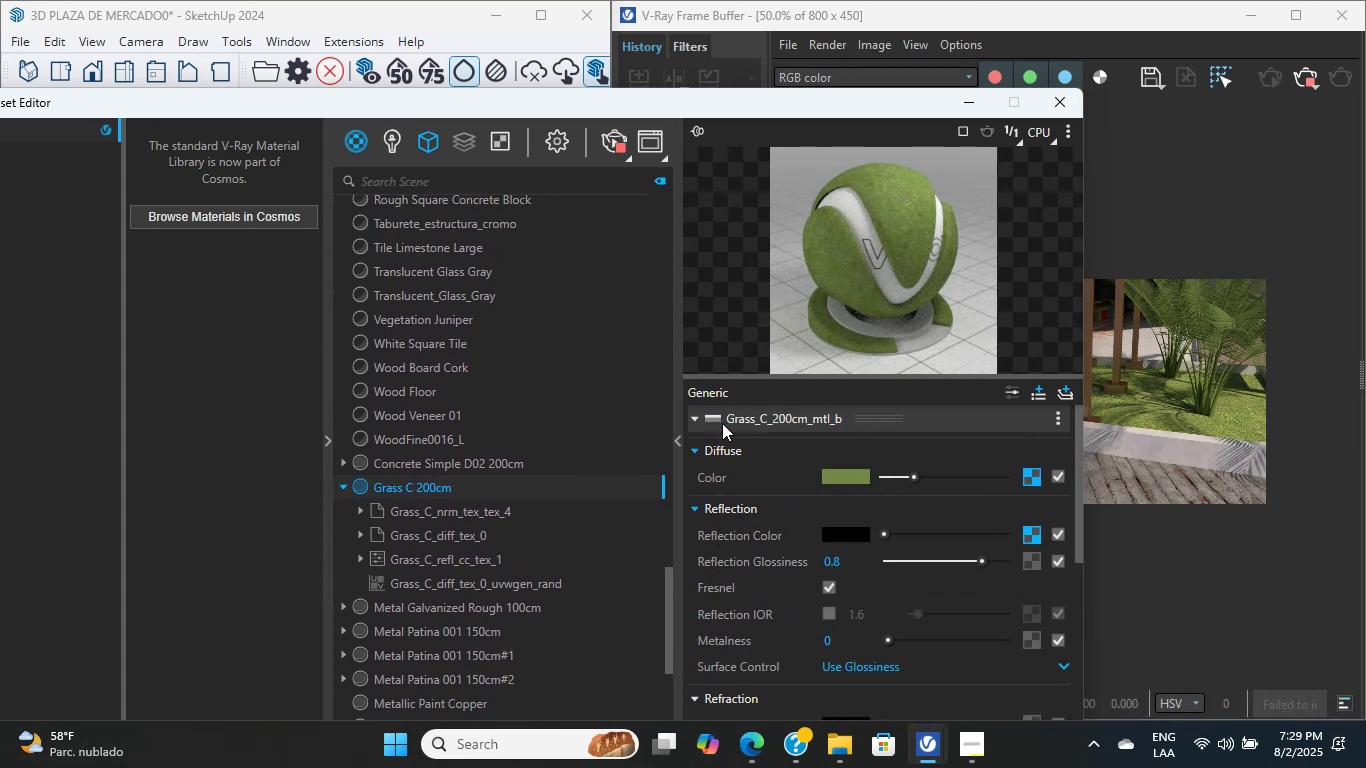 
left_click([700, 420])
 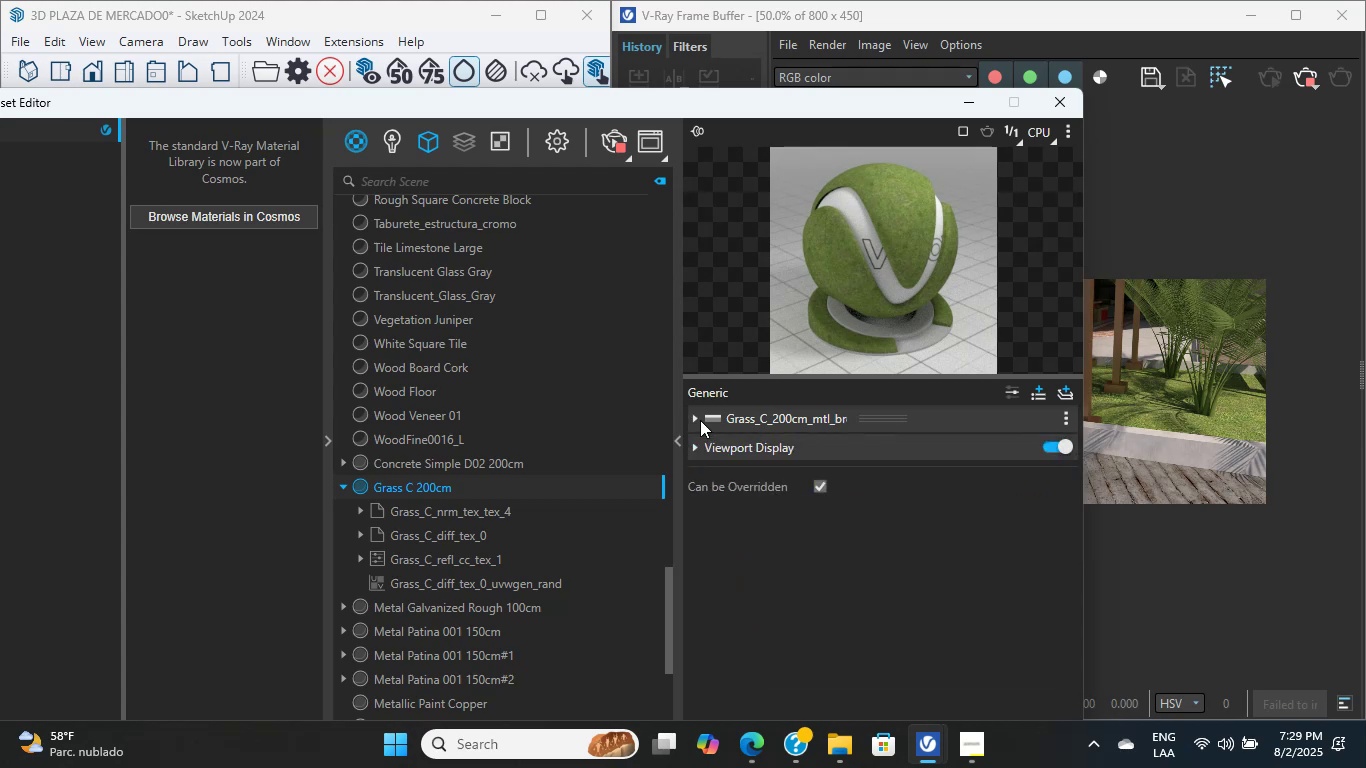 
left_click([700, 420])
 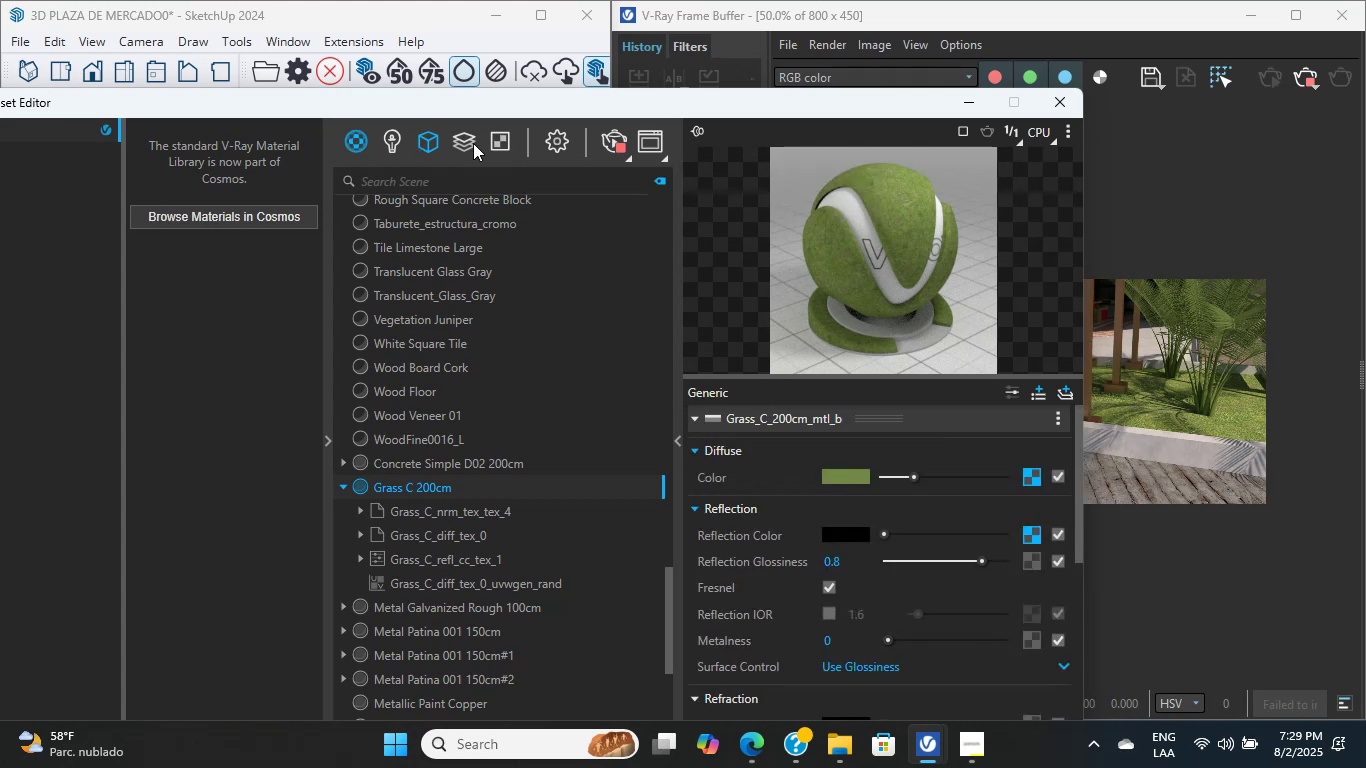 
left_click([469, 142])
 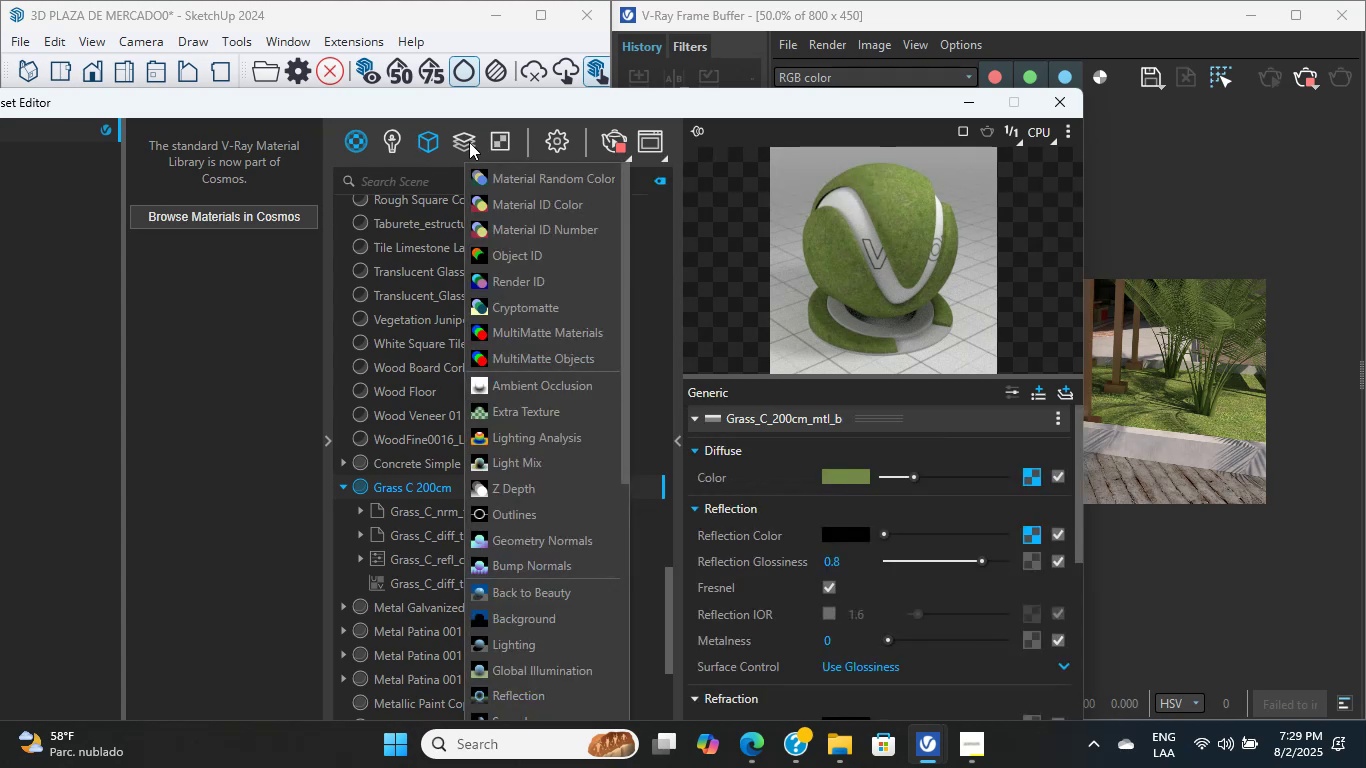 
left_click([491, 146])
 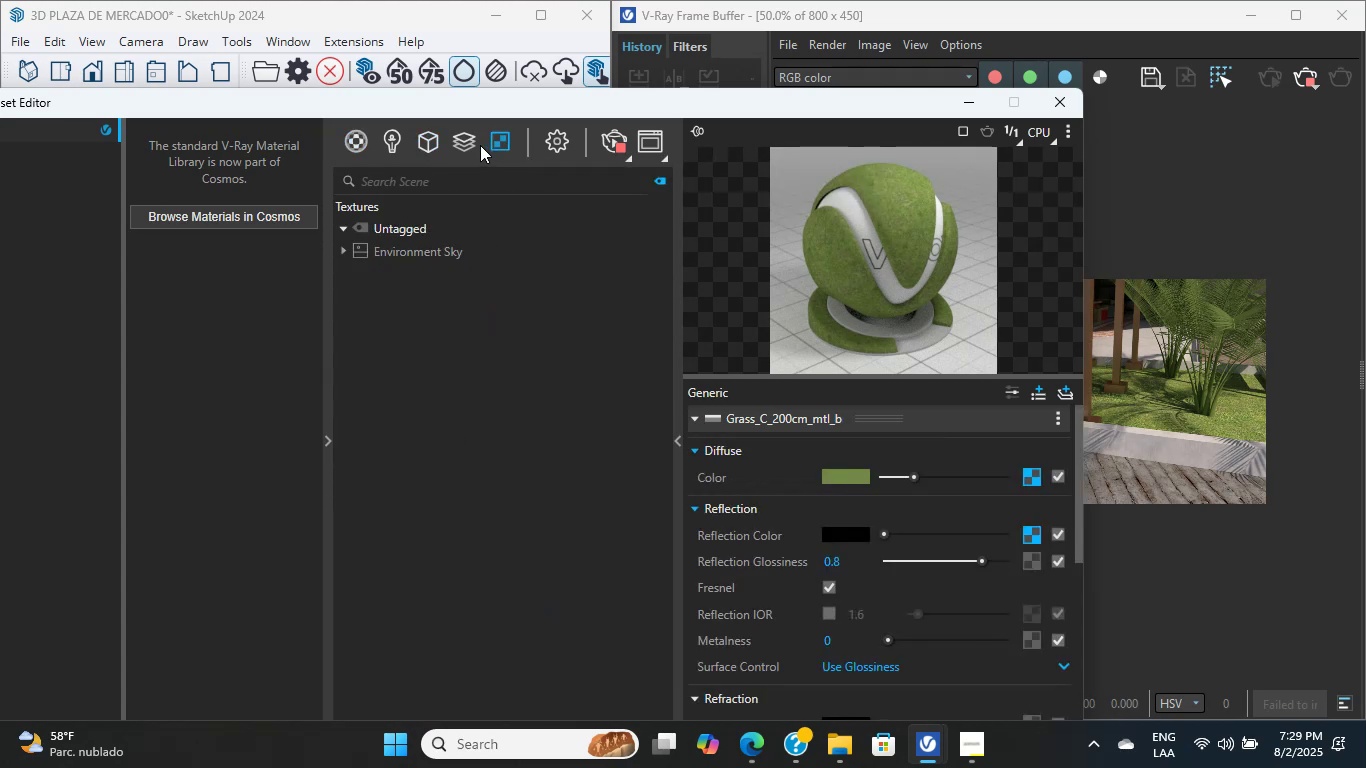 
left_click([474, 143])
 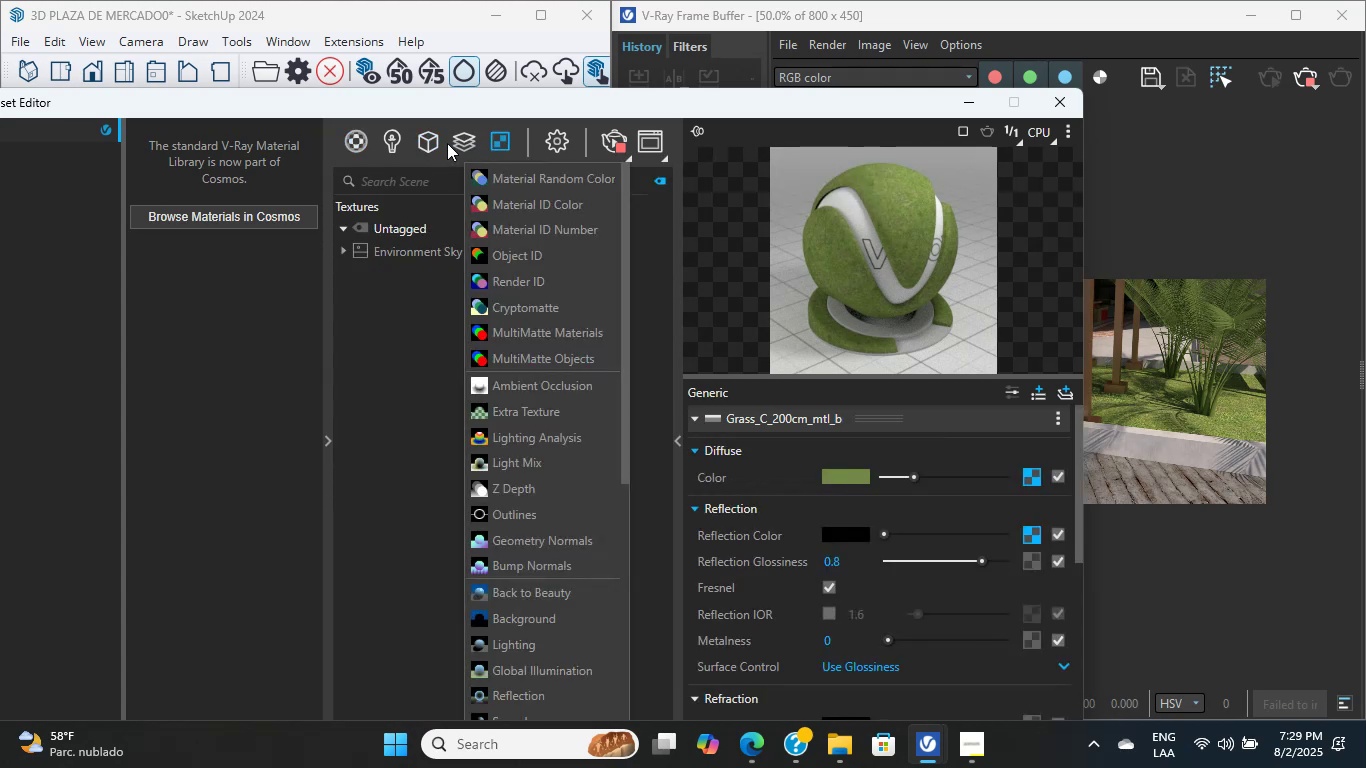 
double_click([438, 143])
 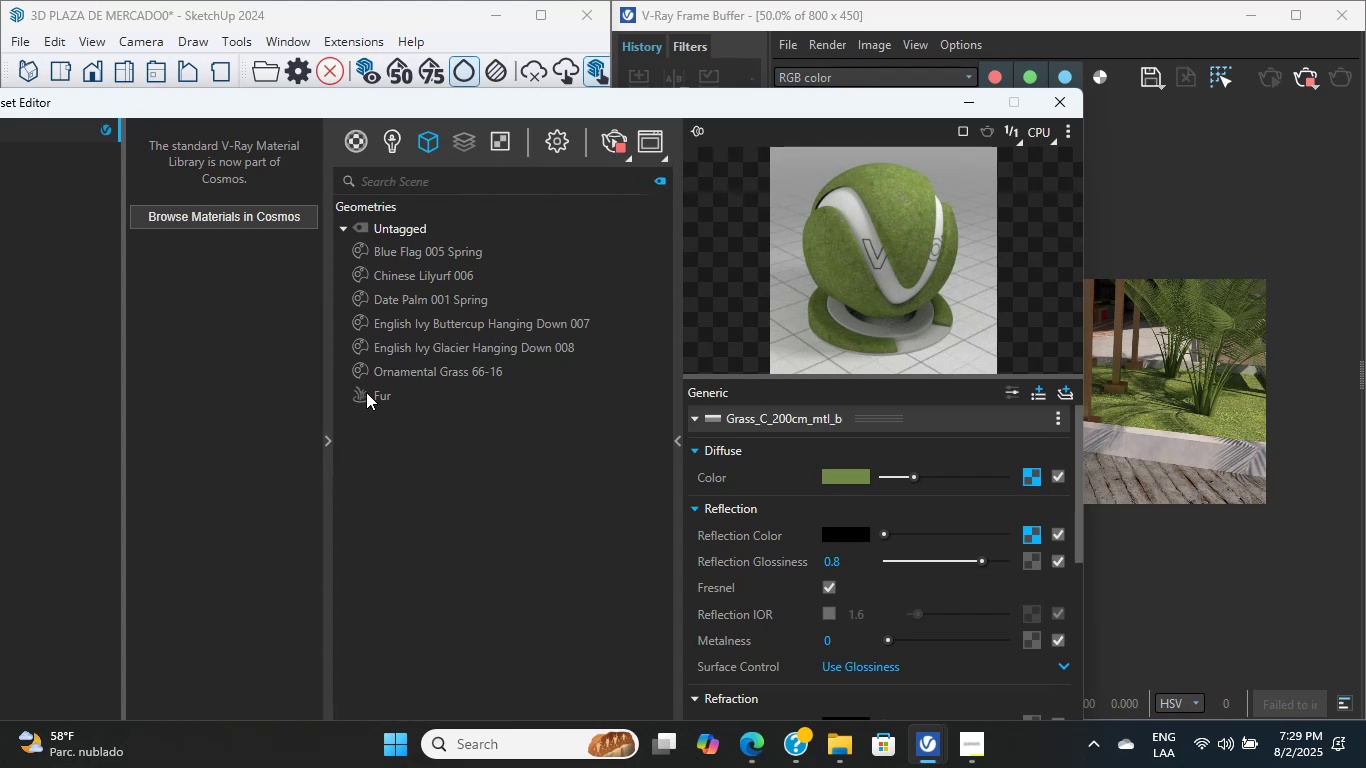 
left_click([389, 397])
 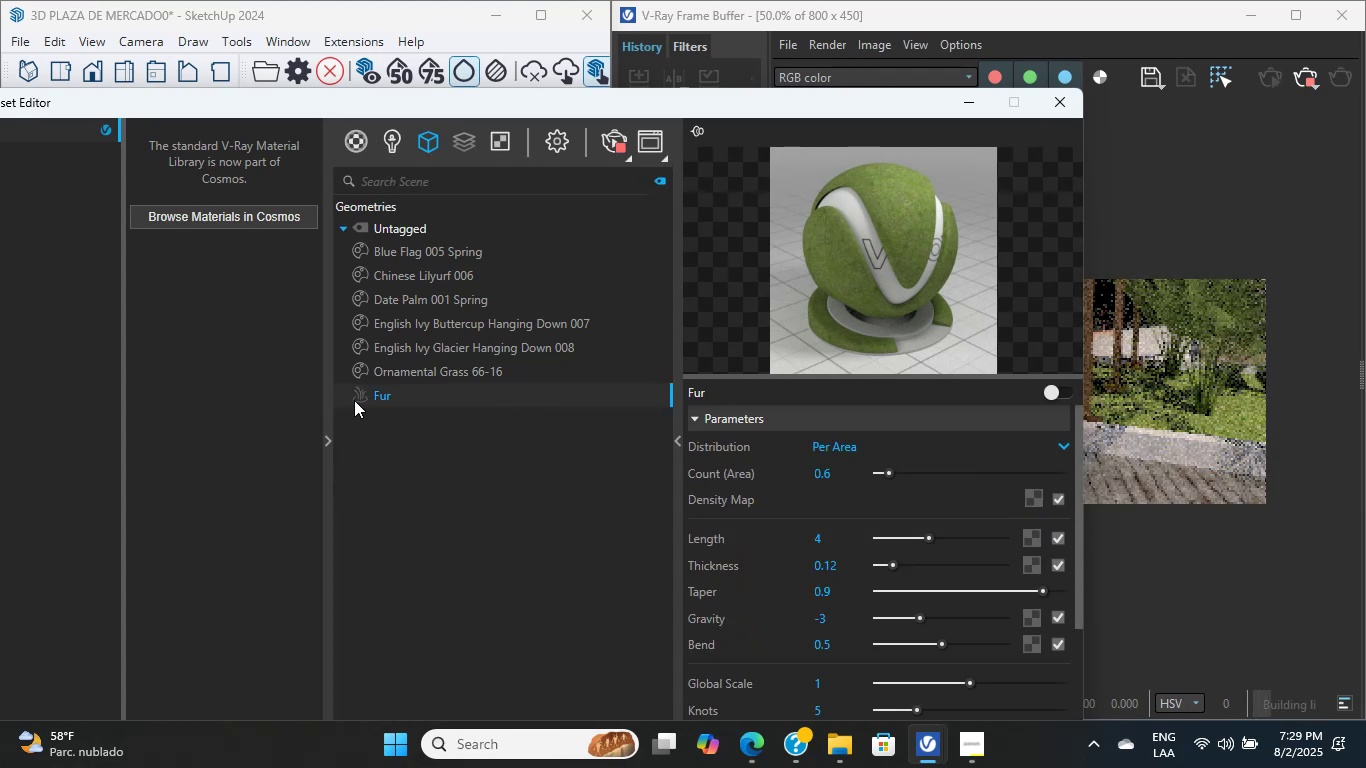 
left_click([360, 396])
 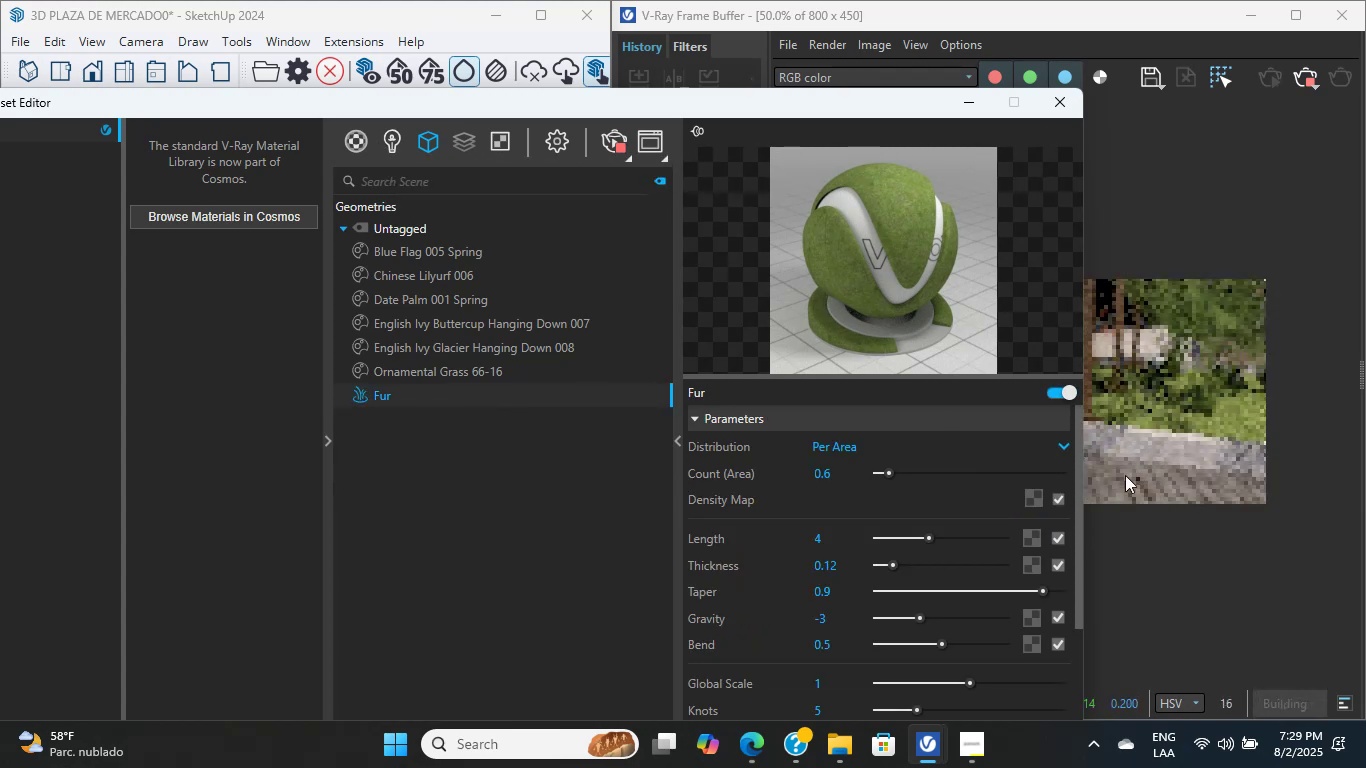 
wait(8.12)
 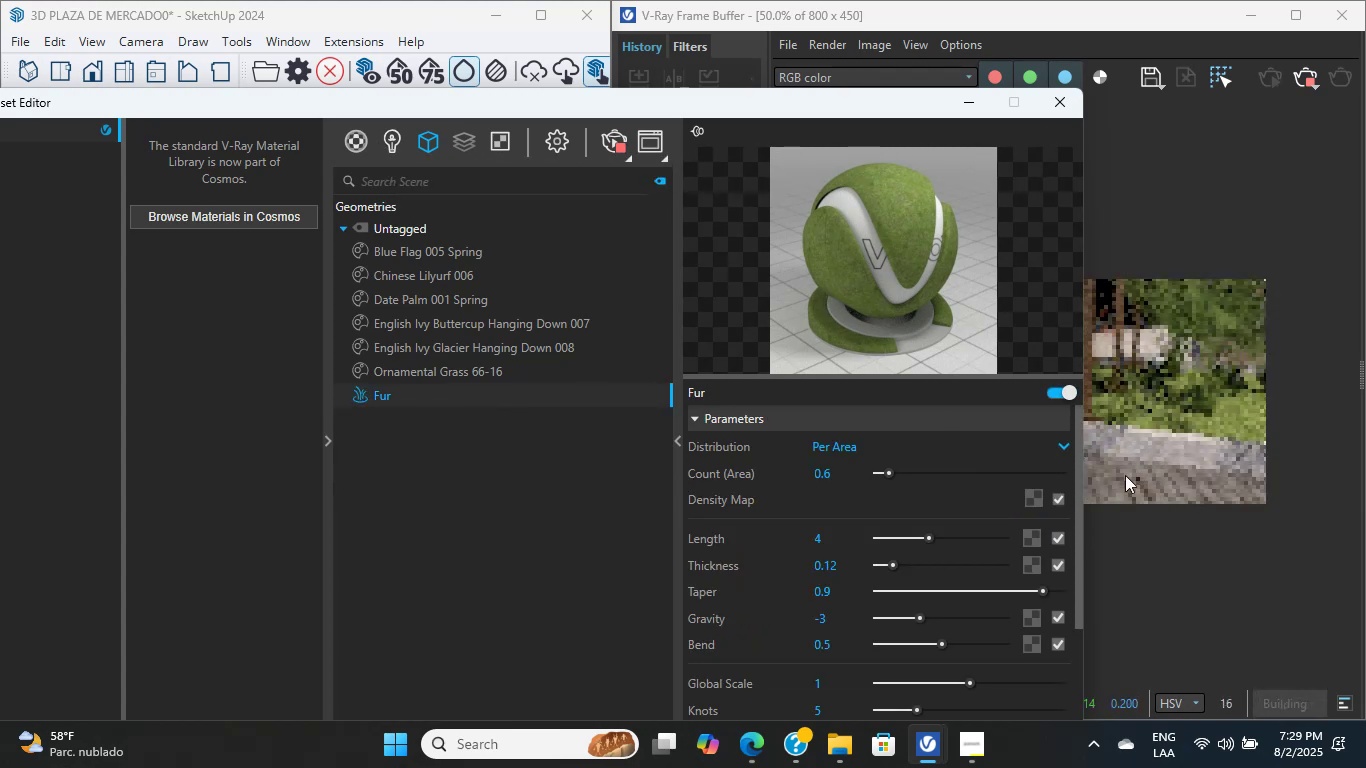 
left_click_drag(start_coordinate=[928, 539], to_coordinate=[958, 541])
 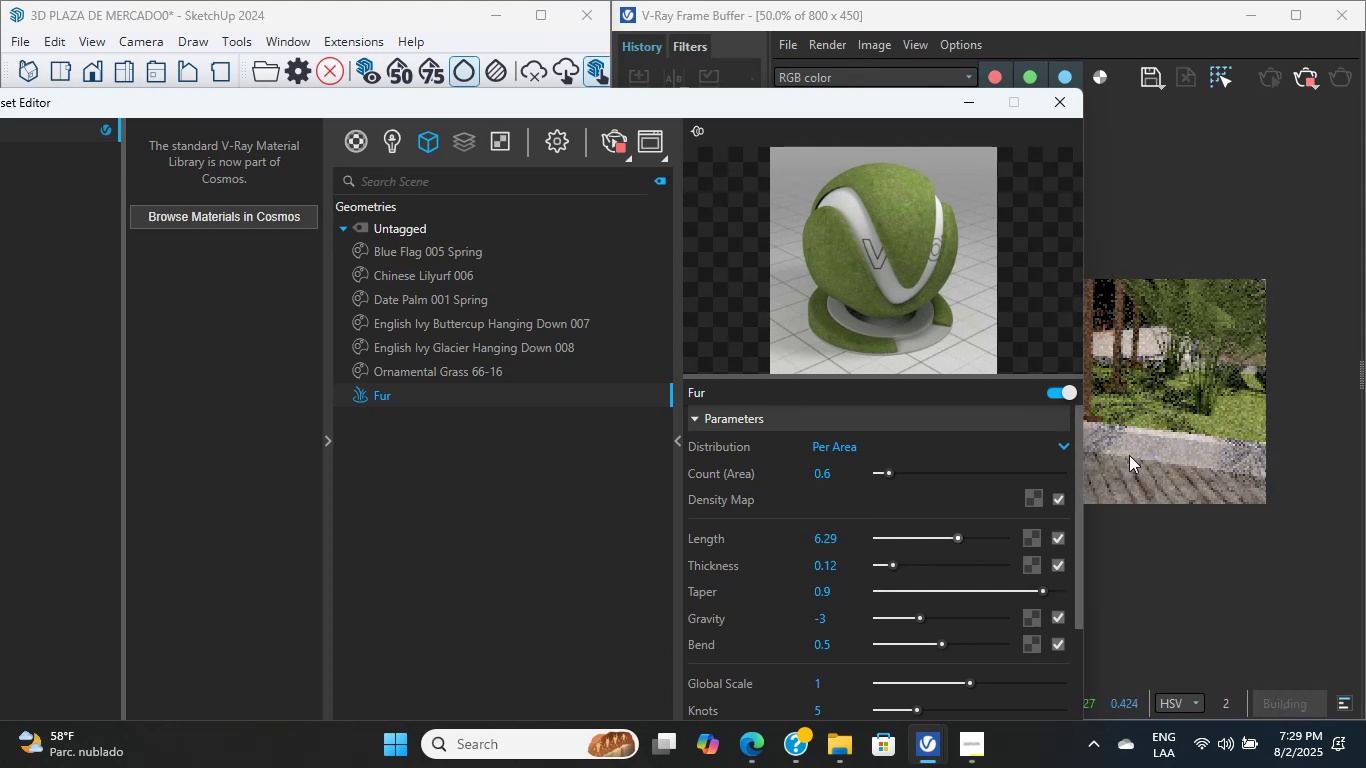 
scroll: coordinate [1142, 431], scroll_direction: up, amount: 4.0
 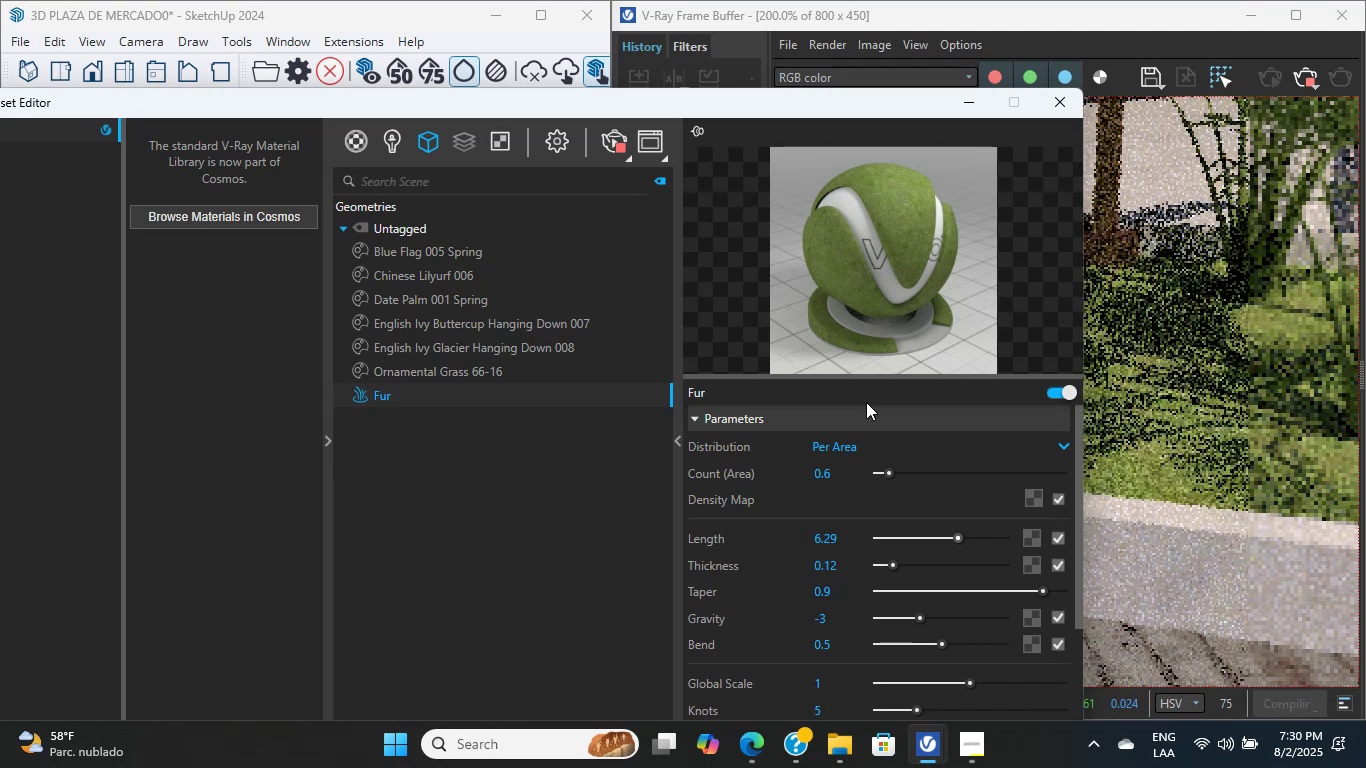 
wait(10.78)
 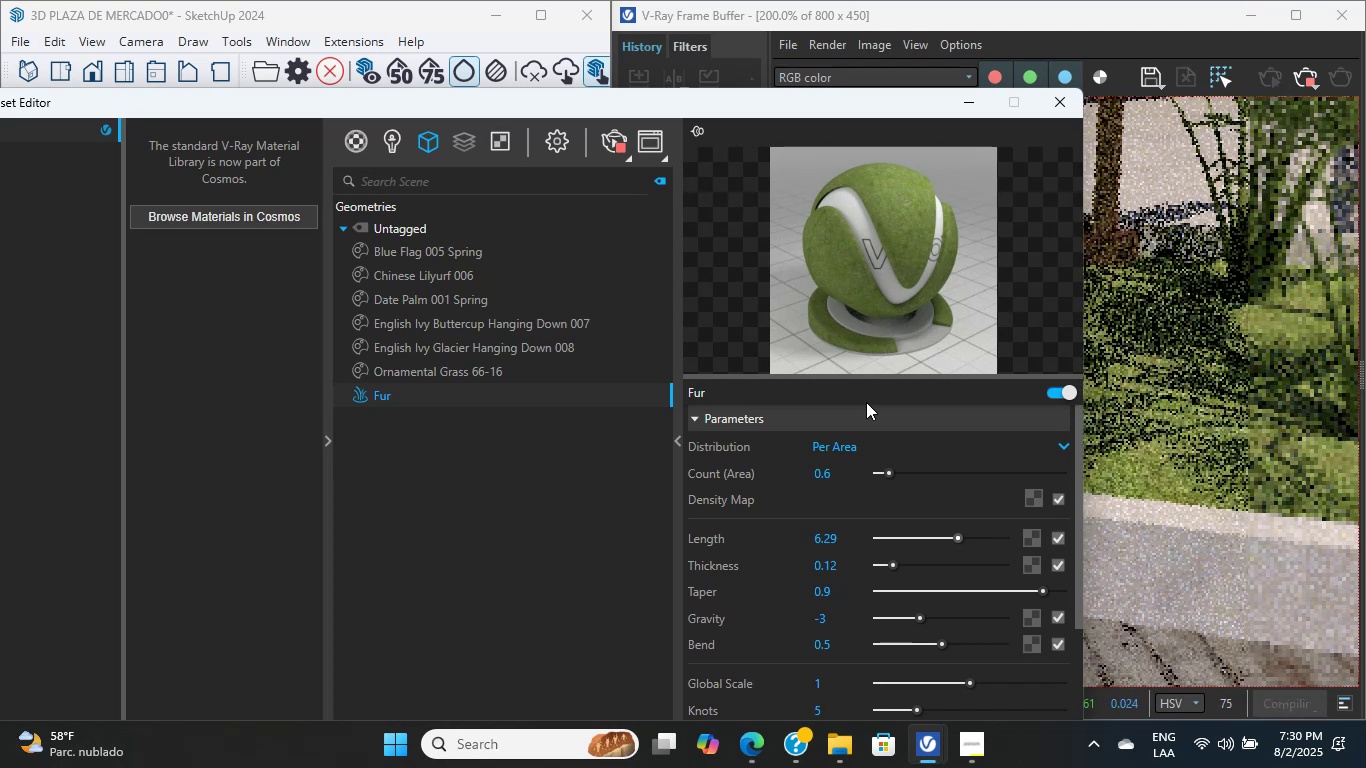 
left_click_drag(start_coordinate=[952, 536], to_coordinate=[993, 537])
 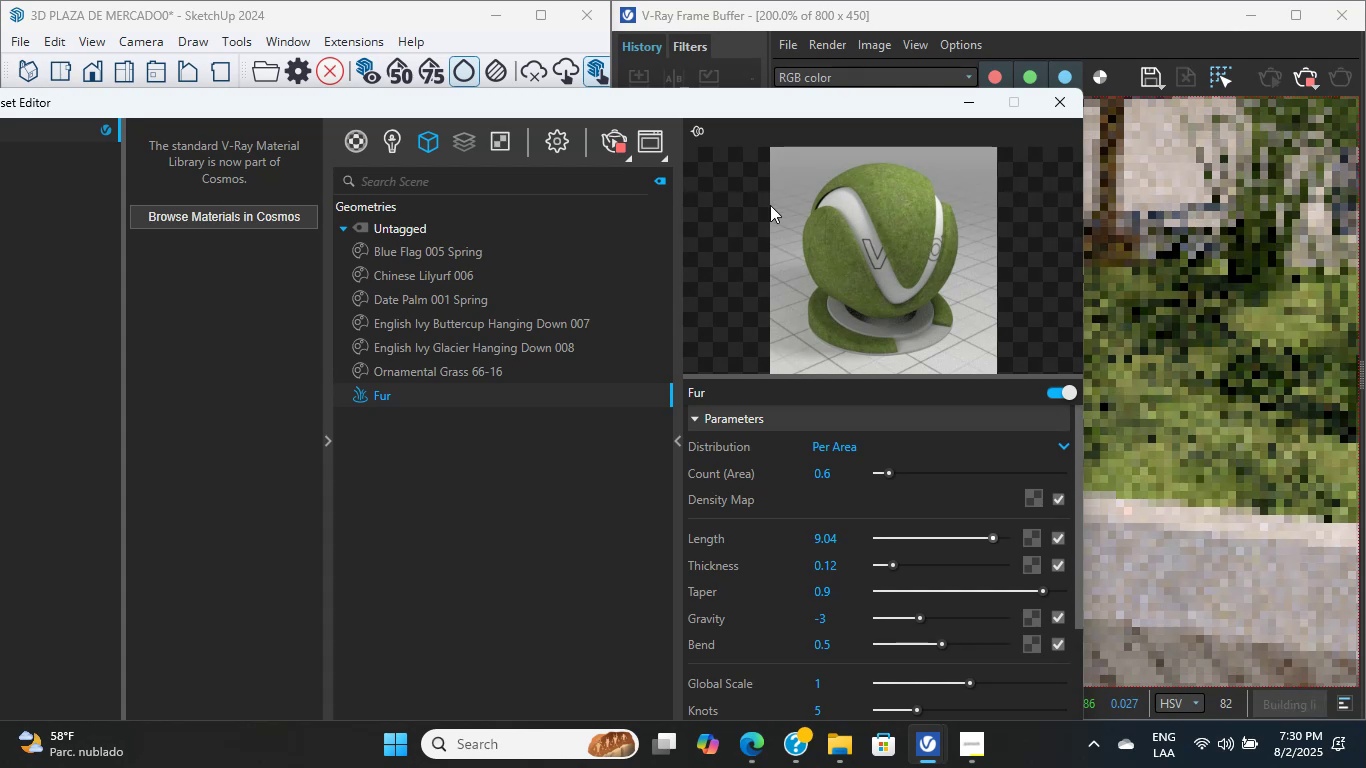 
left_click_drag(start_coordinate=[754, 107], to_coordinate=[432, 604])
 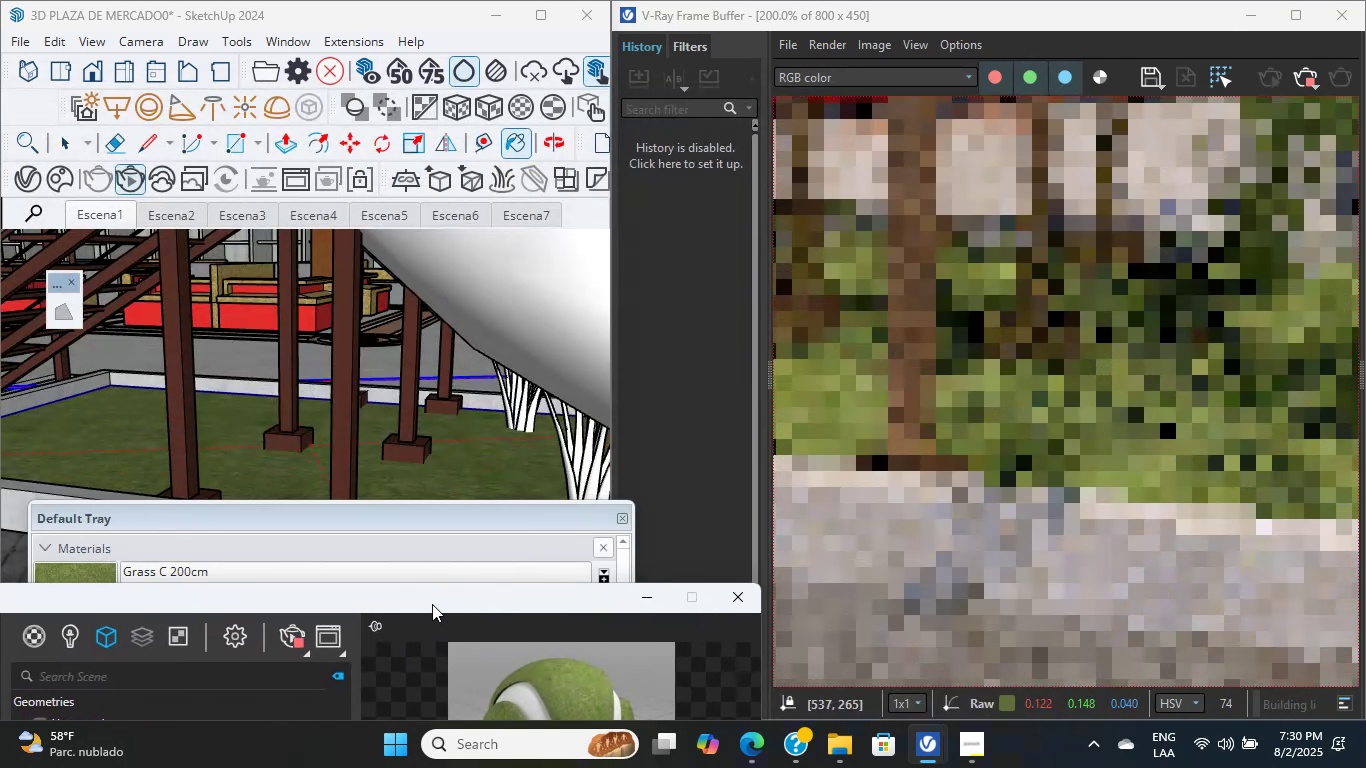 
left_click([432, 604])
 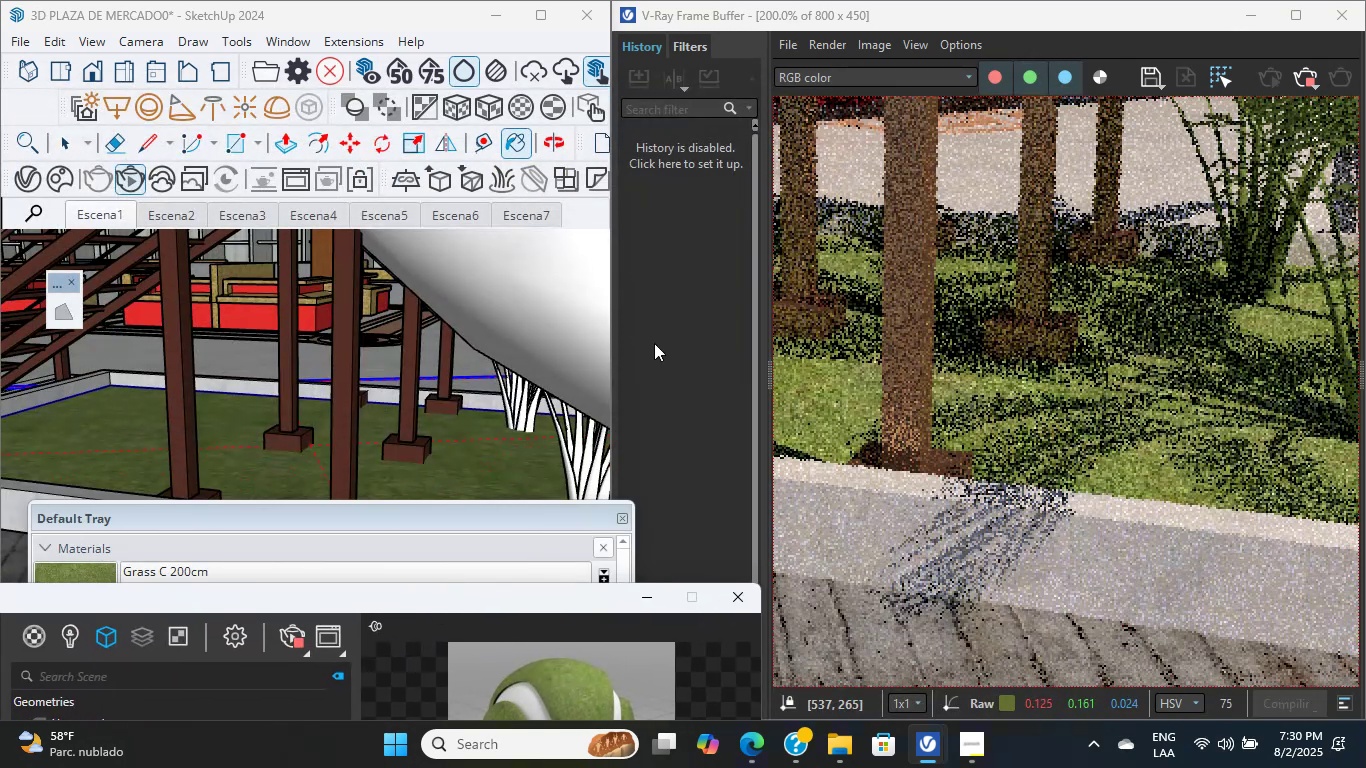 
wait(6.57)
 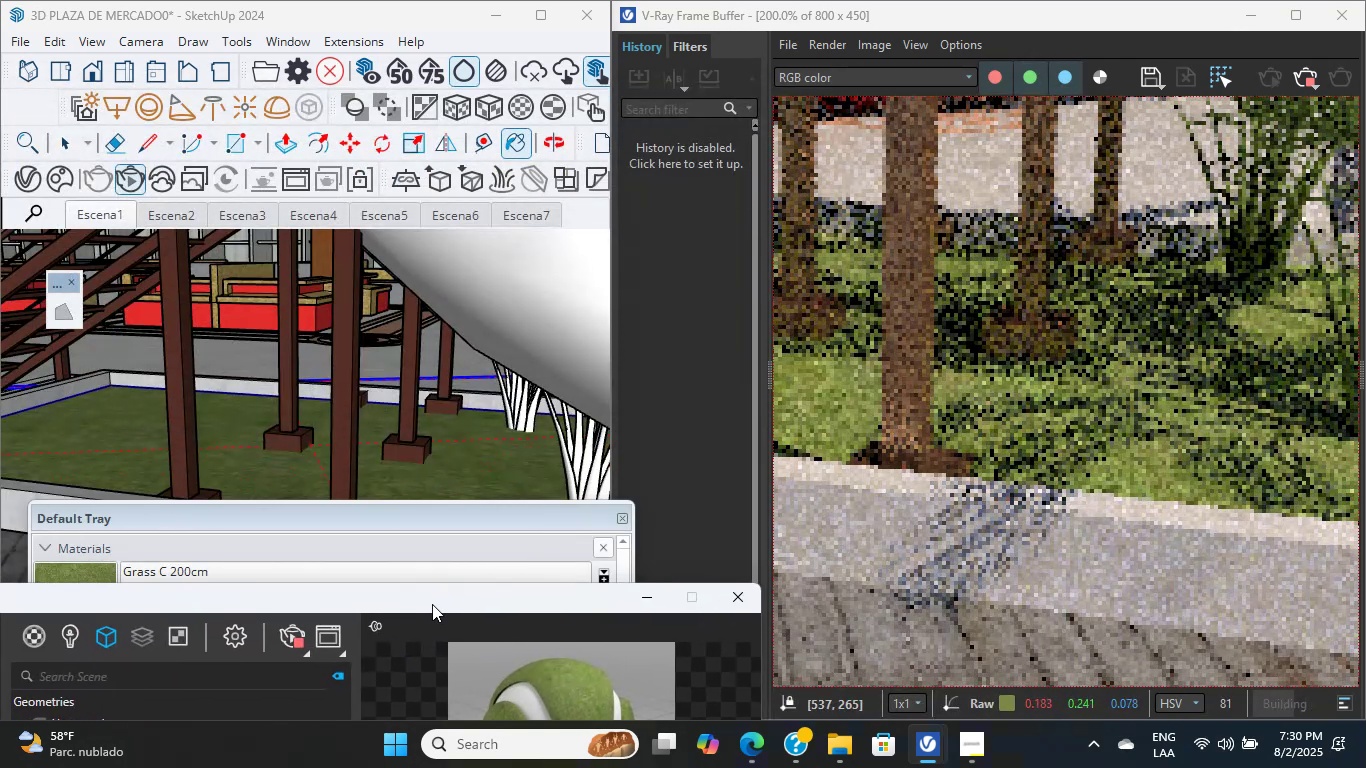 
scroll: coordinate [278, 446], scroll_direction: down, amount: 7.0
 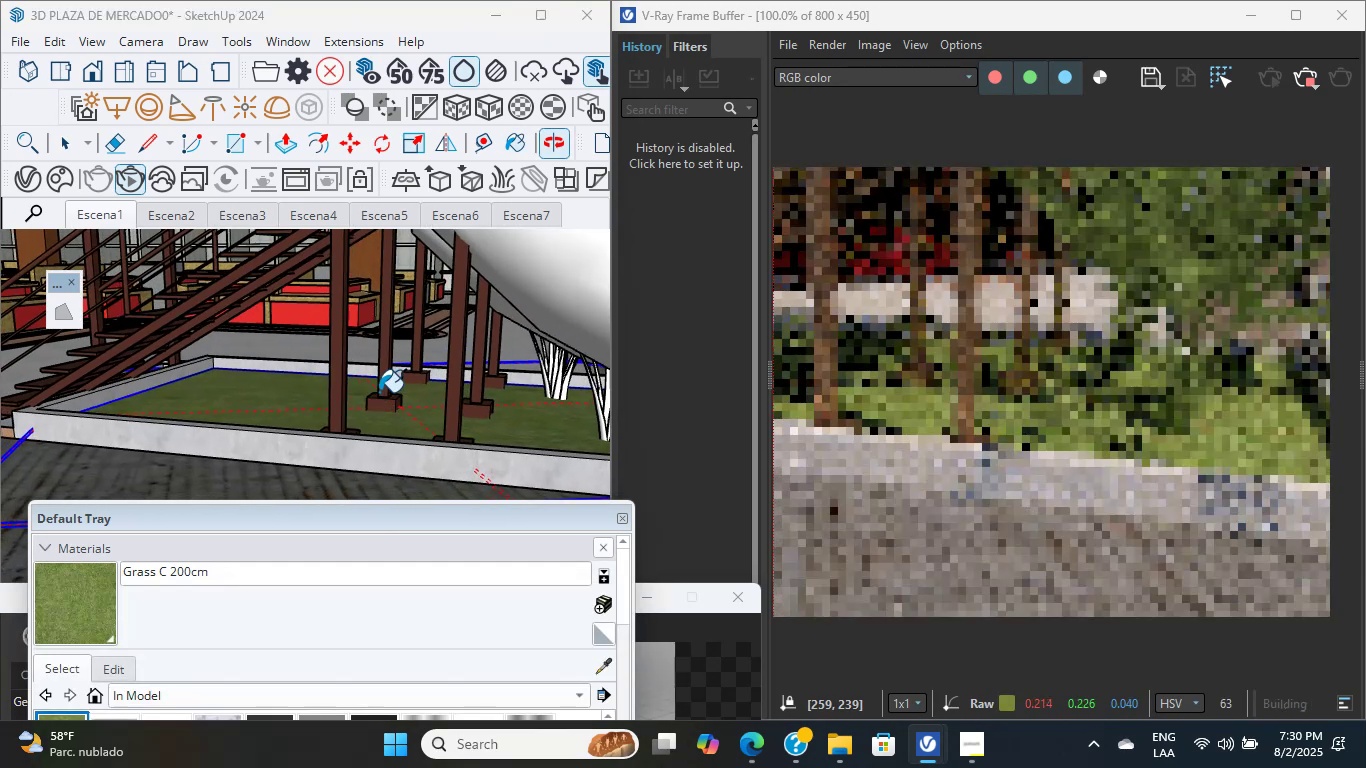 
hold_key(key=ShiftLeft, duration=0.65)
 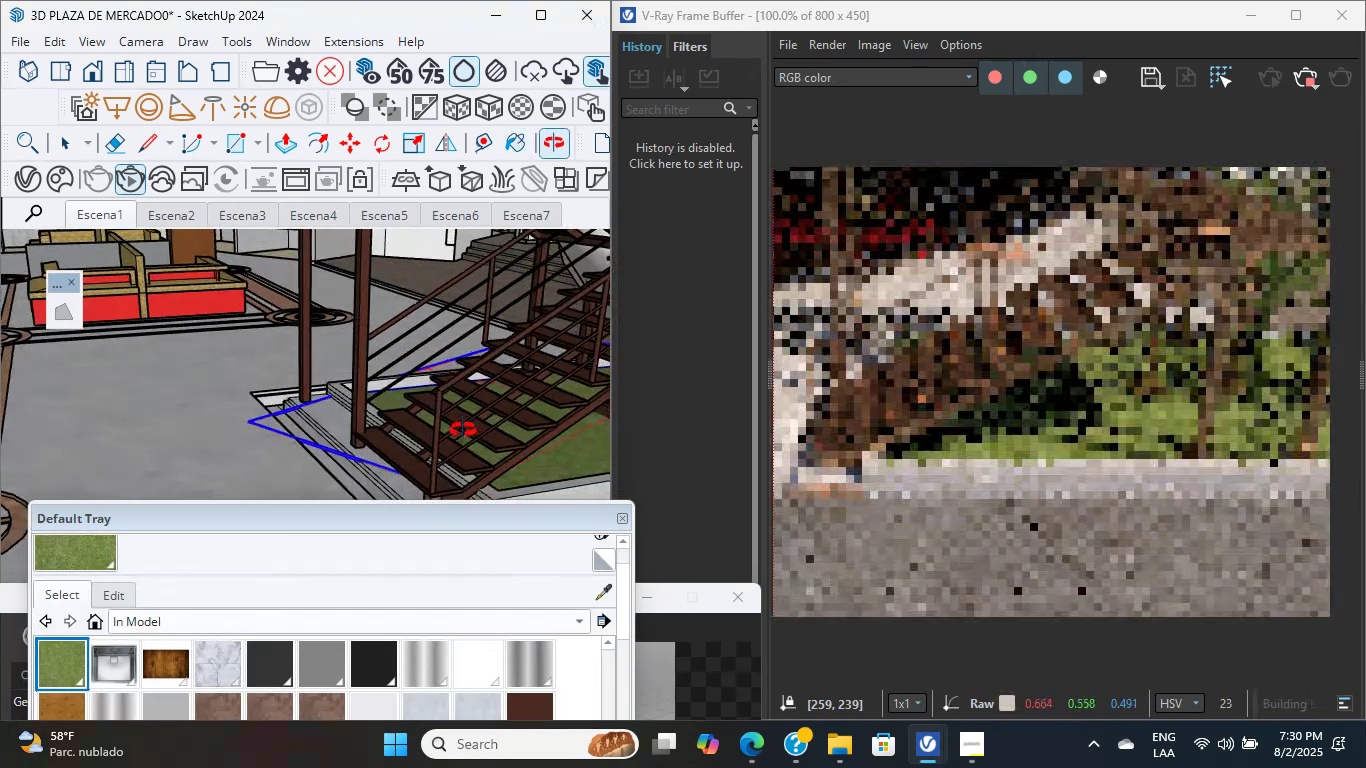 
hold_key(key=ShiftLeft, duration=2.53)
scroll: coordinate [398, 440], scroll_direction: up, amount: 8.0
 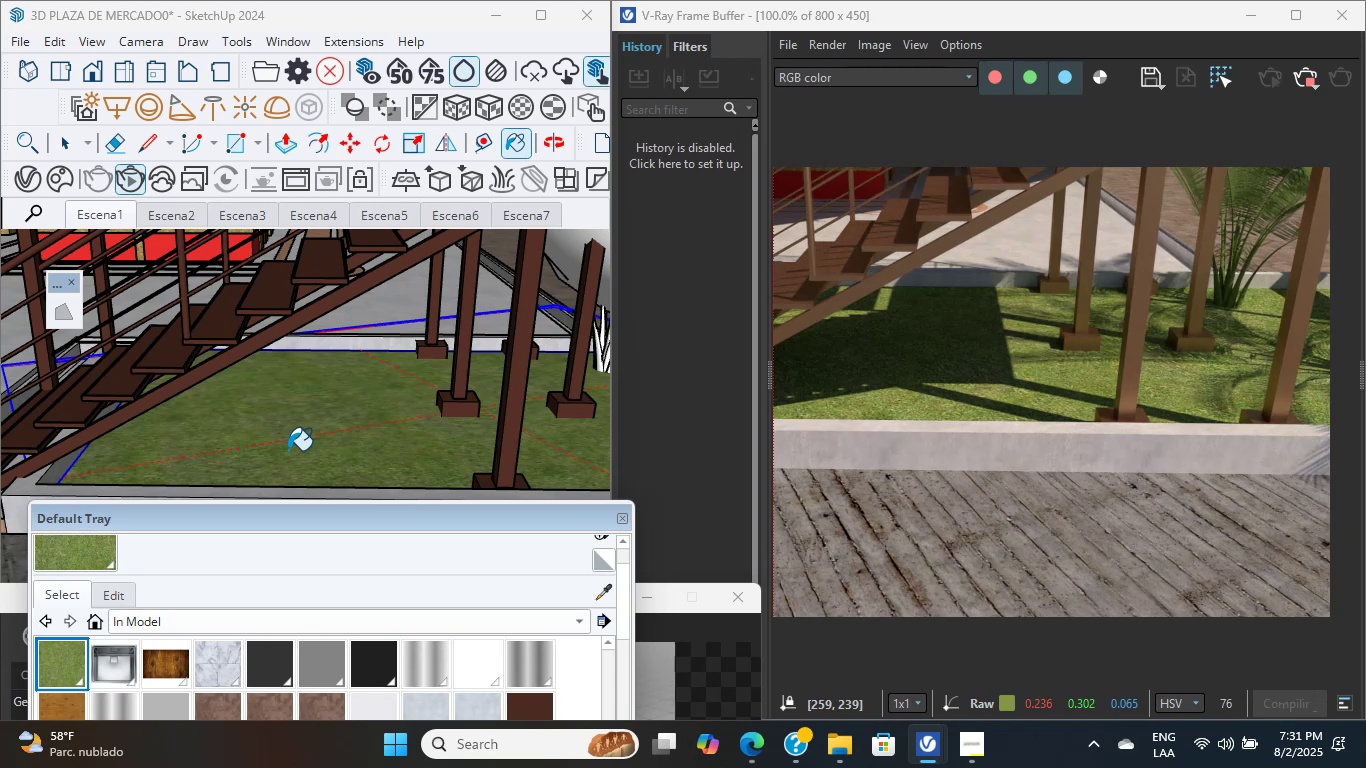 
wait(81.43)
 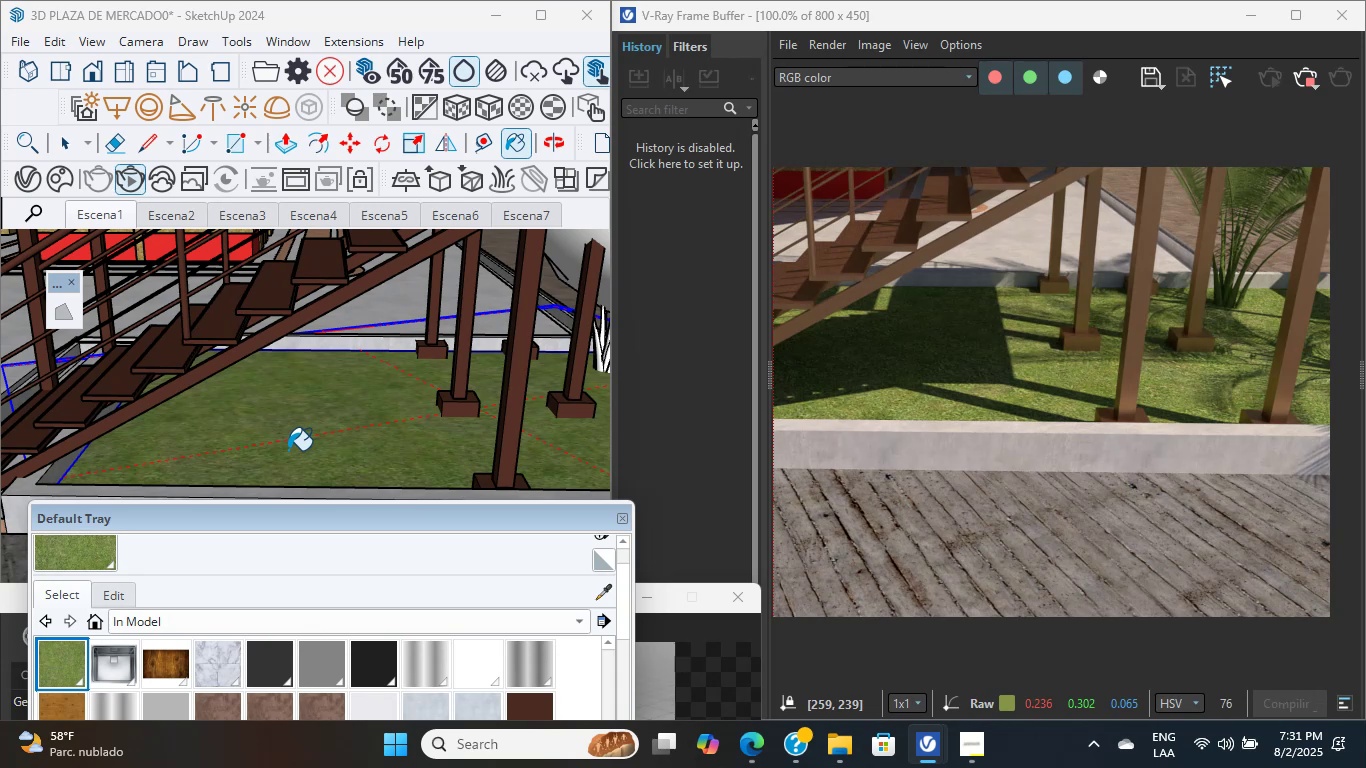 
scroll: coordinate [370, 411], scroll_direction: up, amount: 5.0
 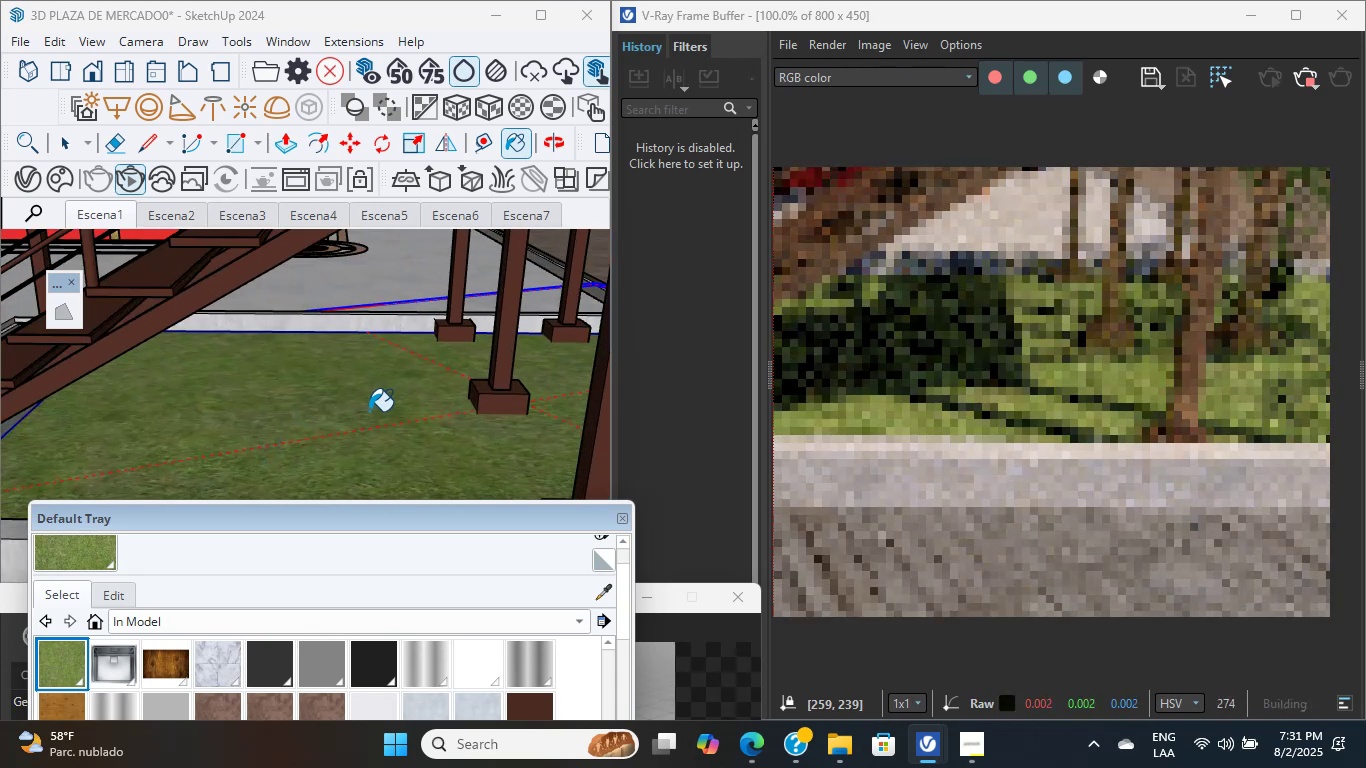 
scroll: coordinate [349, 427], scroll_direction: none, amount: 0.0
 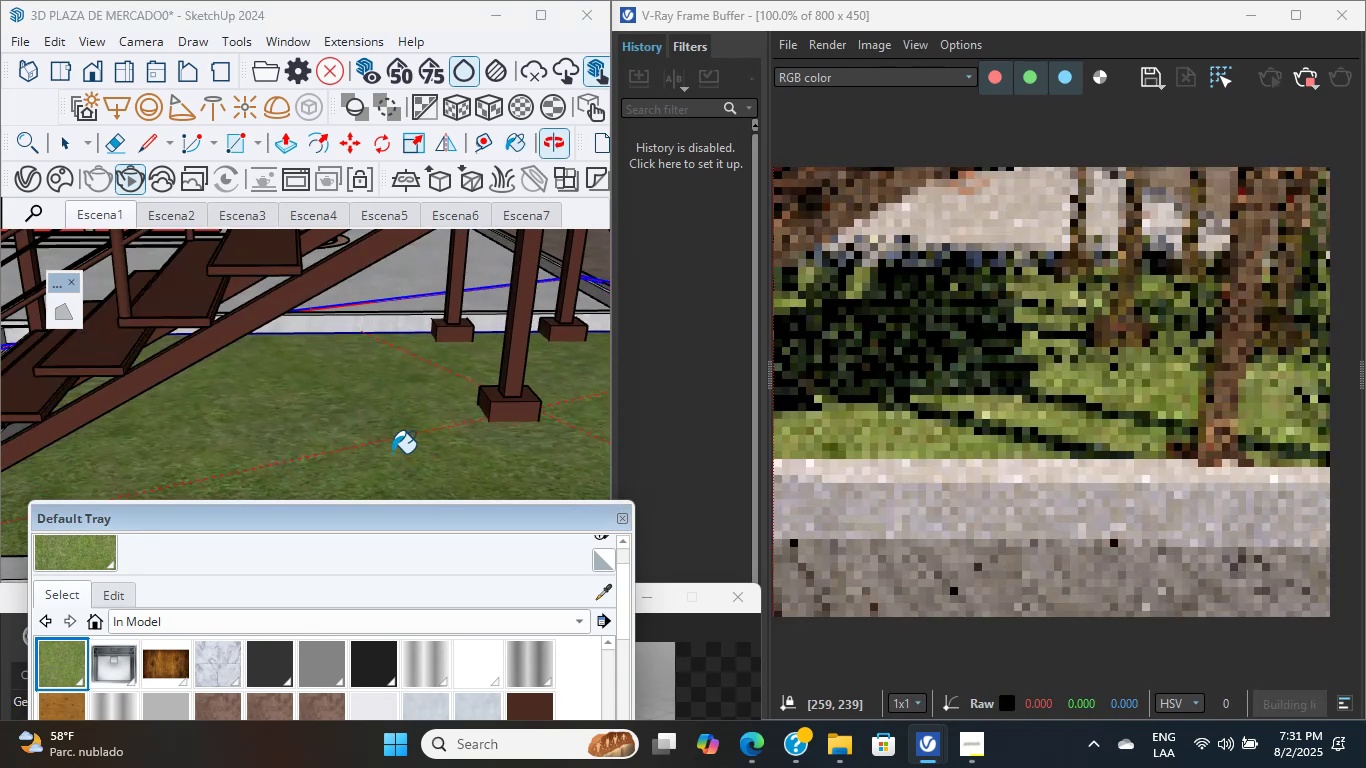 
hold_key(key=ShiftLeft, duration=0.44)
 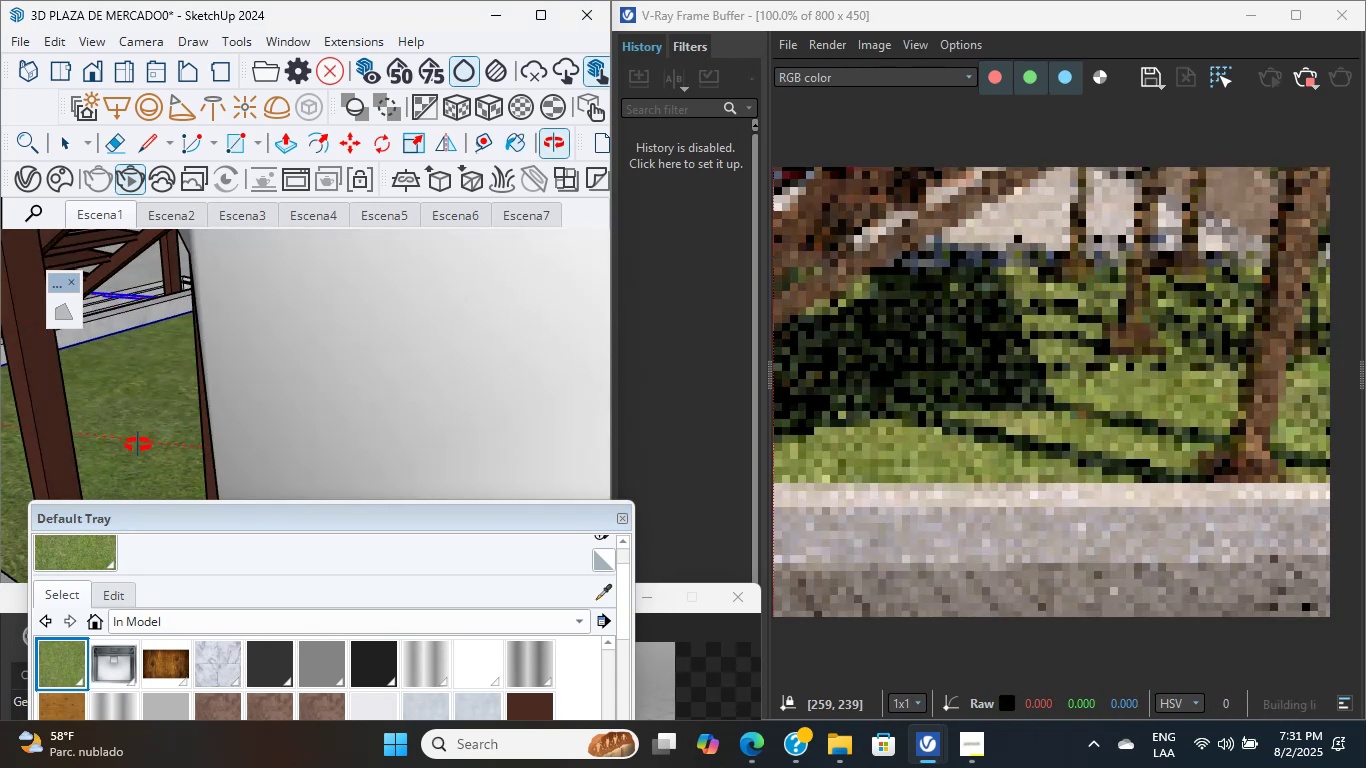 
scroll: coordinate [164, 406], scroll_direction: down, amount: 16.0
 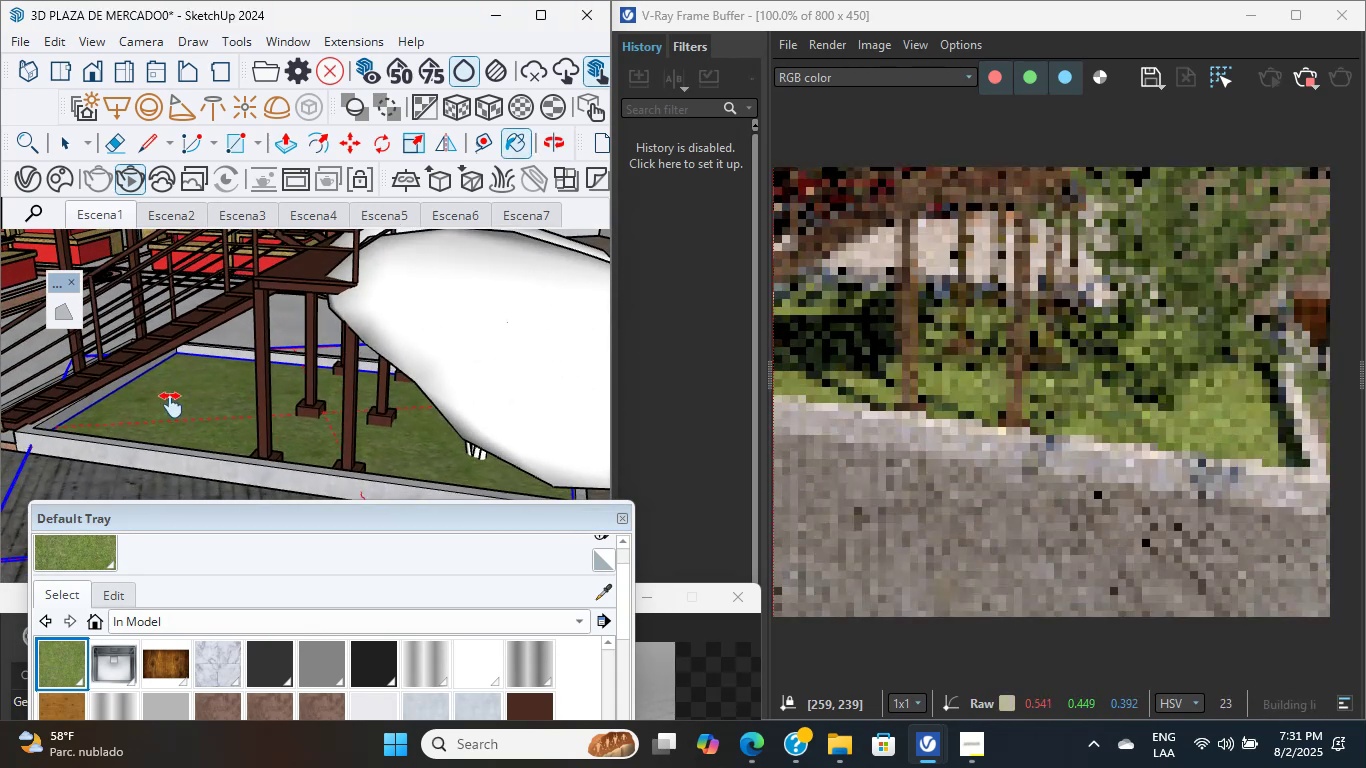 
hold_key(key=ShiftLeft, duration=0.47)
 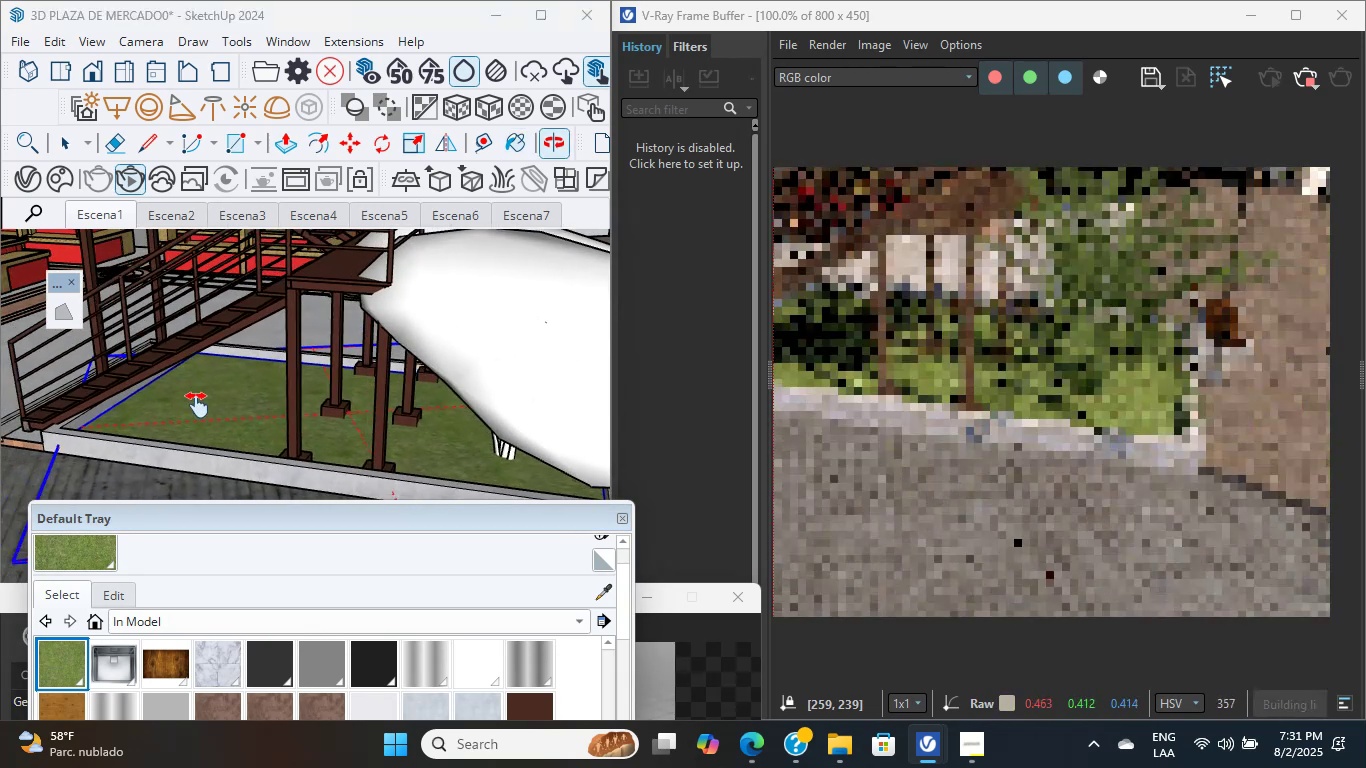 
scroll: coordinate [158, 437], scroll_direction: up, amount: 11.0
 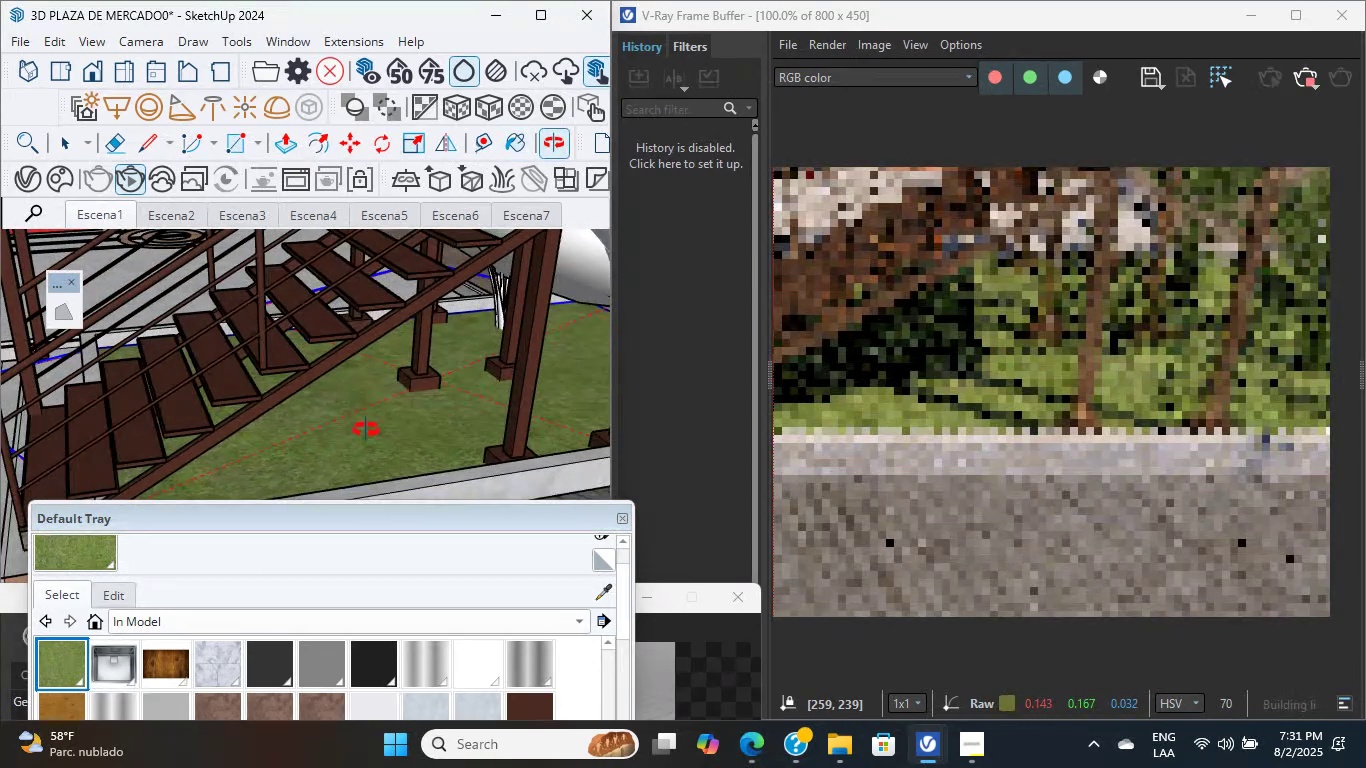 
hold_key(key=ShiftLeft, duration=2.36)
scroll: coordinate [442, 430], scroll_direction: up, amount: 22.0
 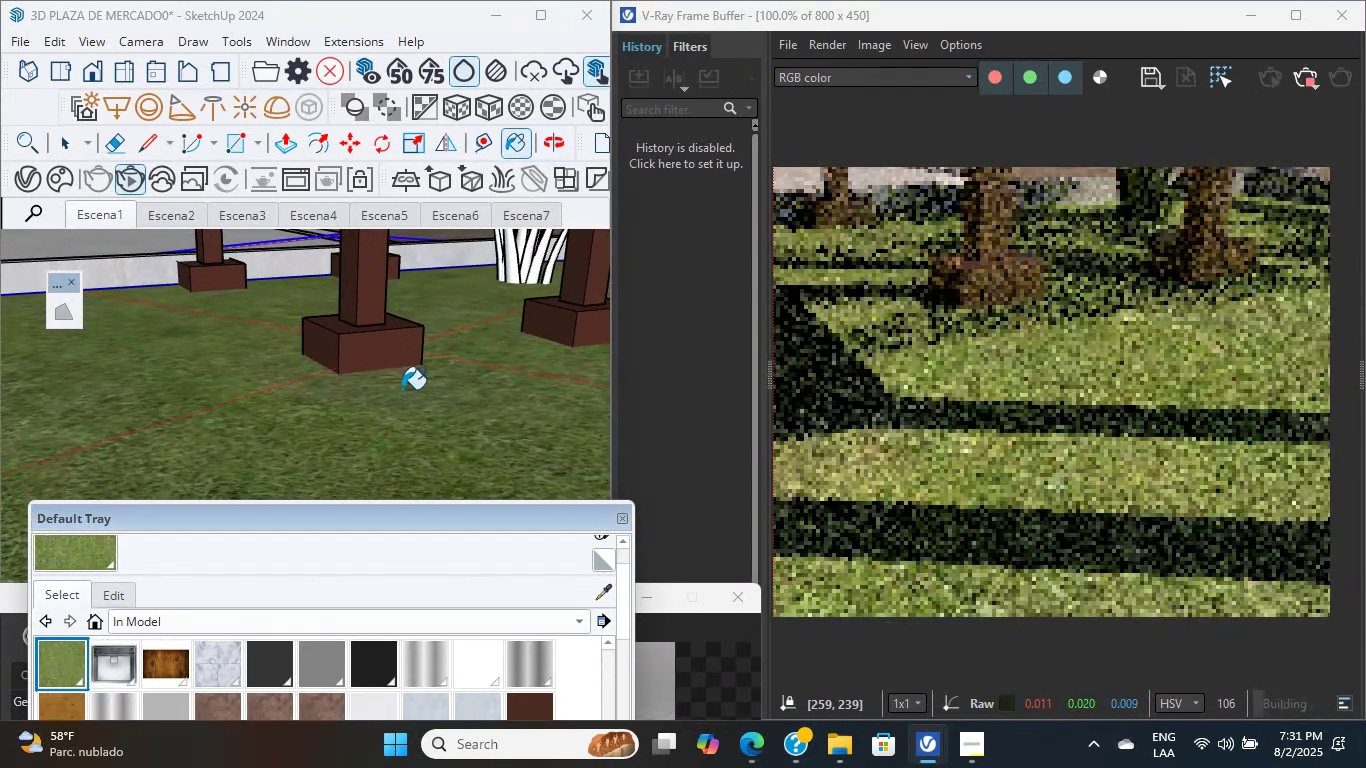 
scroll: coordinate [370, 331], scroll_direction: down, amount: 79.0
 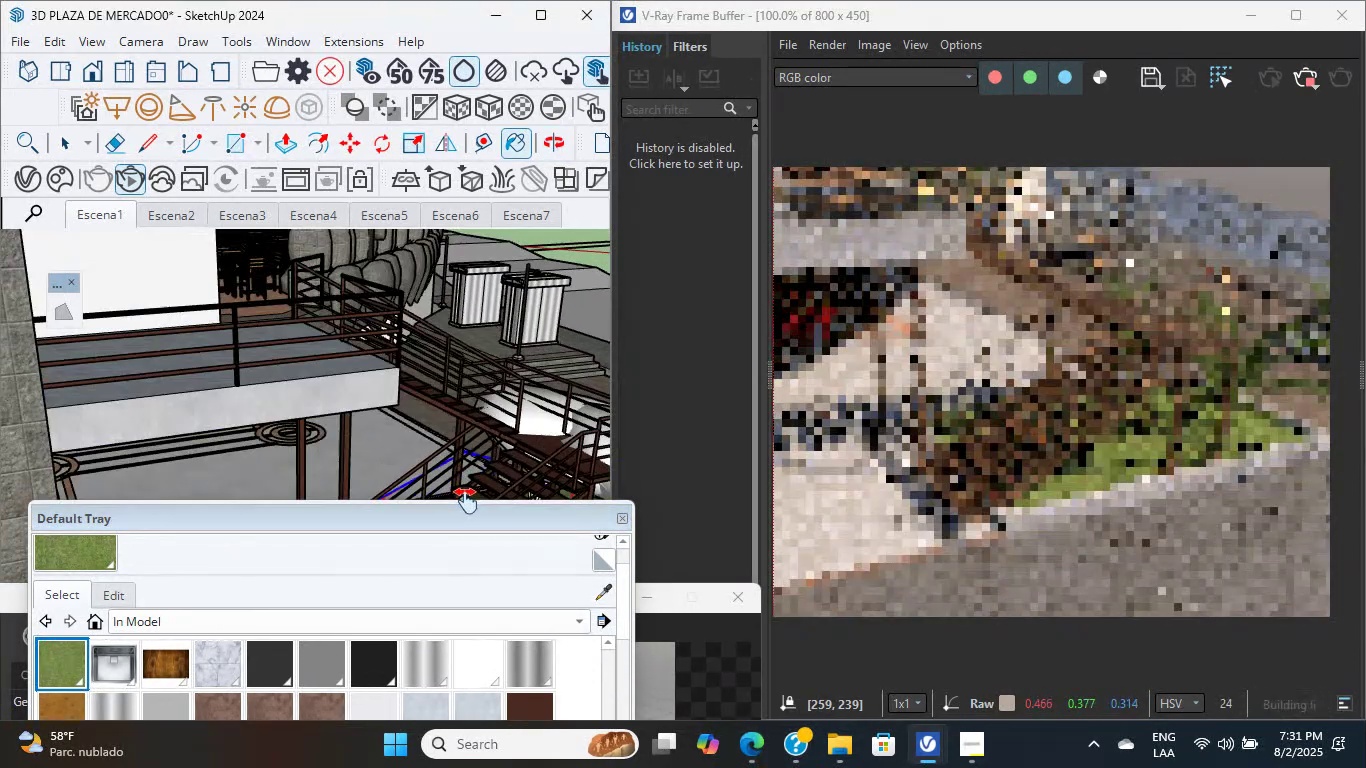 
hold_key(key=ShiftLeft, duration=3.3)
scroll: coordinate [268, 416], scroll_direction: down, amount: 6.0
 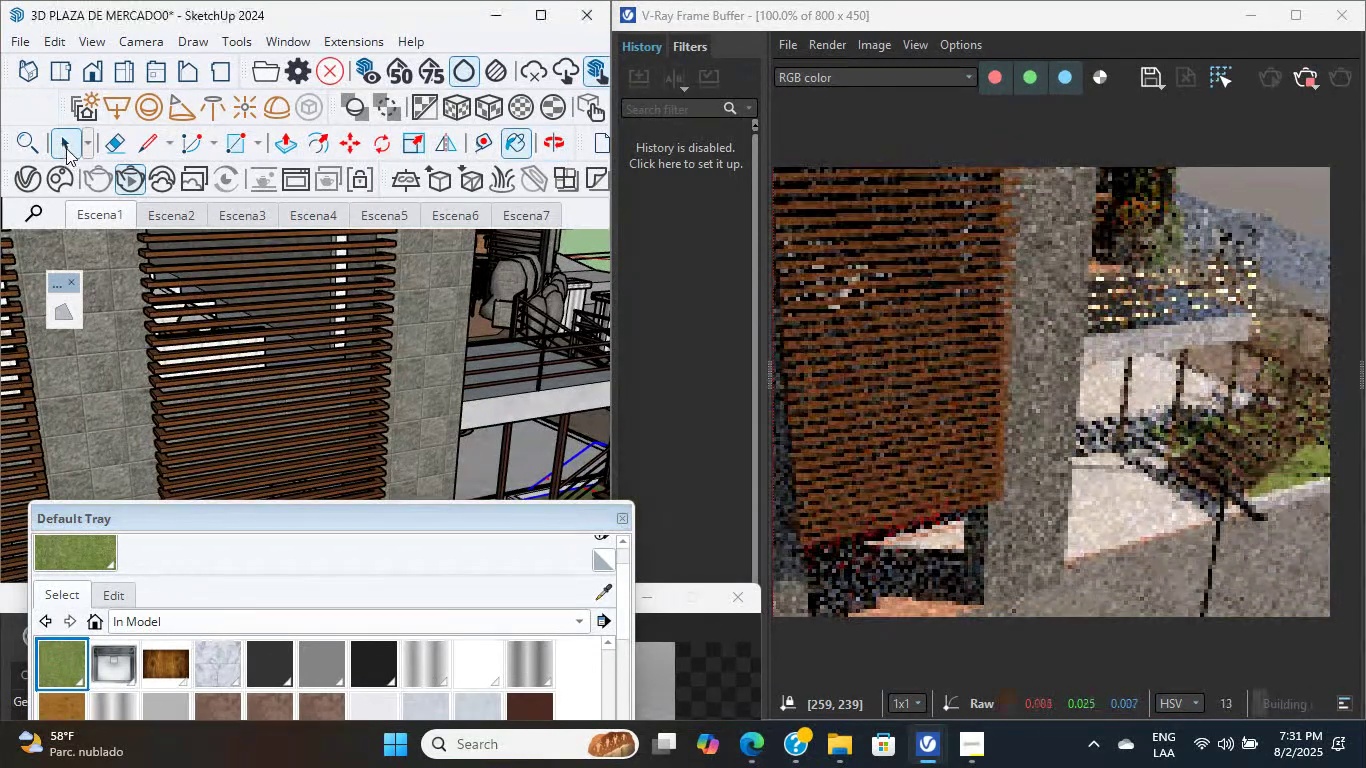 
left_click([447, 276])
 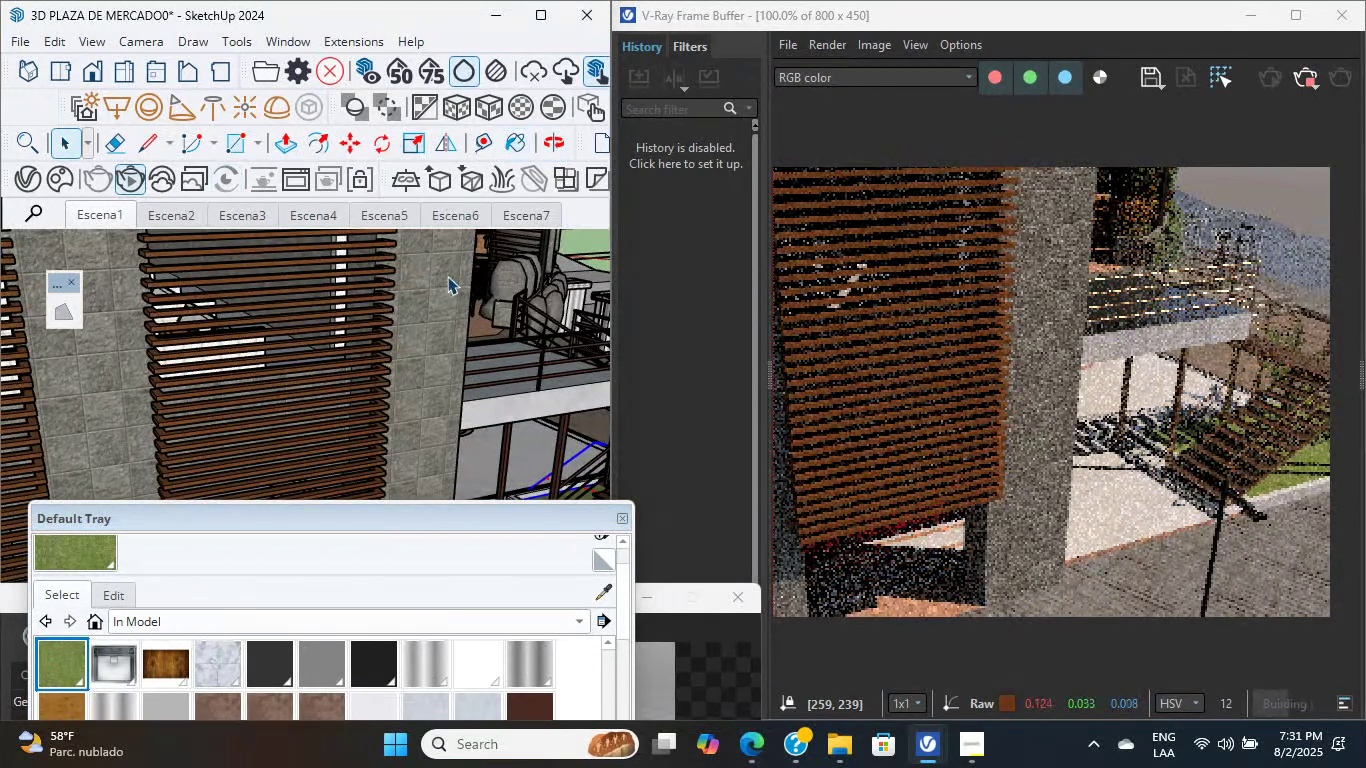 
scroll: coordinate [394, 359], scroll_direction: down, amount: 14.0
 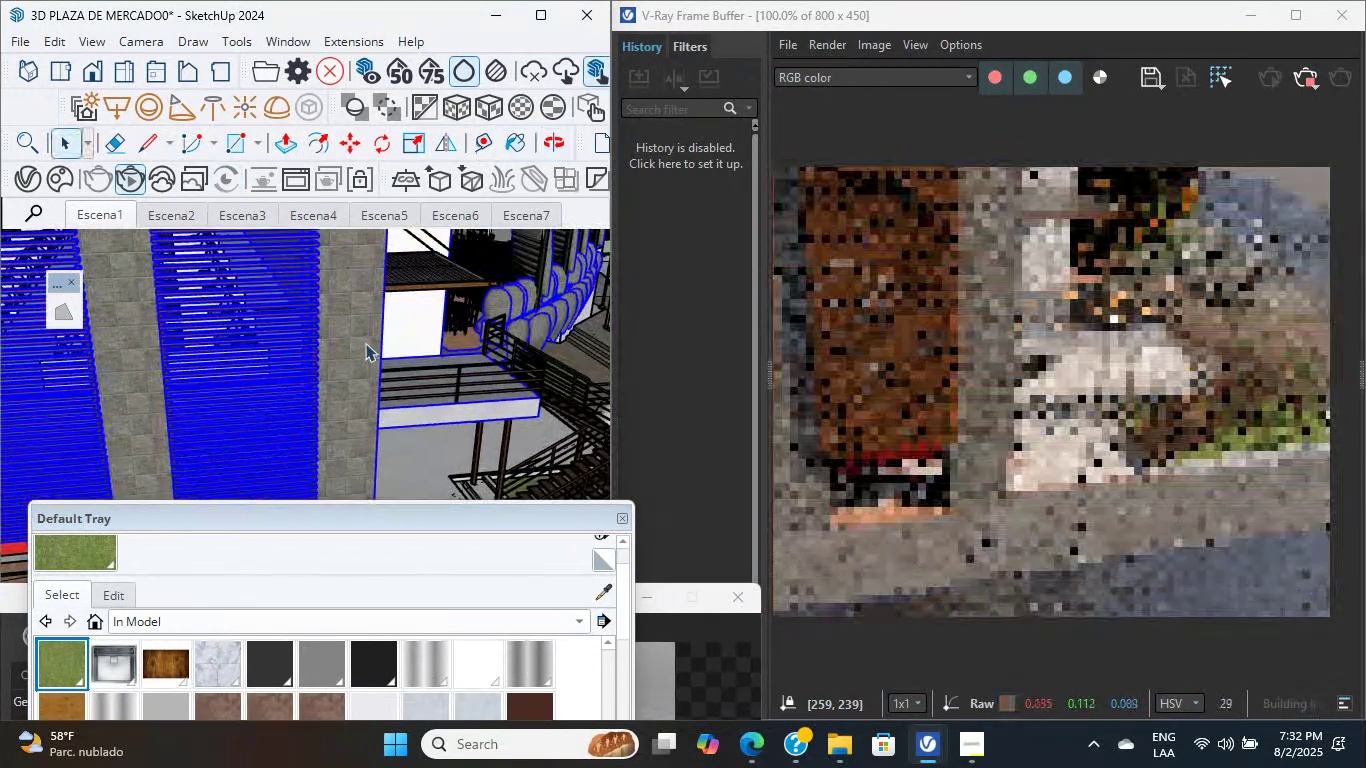 
double_click([363, 335])
 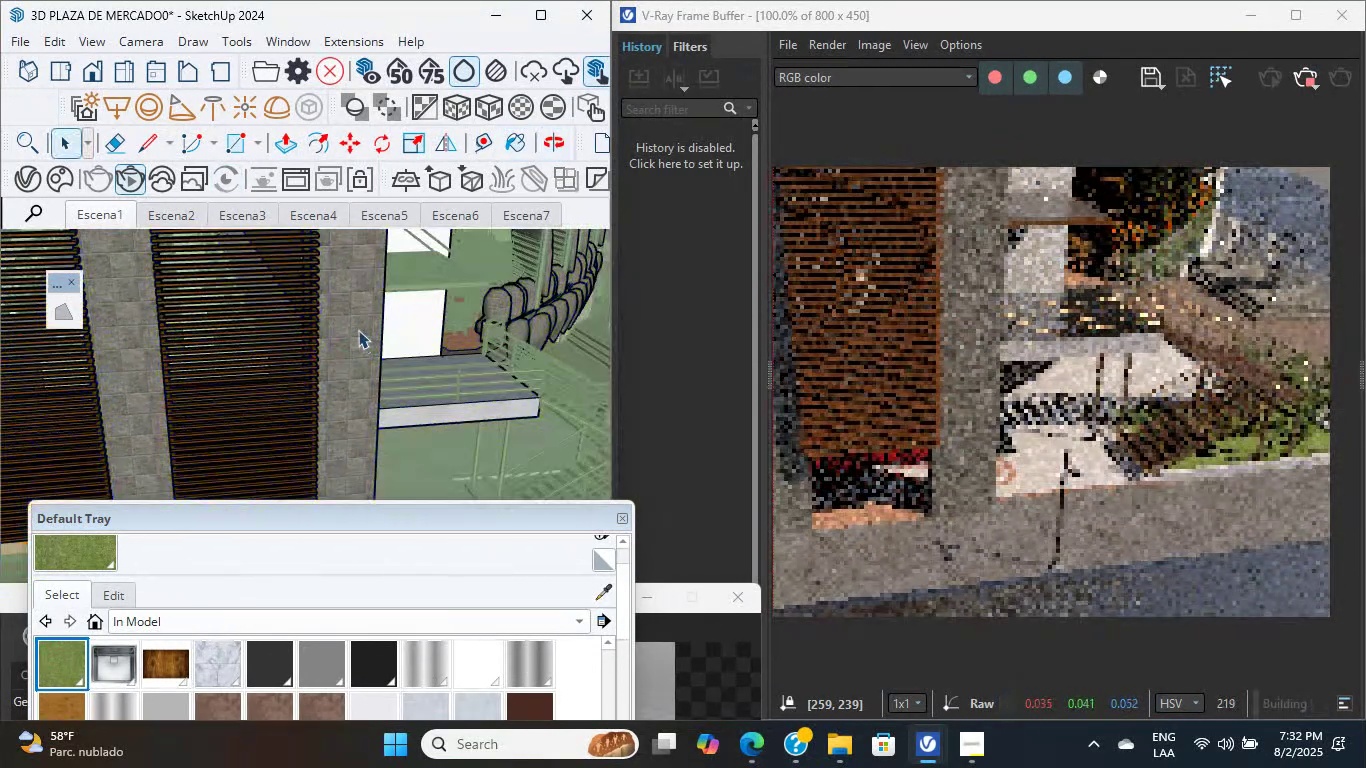 
triple_click([357, 325])
 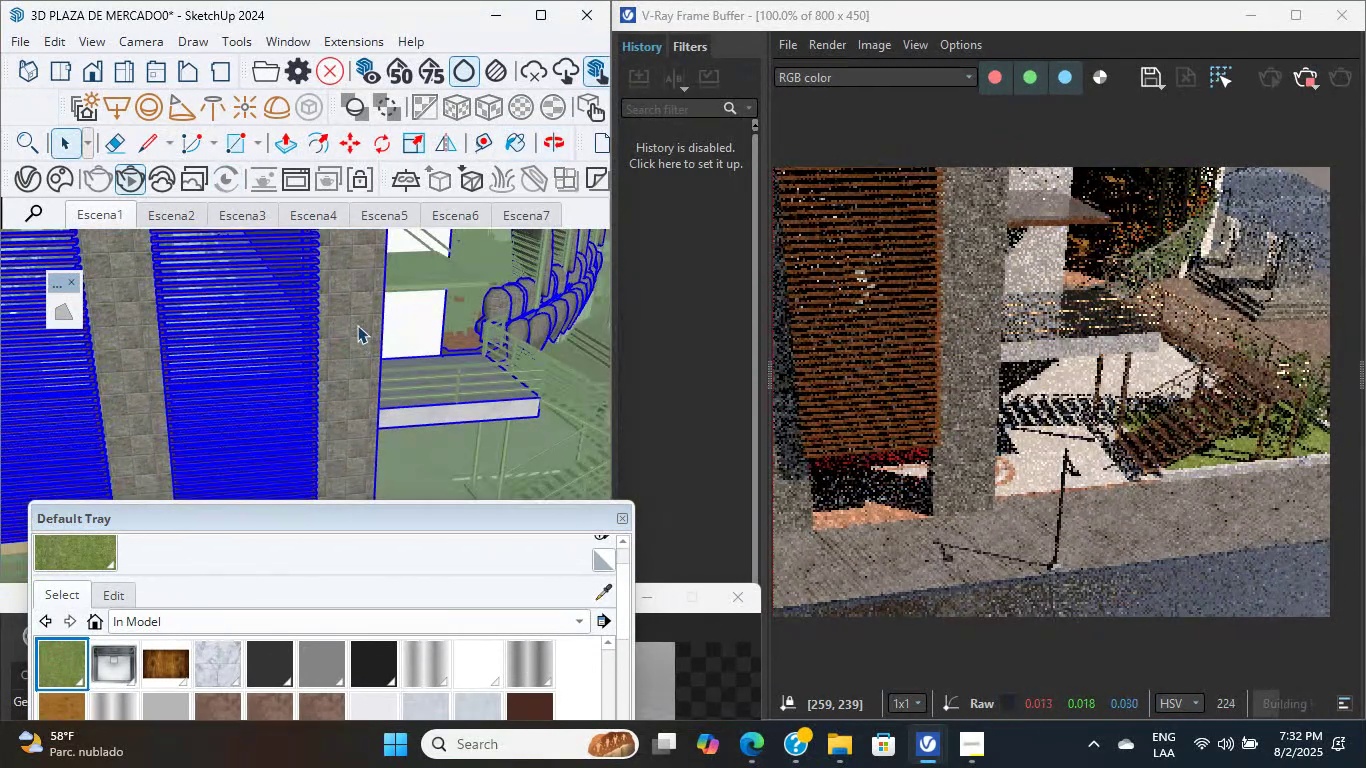 
scroll: coordinate [357, 325], scroll_direction: up, amount: 4.0
 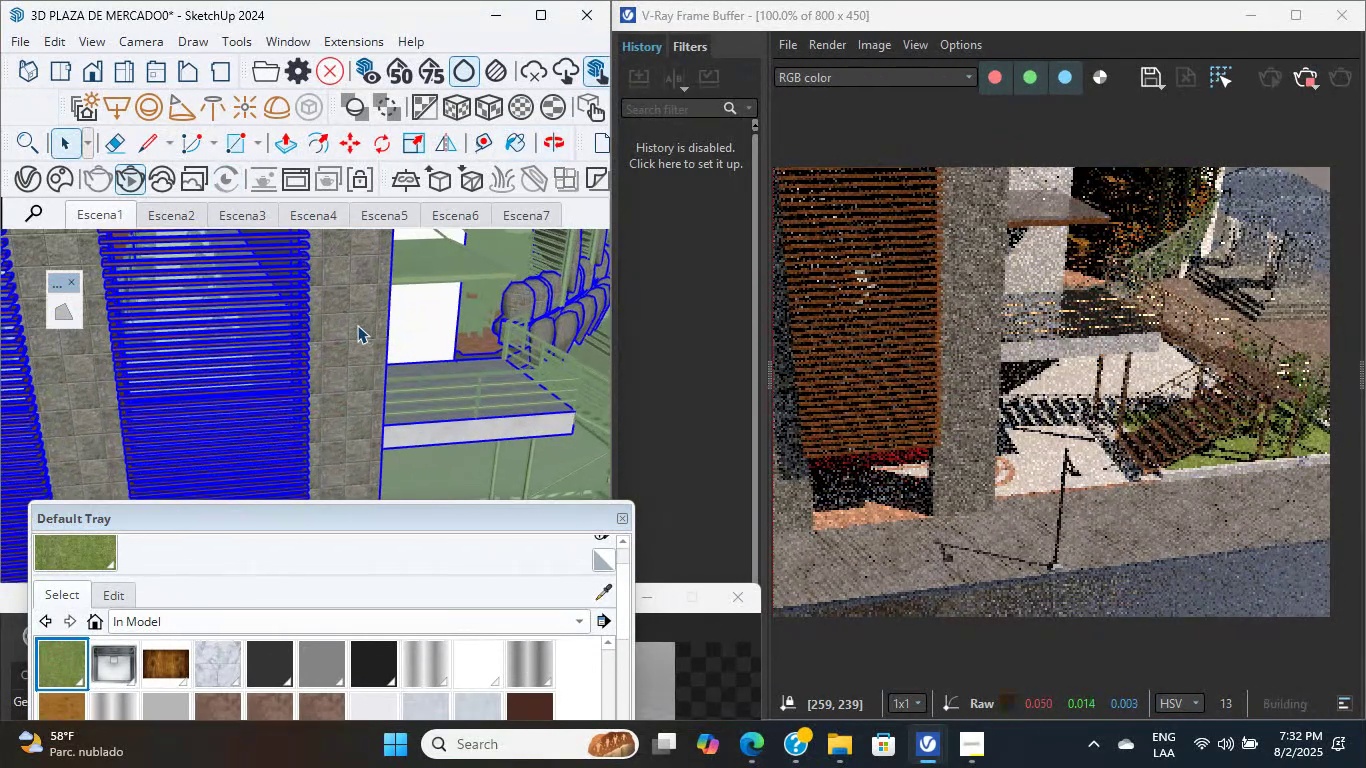 
double_click([357, 325])
 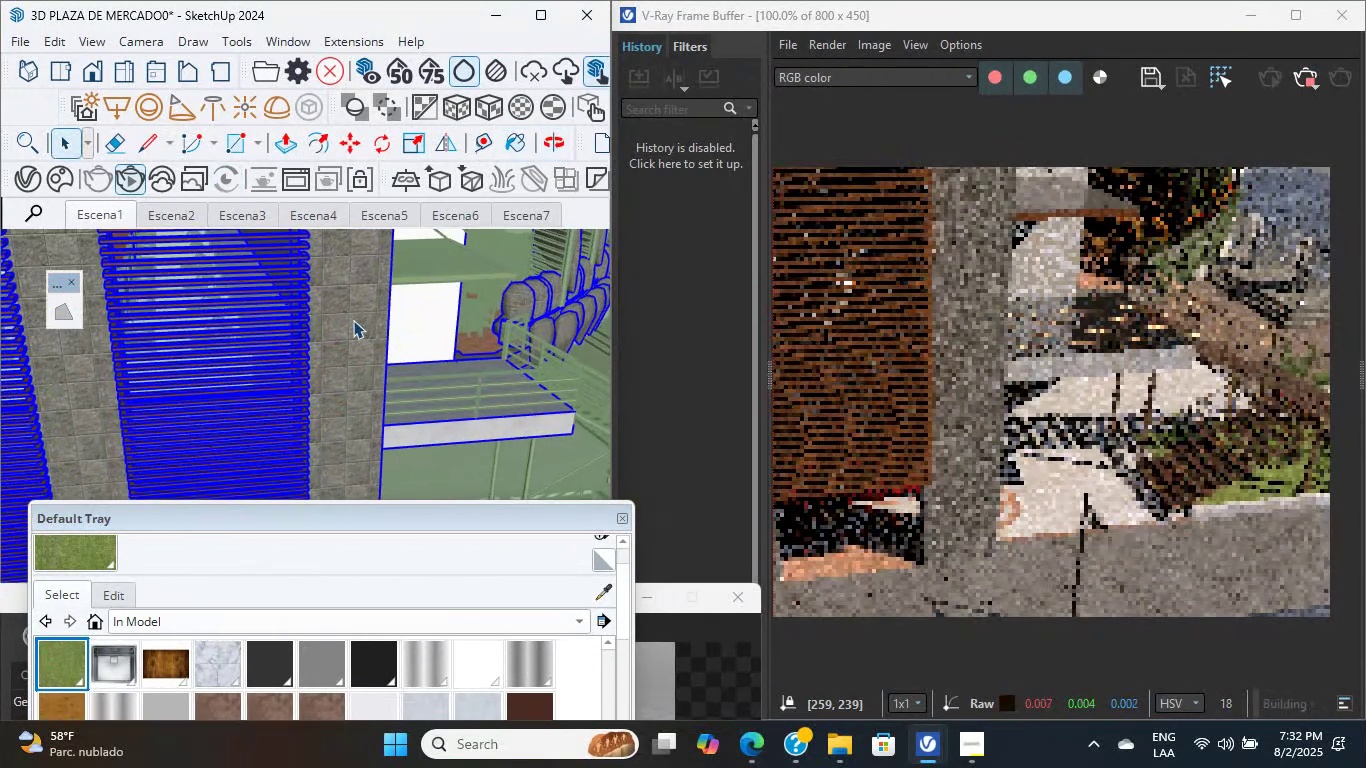 
triple_click([347, 306])
 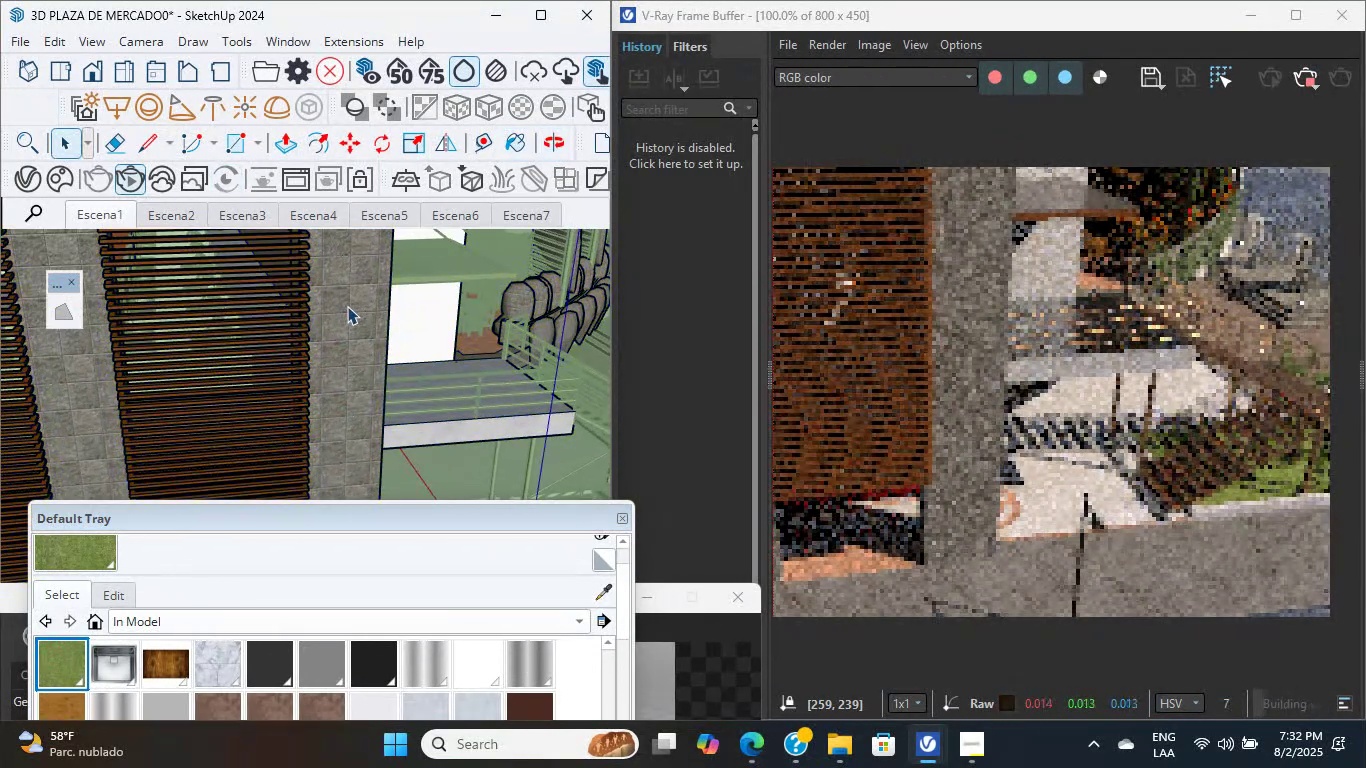 
scroll: coordinate [347, 306], scroll_direction: up, amount: 3.0
 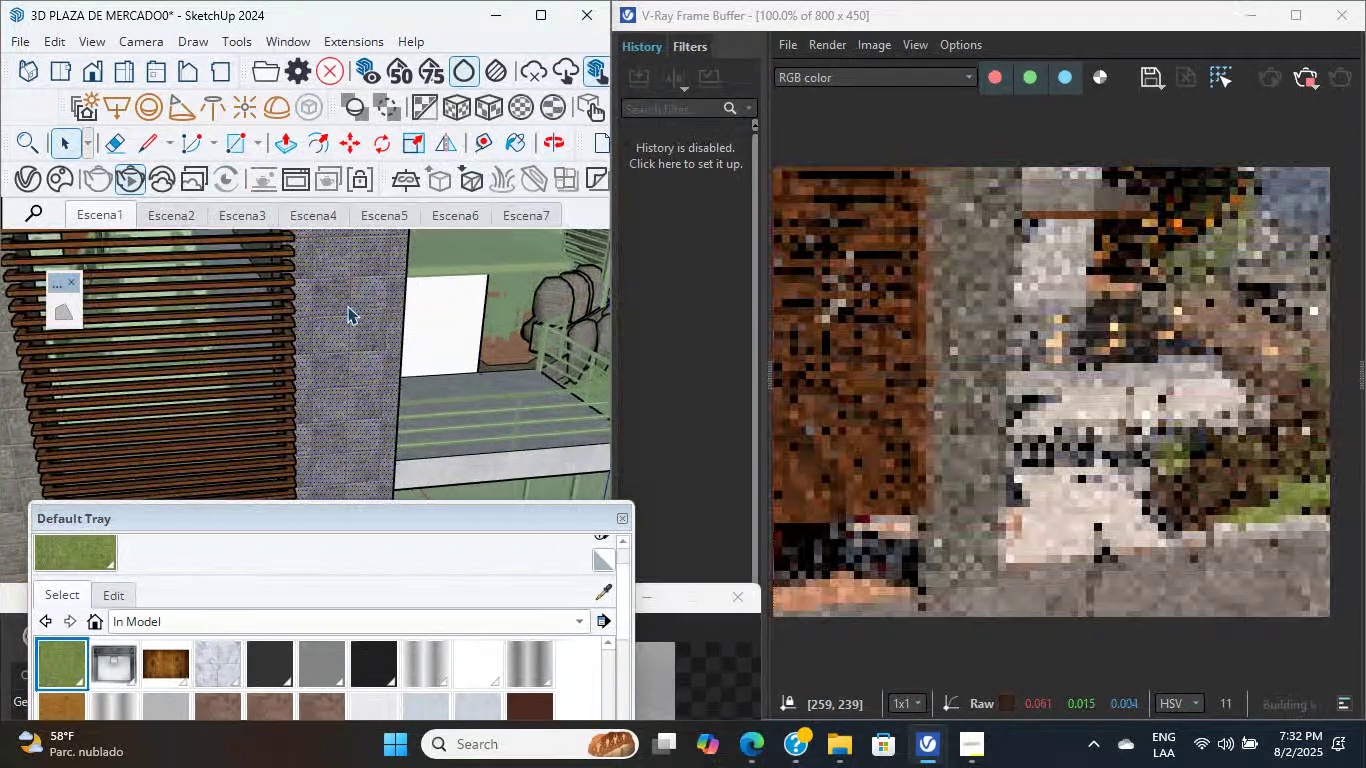 
double_click([347, 306])
 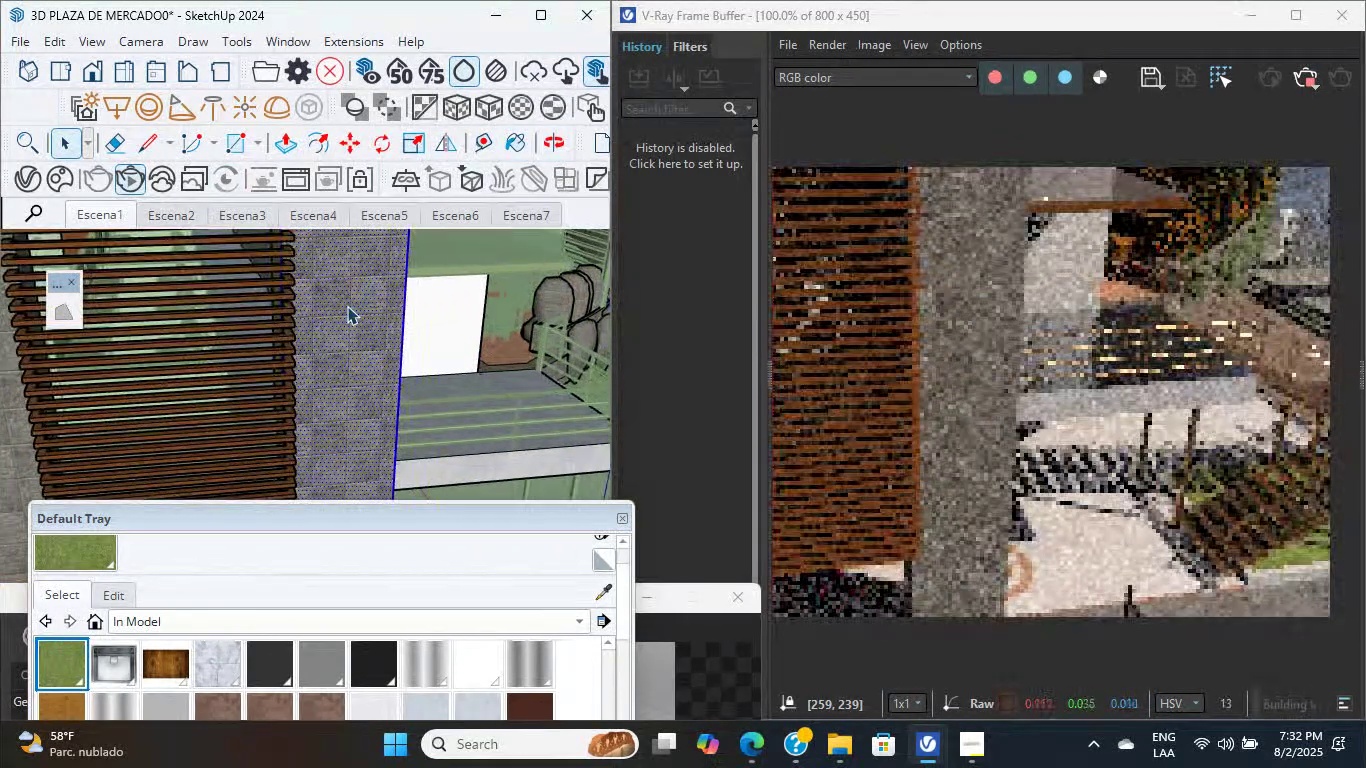 
scroll: coordinate [365, 356], scroll_direction: down, amount: 26.0
 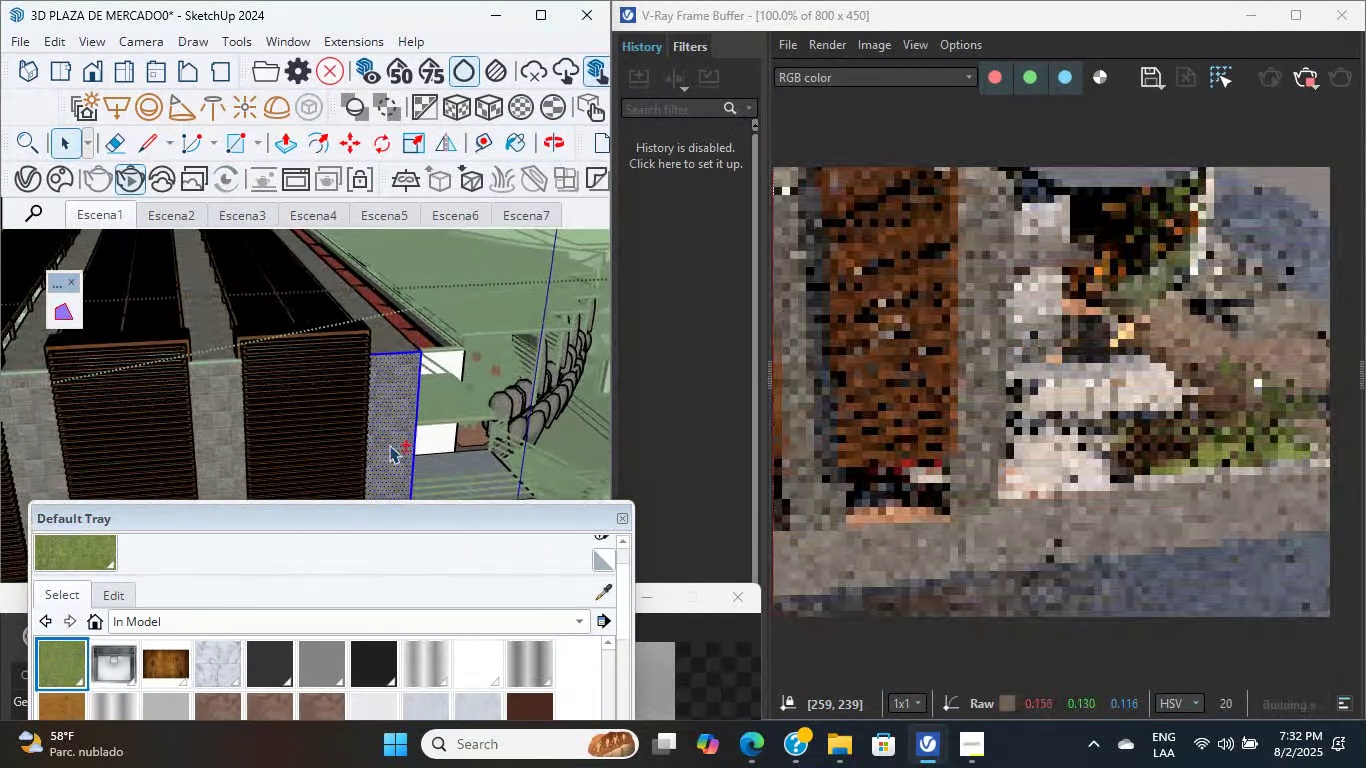 
hold_key(key=ShiftLeft, duration=3.01)
scroll: coordinate [386, 382], scroll_direction: up, amount: 16.0
 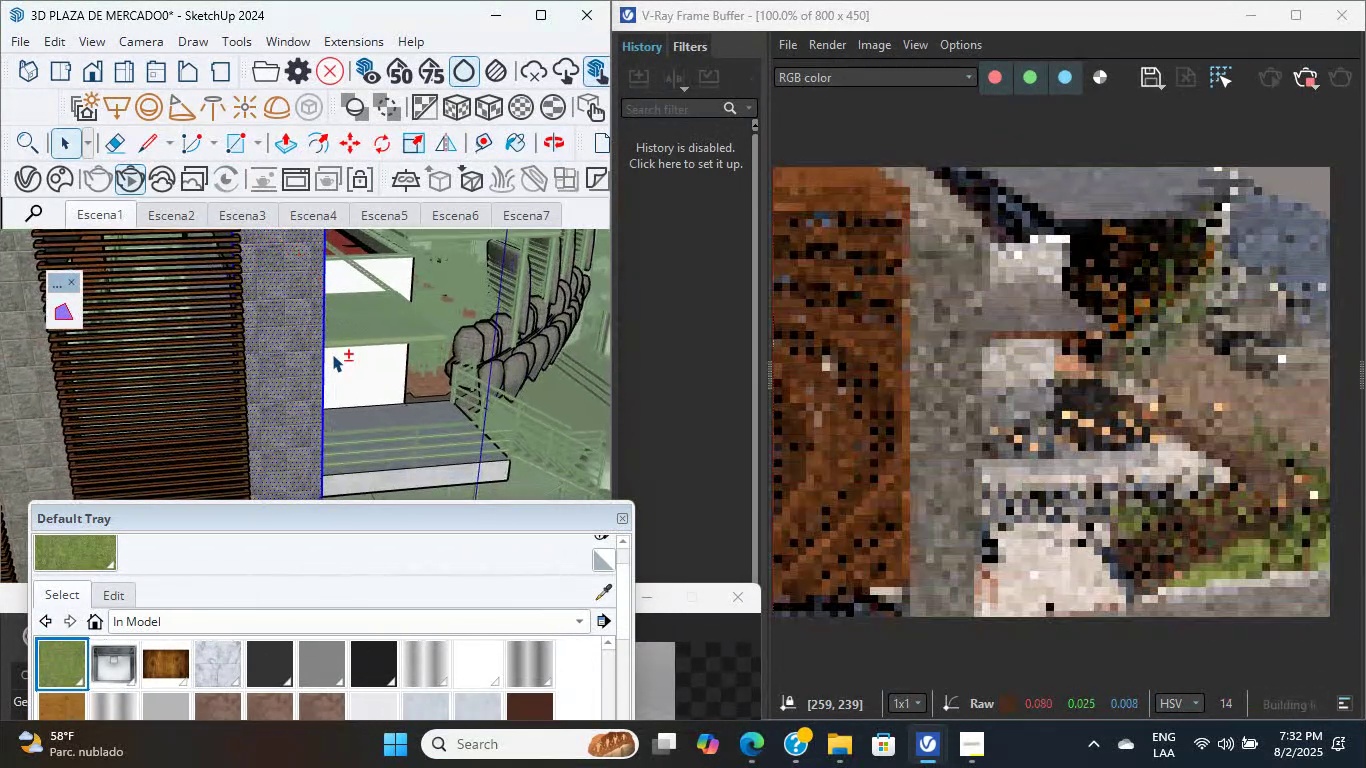 
scroll: coordinate [312, 352], scroll_direction: down, amount: 4.0
 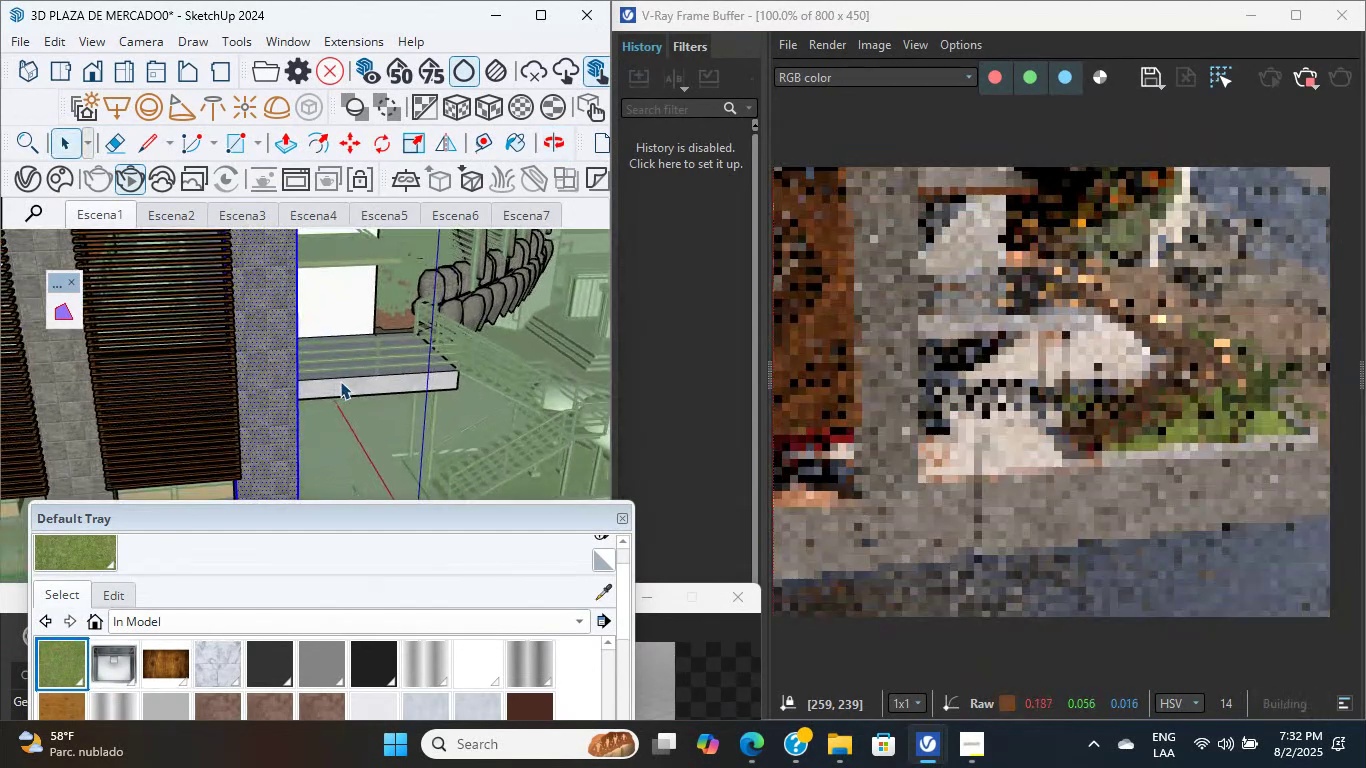 
scroll: coordinate [427, 362], scroll_direction: up, amount: 4.0
 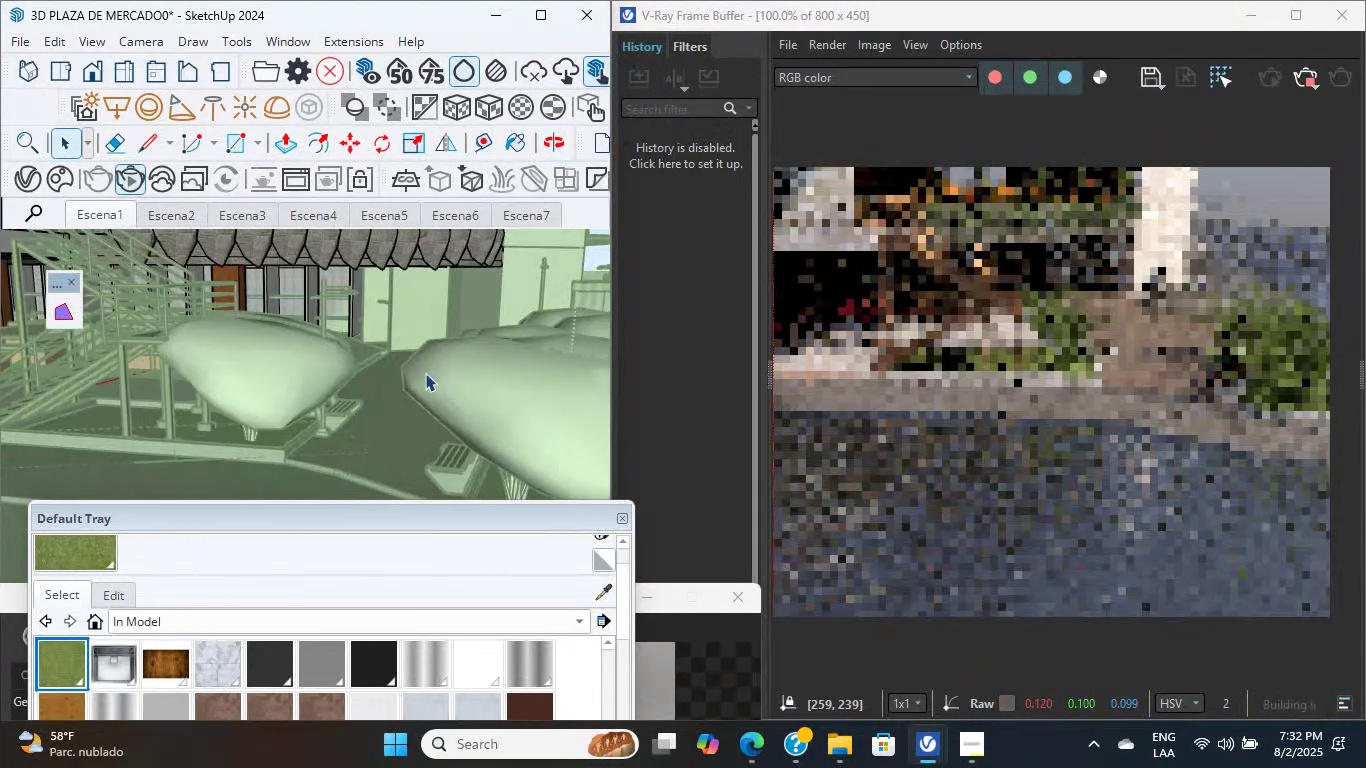 
hold_key(key=ShiftLeft, duration=0.53)
scroll: coordinate [395, 320], scroll_direction: down, amount: 11.0
 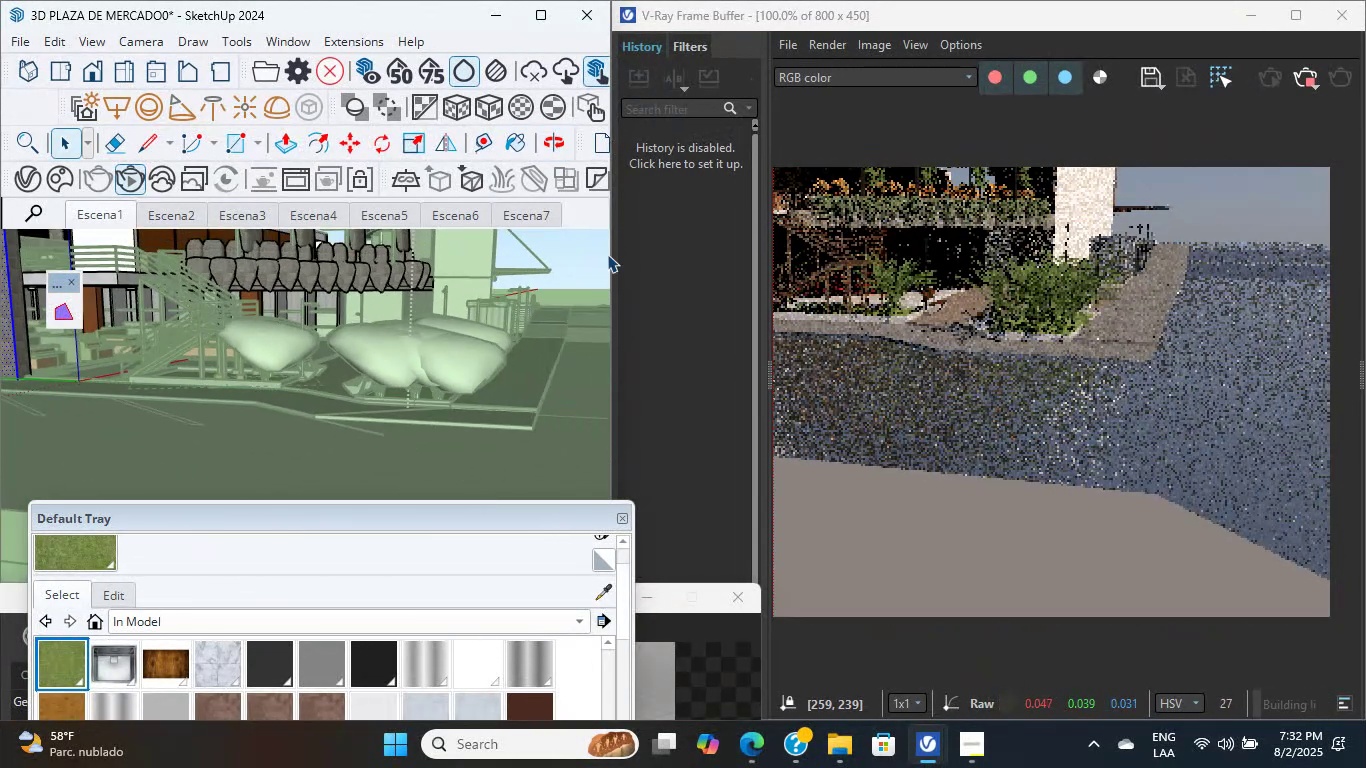 
double_click([577, 244])
 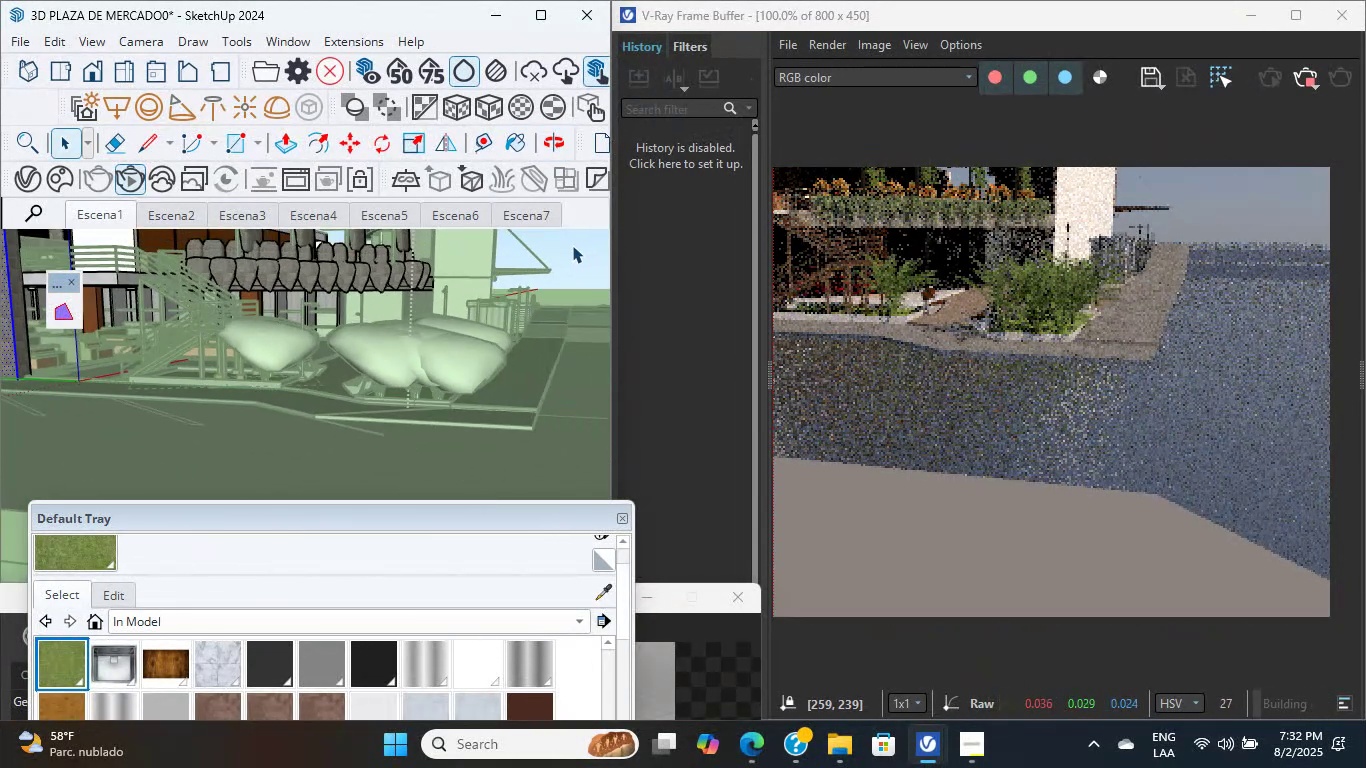 
triple_click([572, 245])
 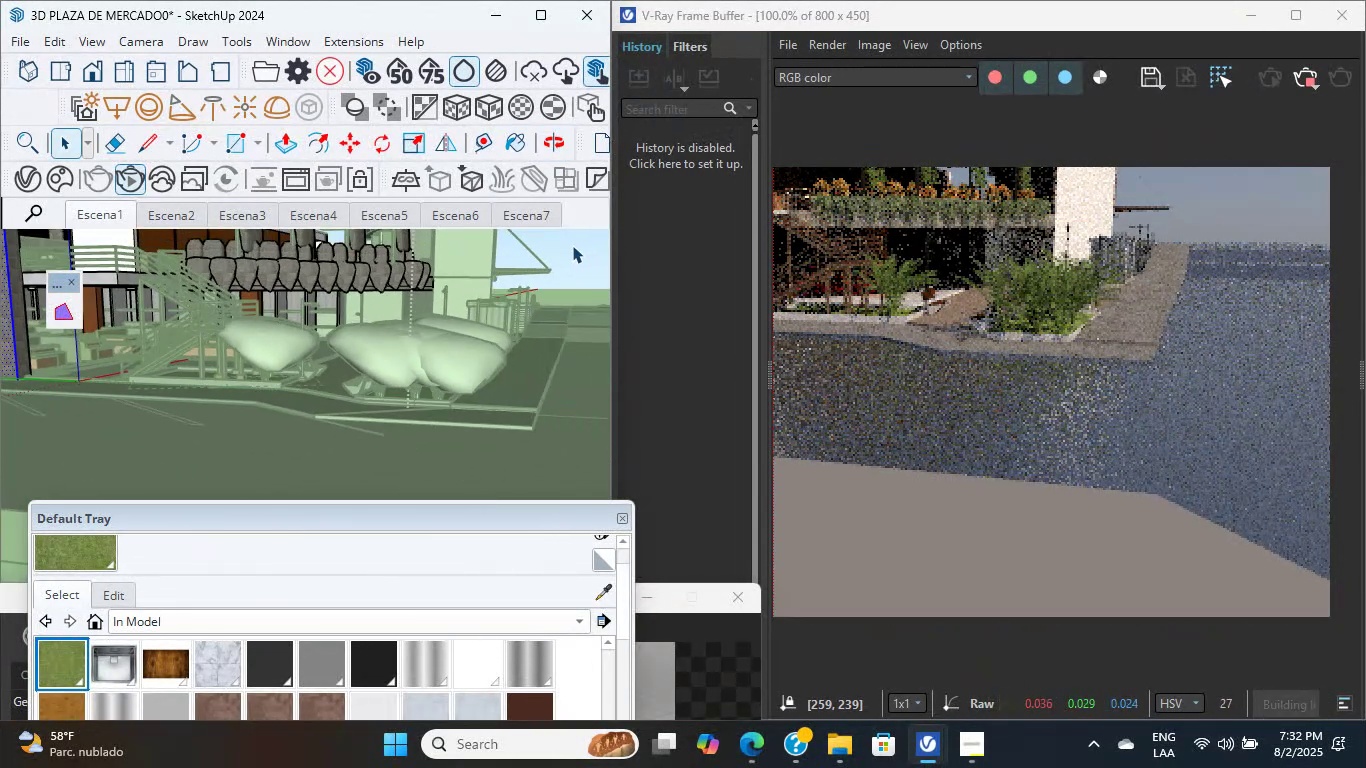 
triple_click([572, 245])
 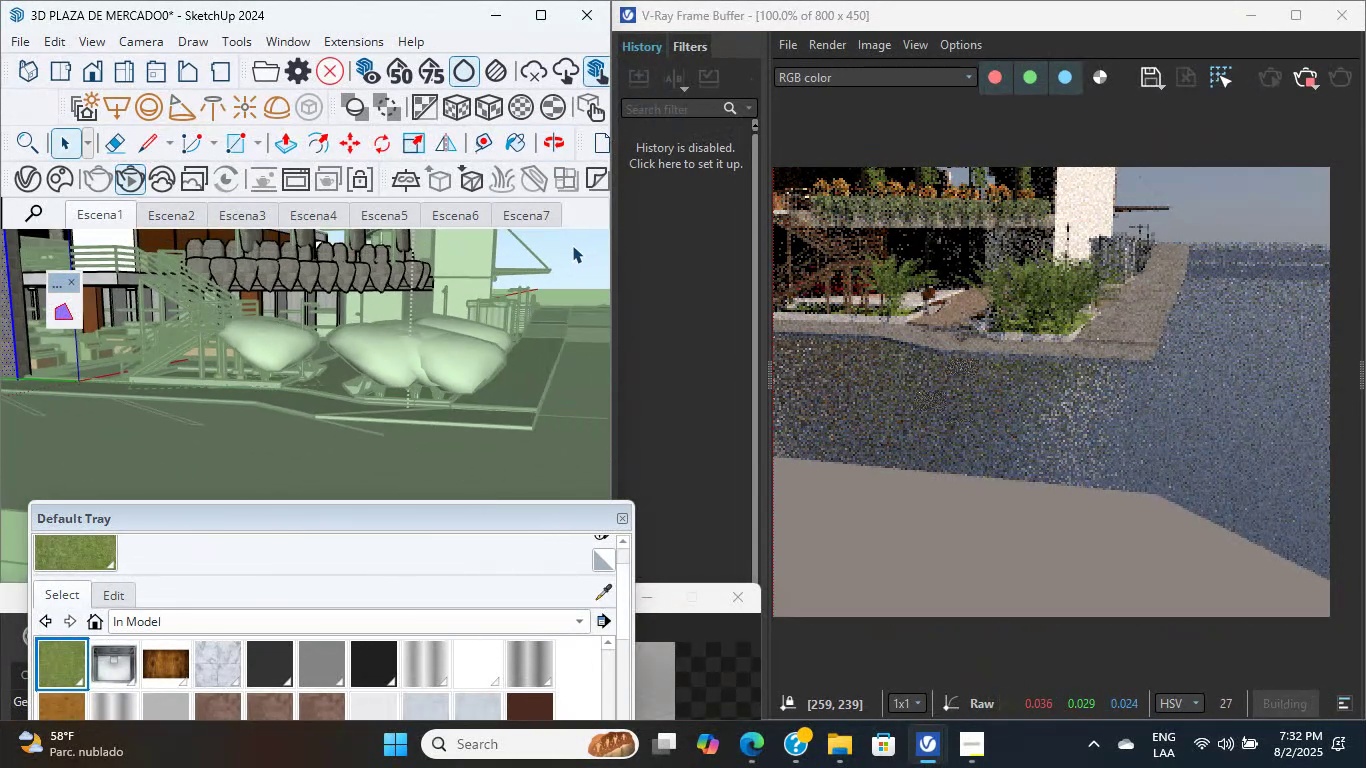 
triple_click([572, 245])
 